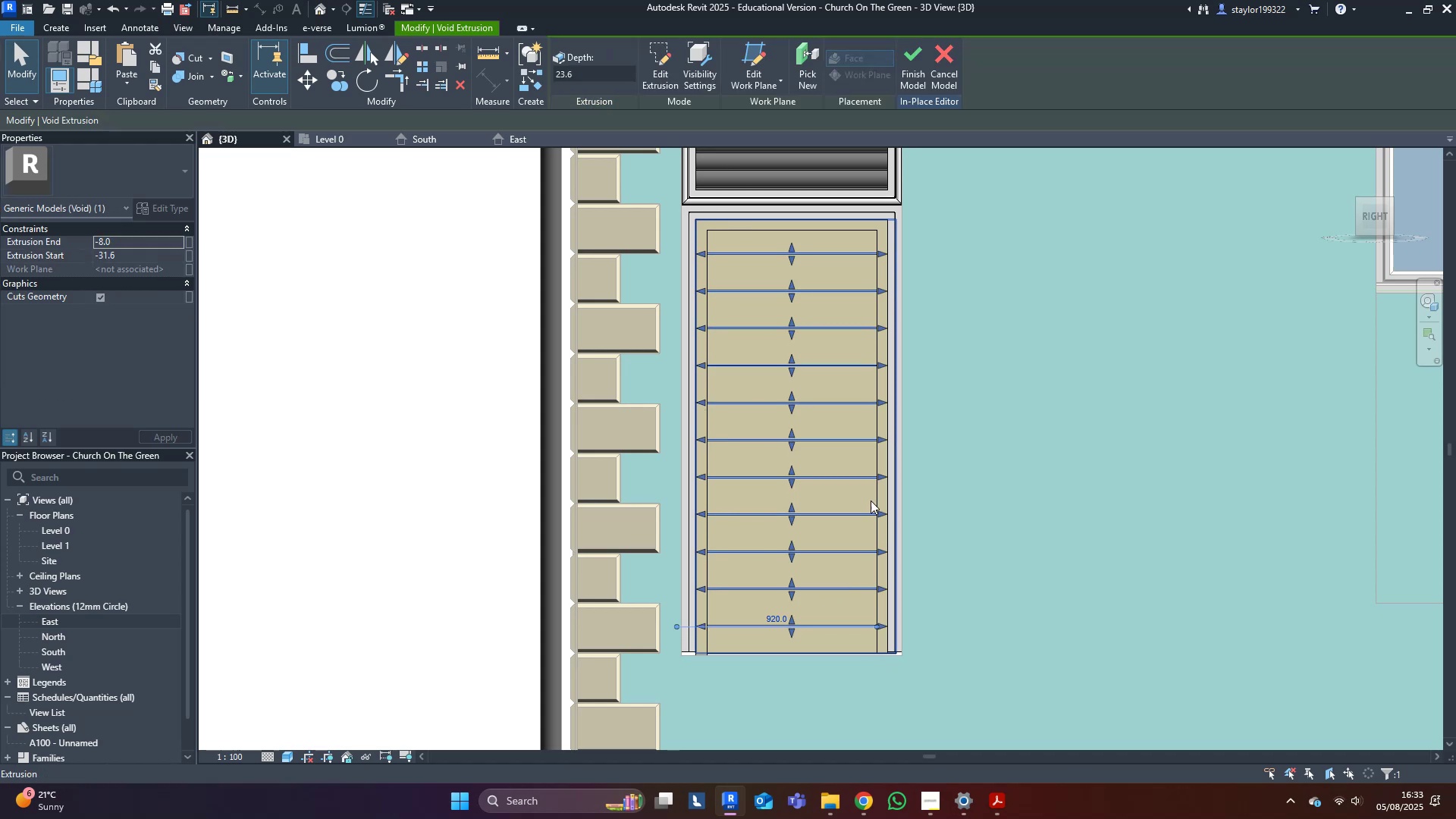 
key(ArrowDown)
 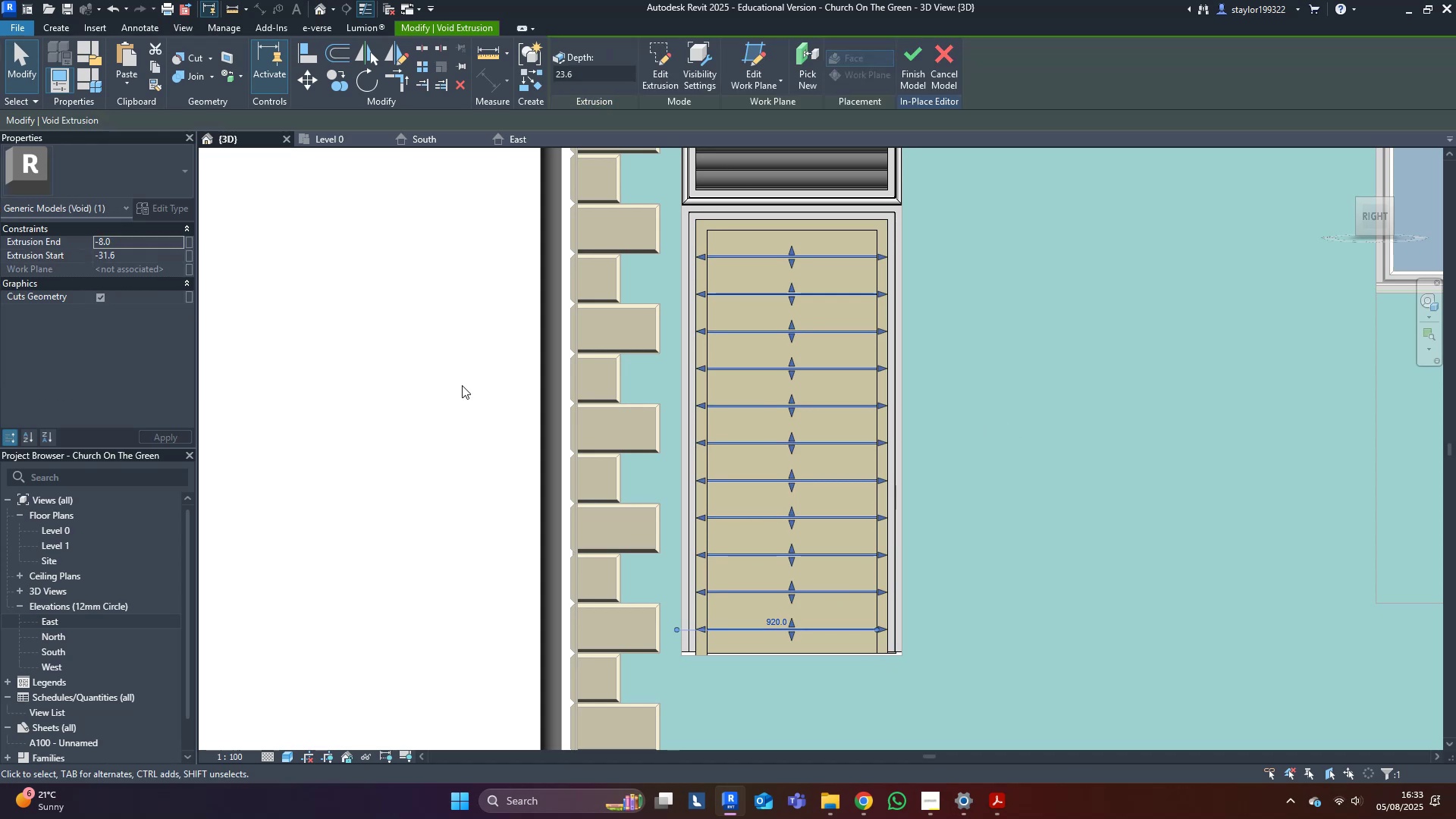 
left_click([441, 369])
 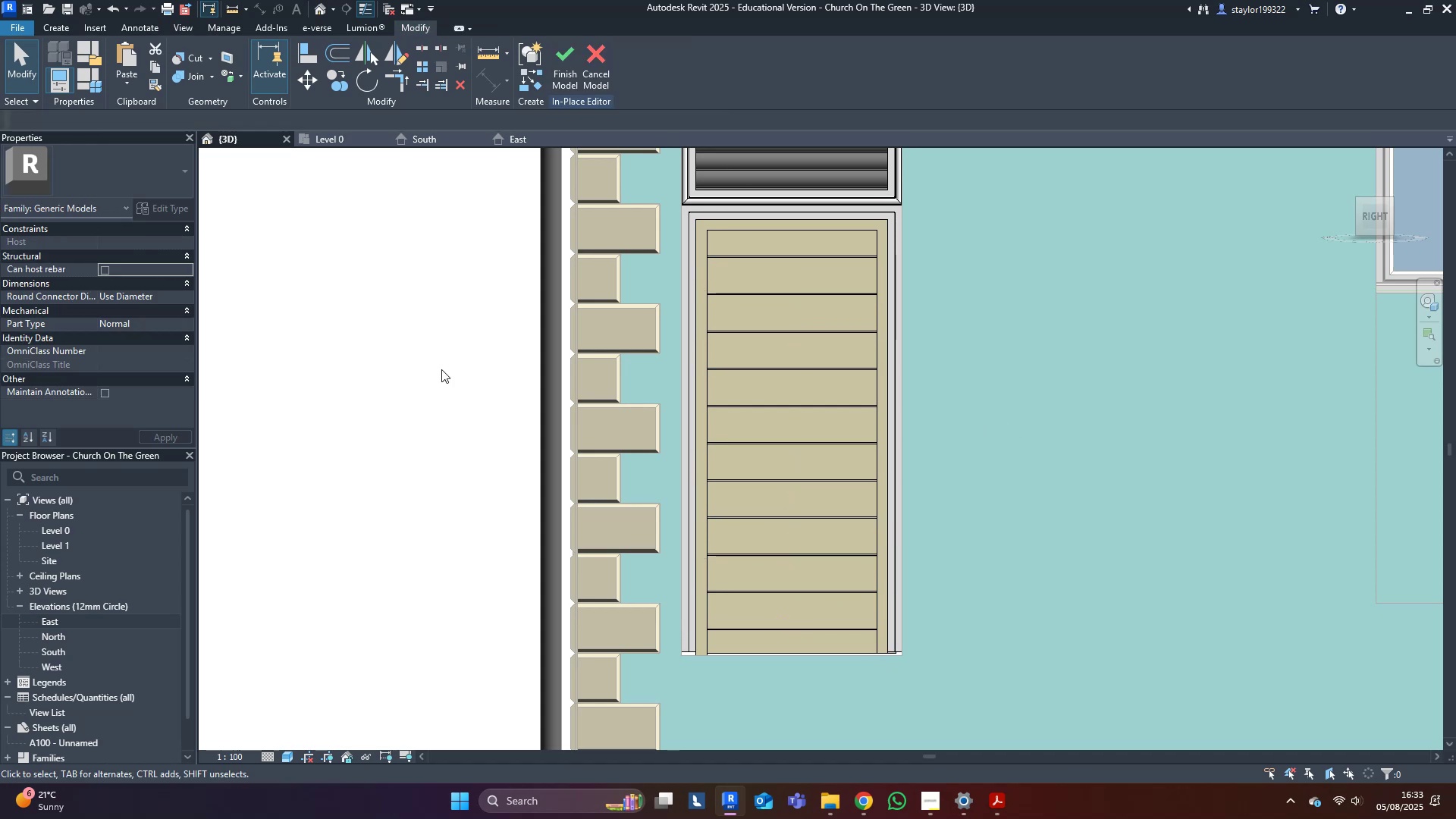 
key(Escape)
 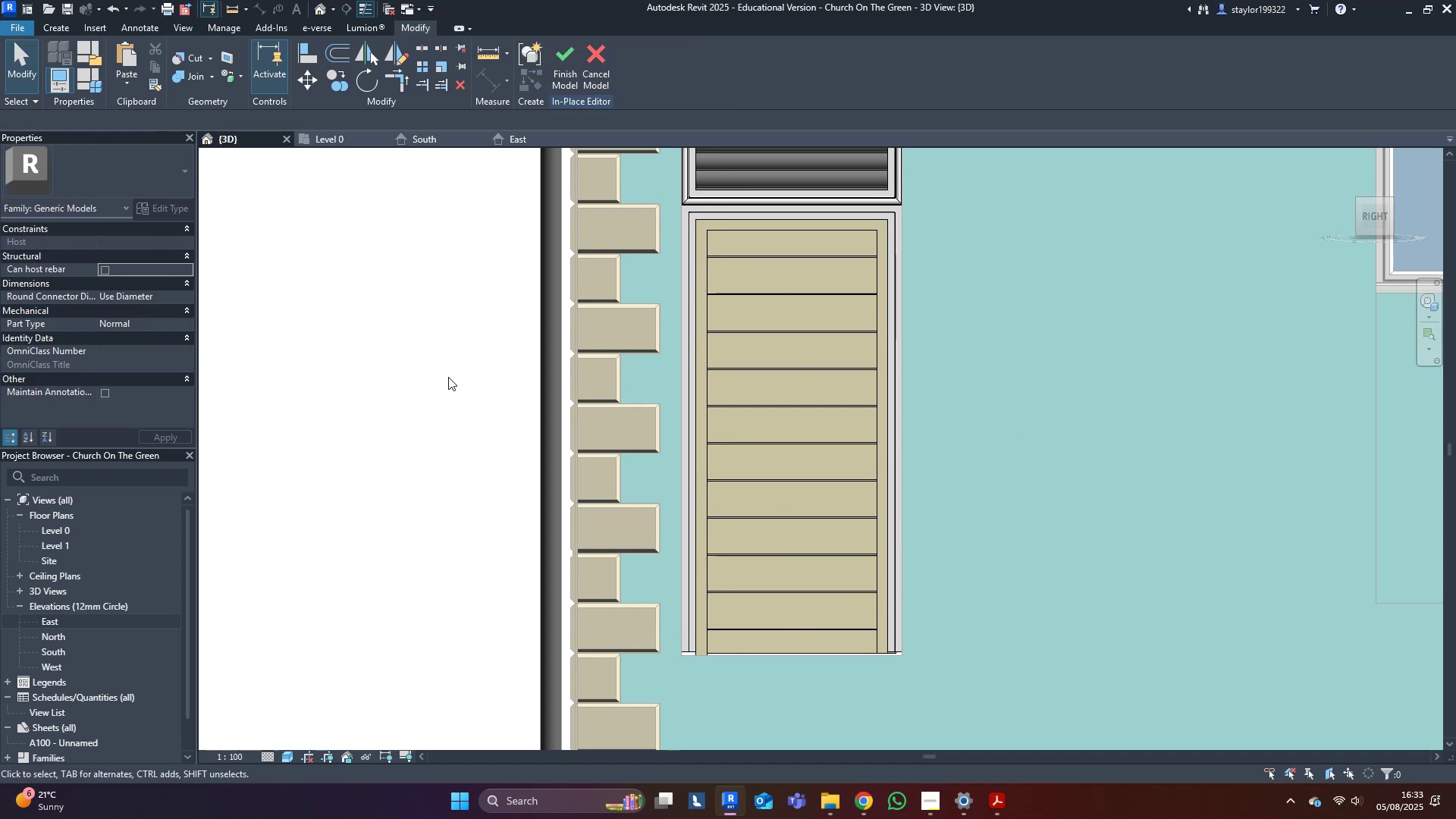 
scroll: coordinate [388, 445], scroll_direction: down, amount: 3.0
 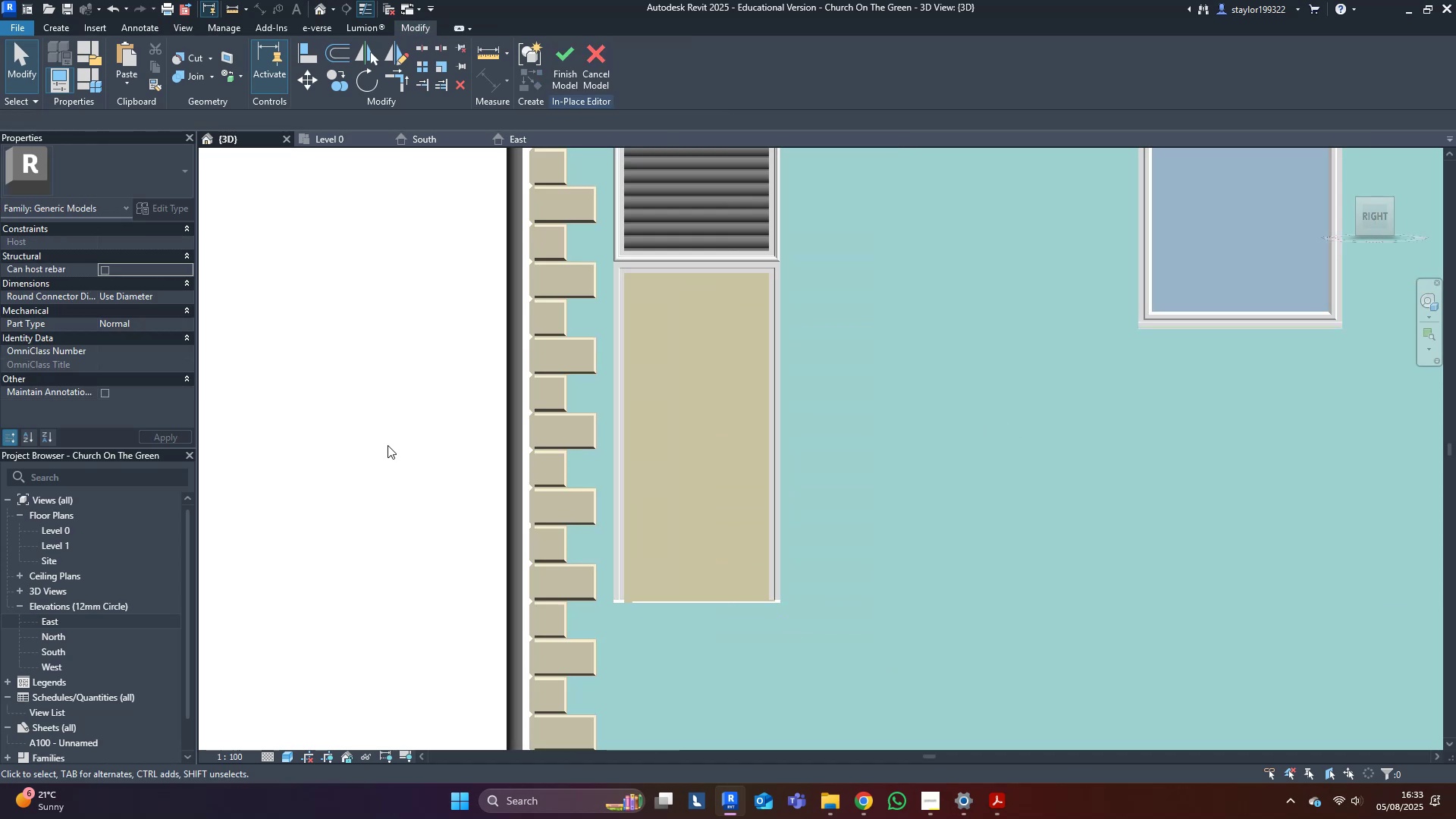 
hold_key(key=ShiftLeft, duration=0.4)
 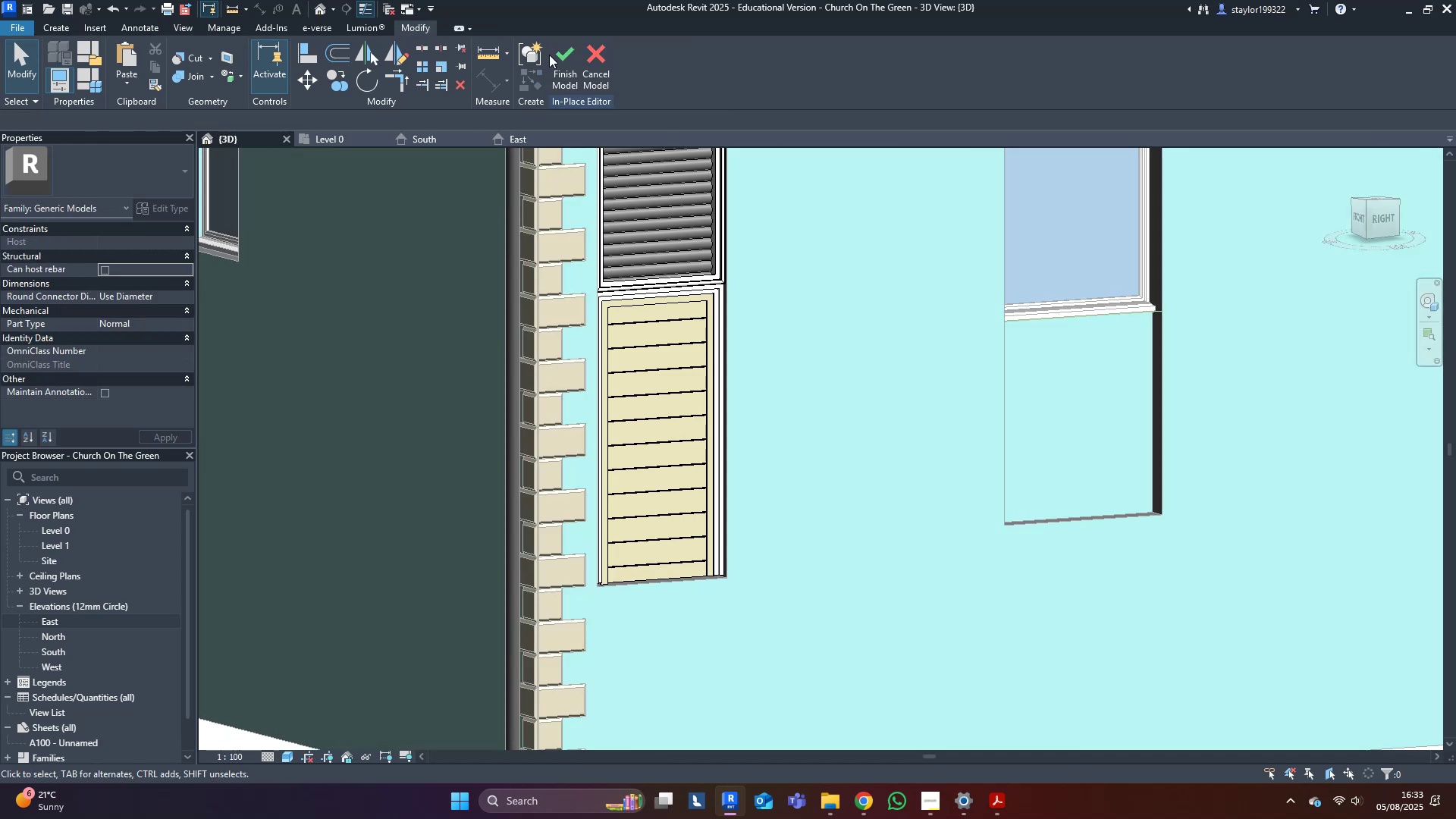 
left_click([566, 57])
 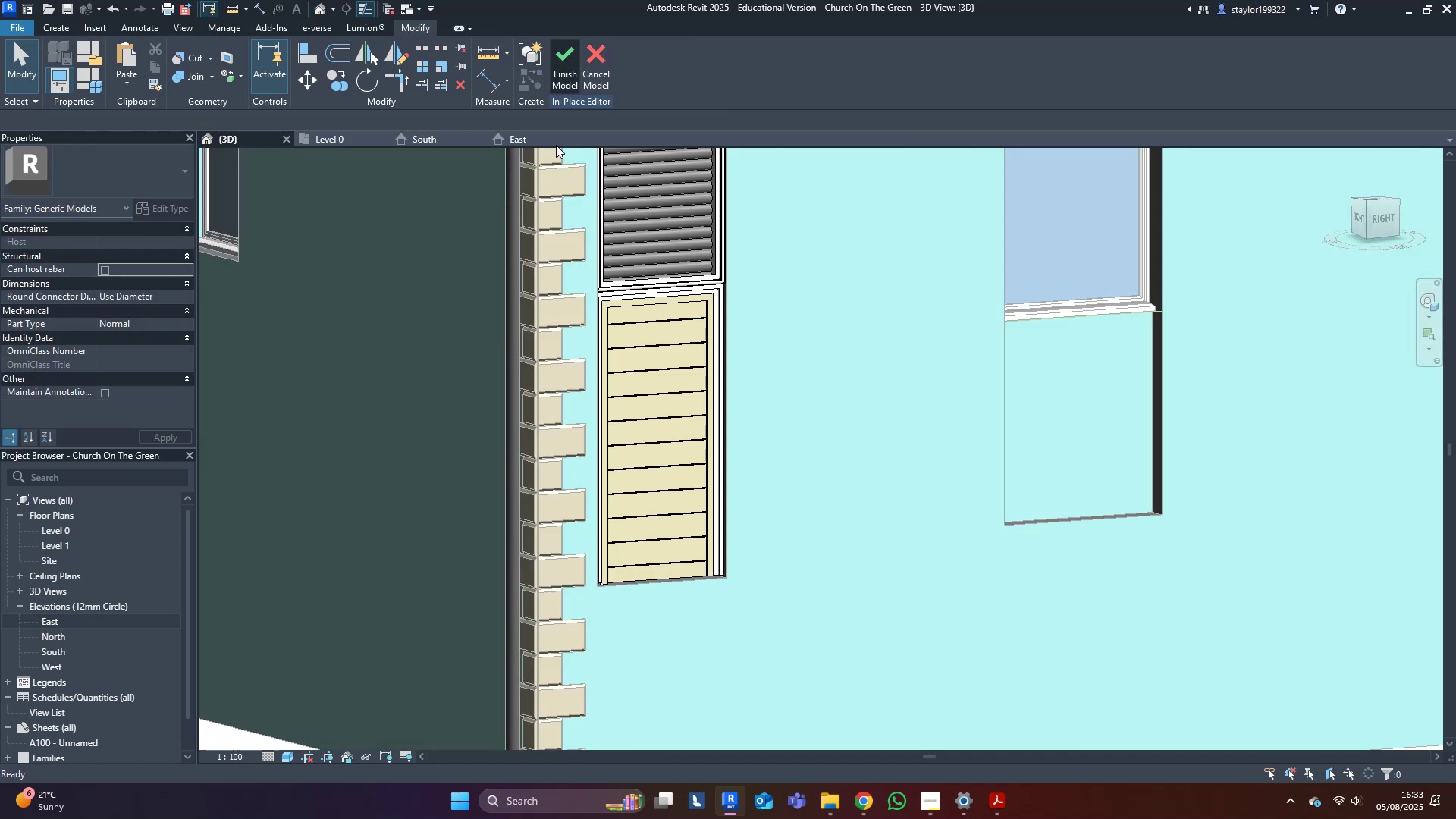 
scroll: coordinate [486, 326], scroll_direction: down, amount: 4.0
 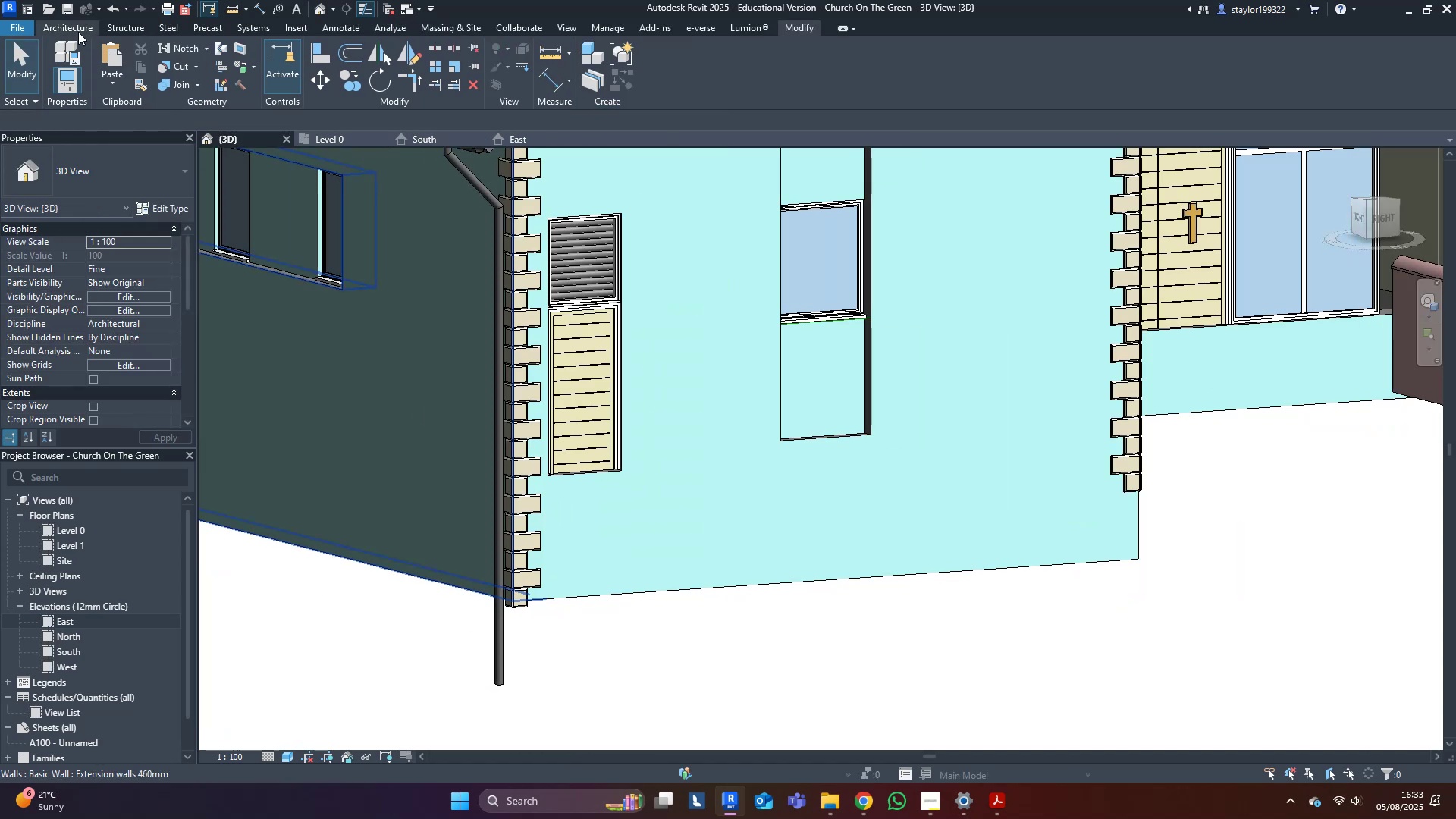 
double_click([160, 80])
 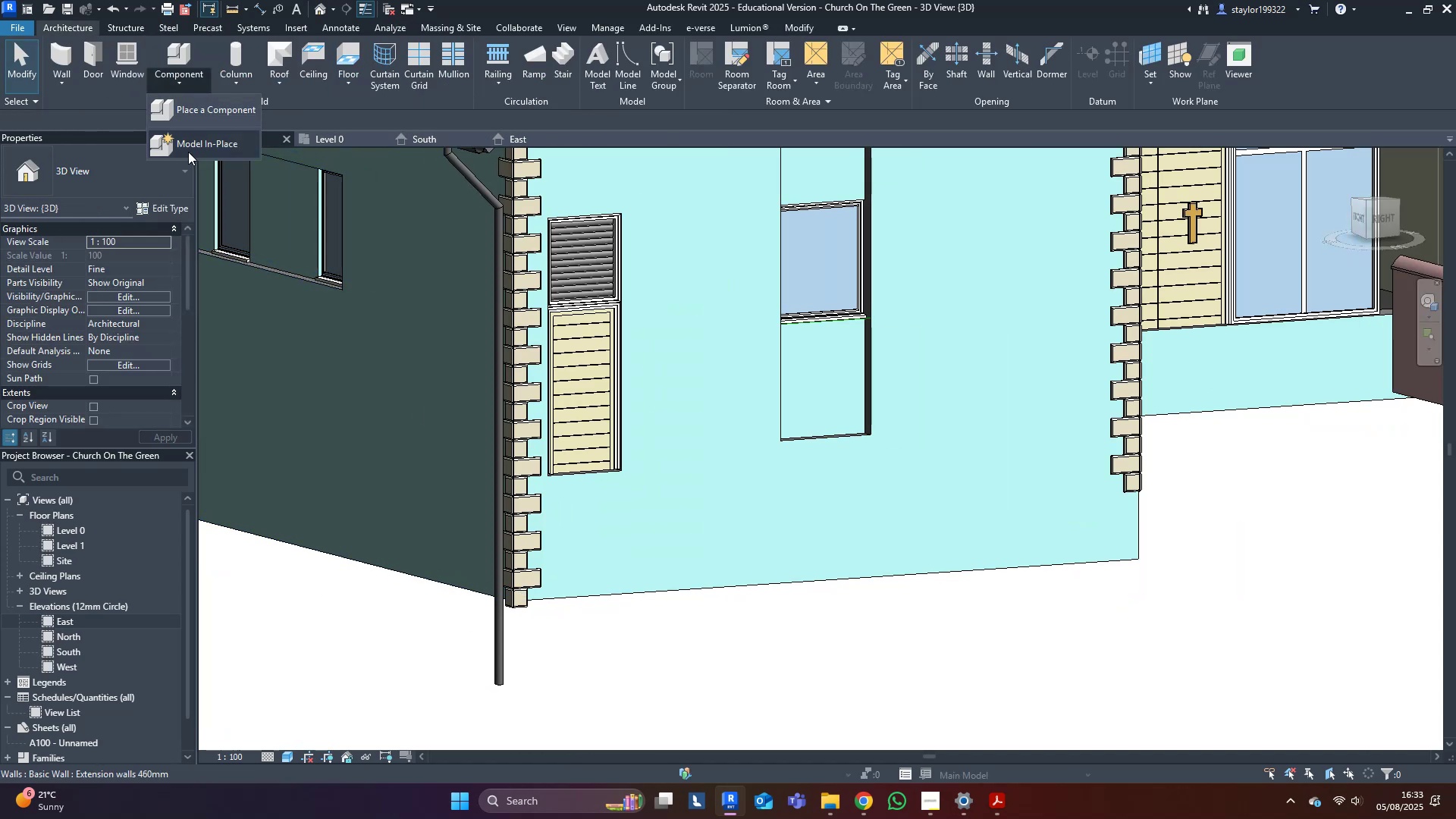 
left_click([188, 148])
 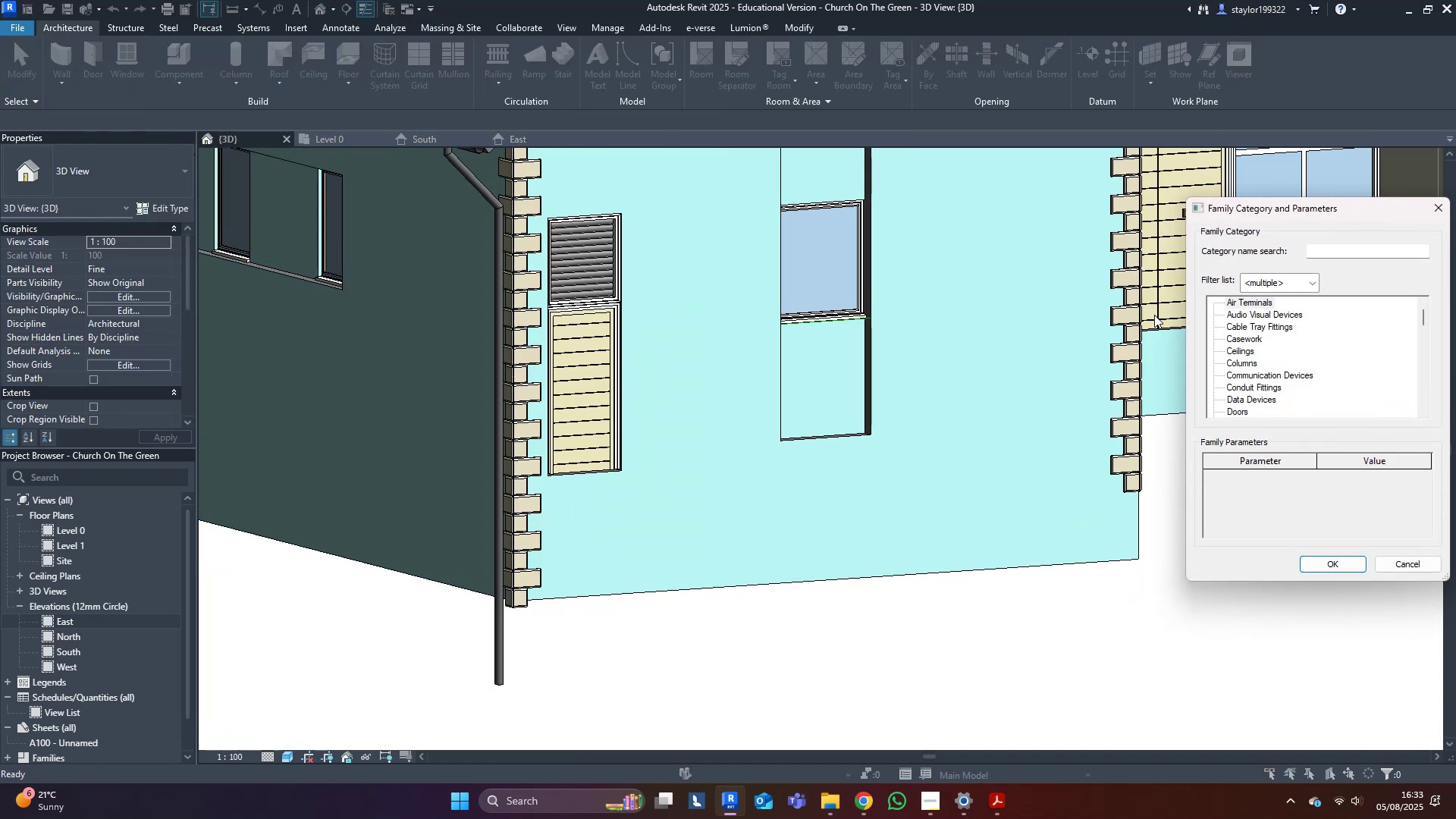 
left_click([1360, 382])
 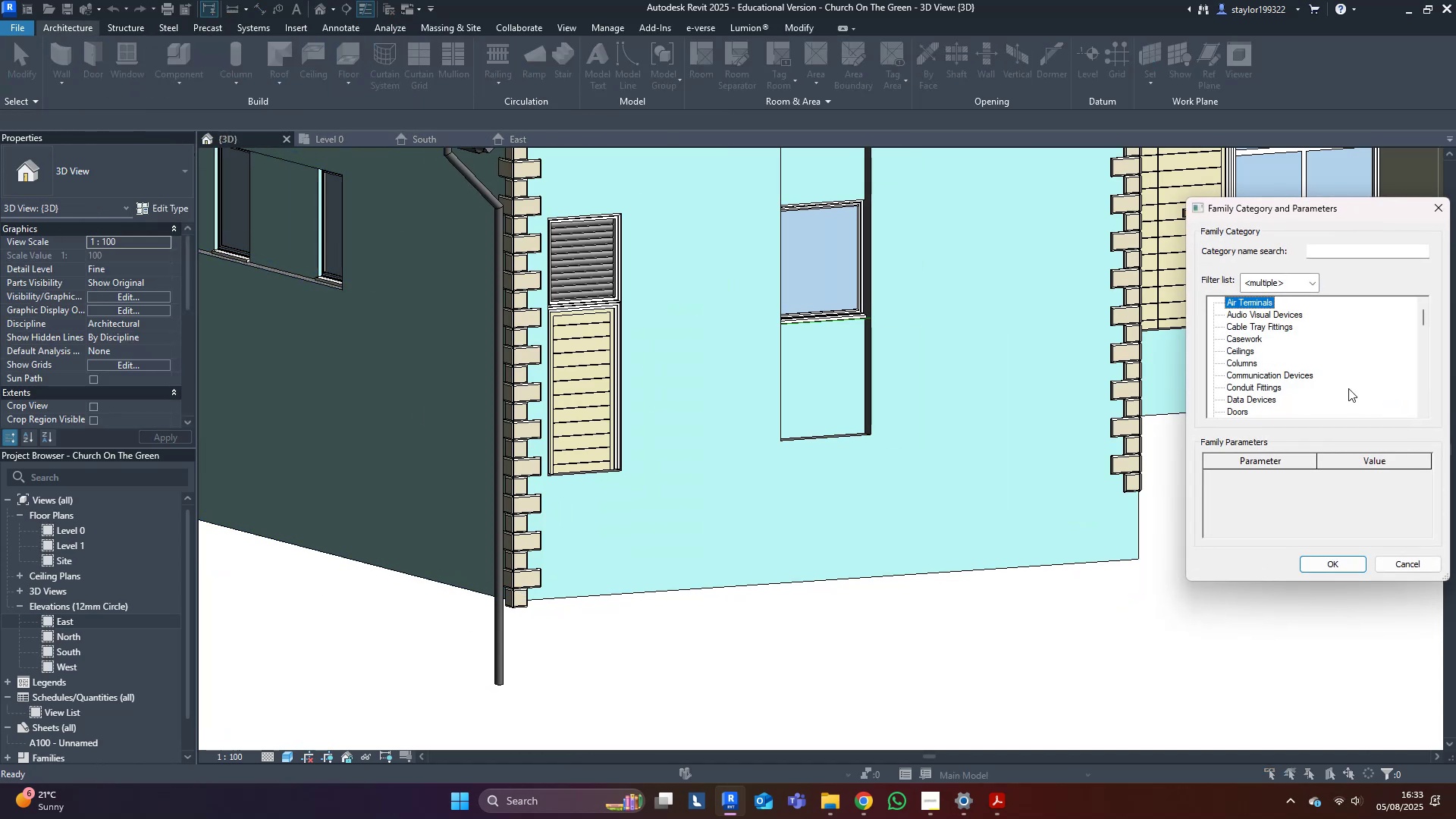 
key(G)
 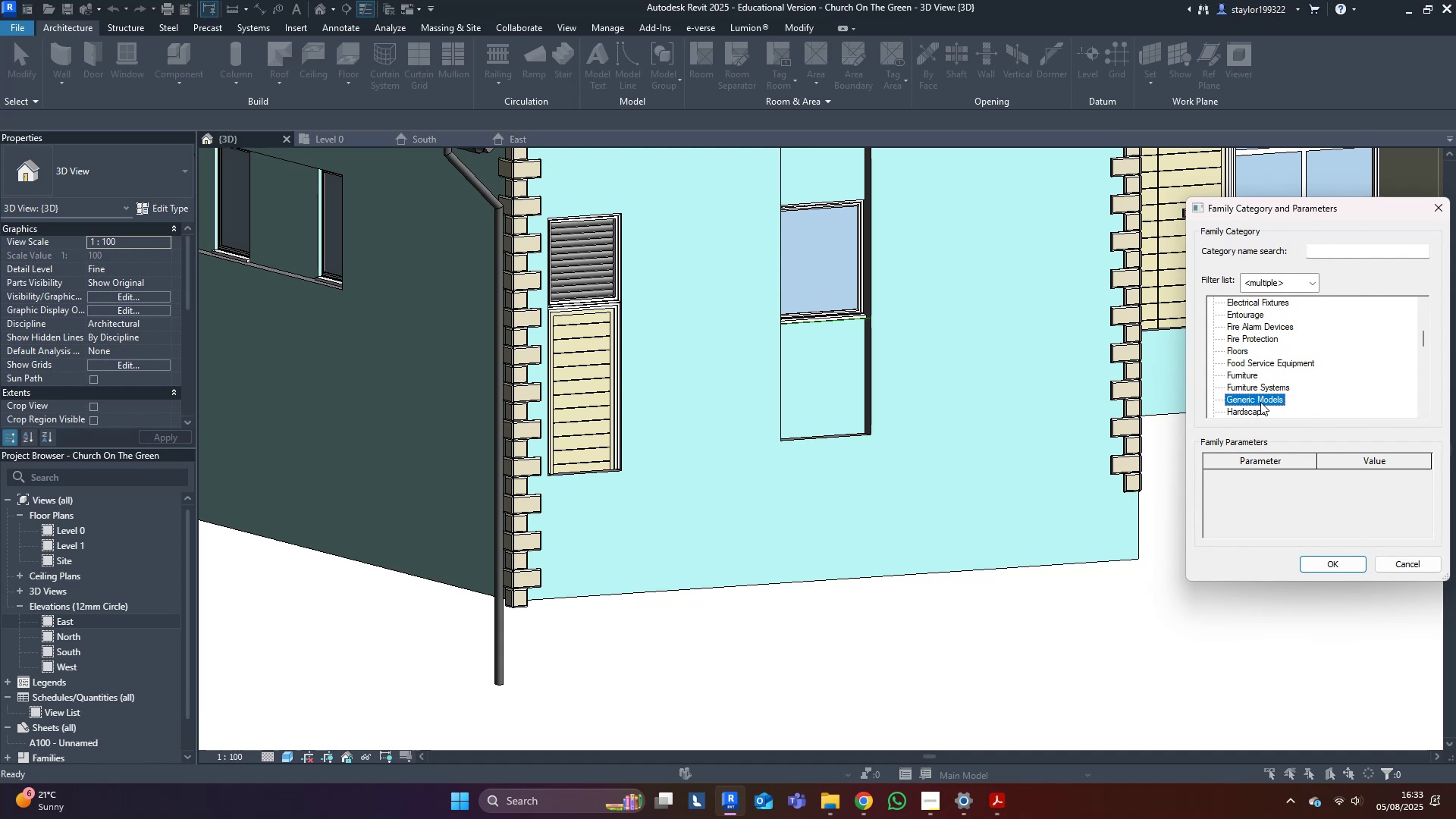 
double_click([1260, 402])
 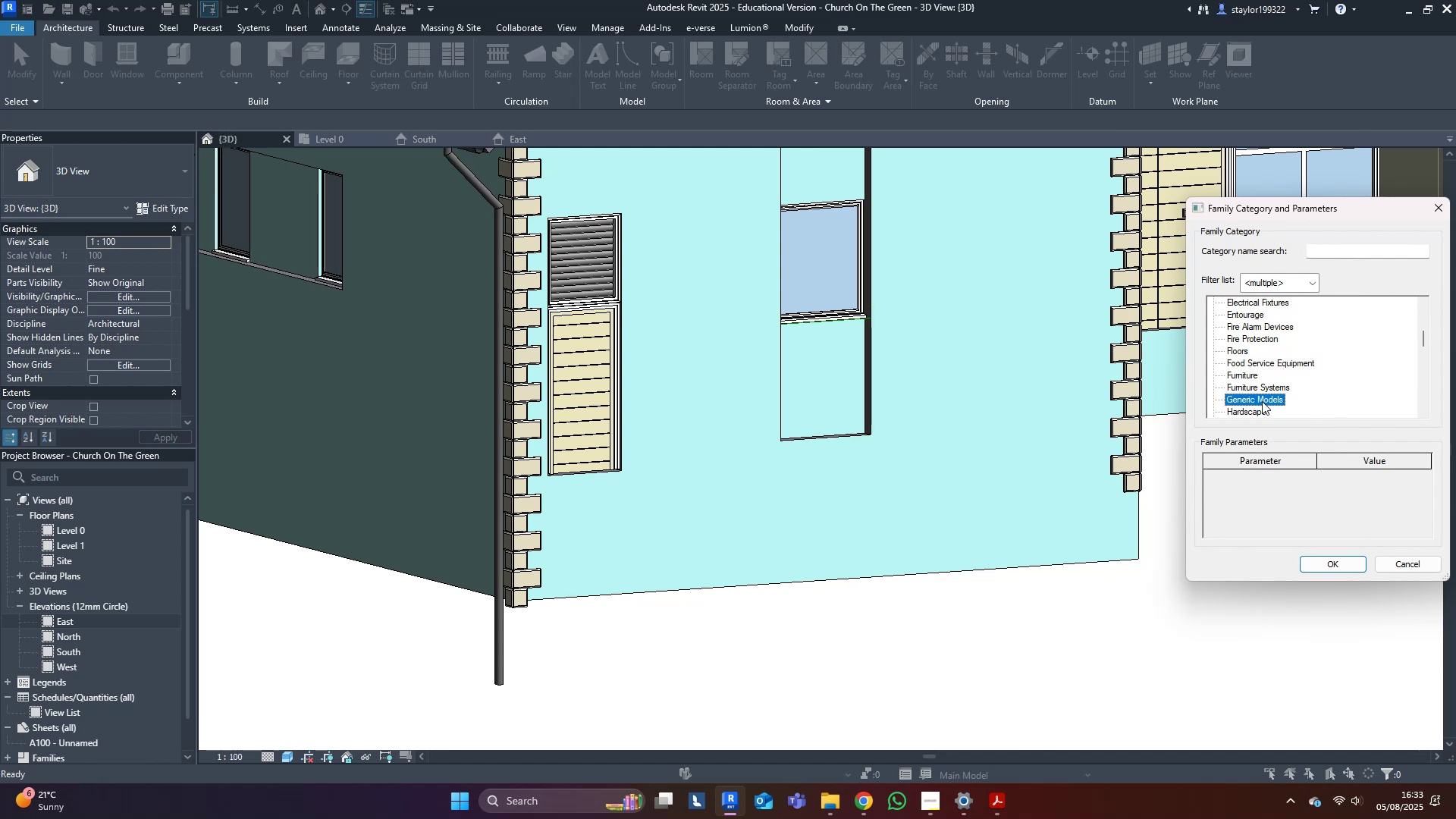 
triple_click([1262, 401])
 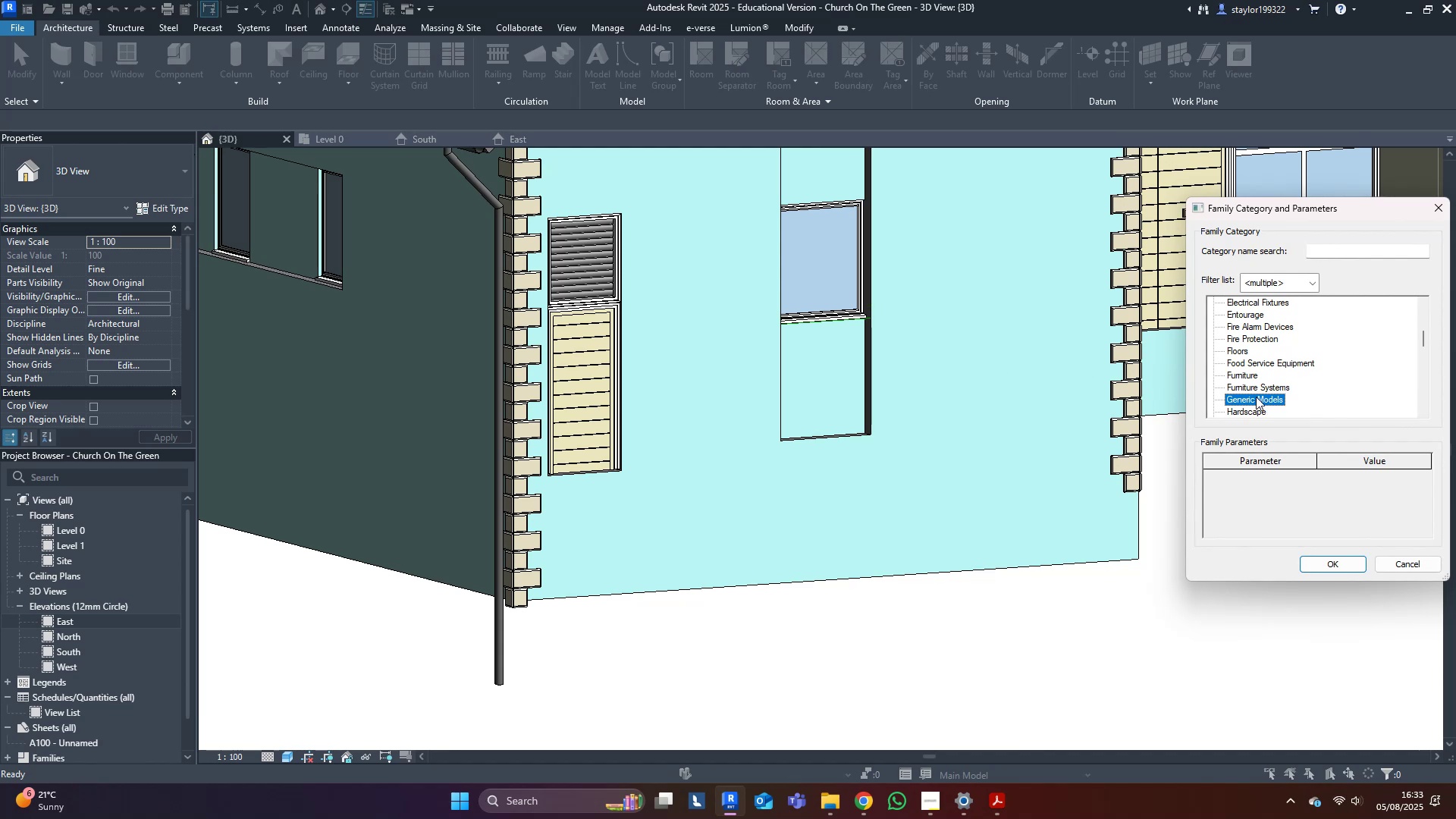 
double_click([1260, 394])
 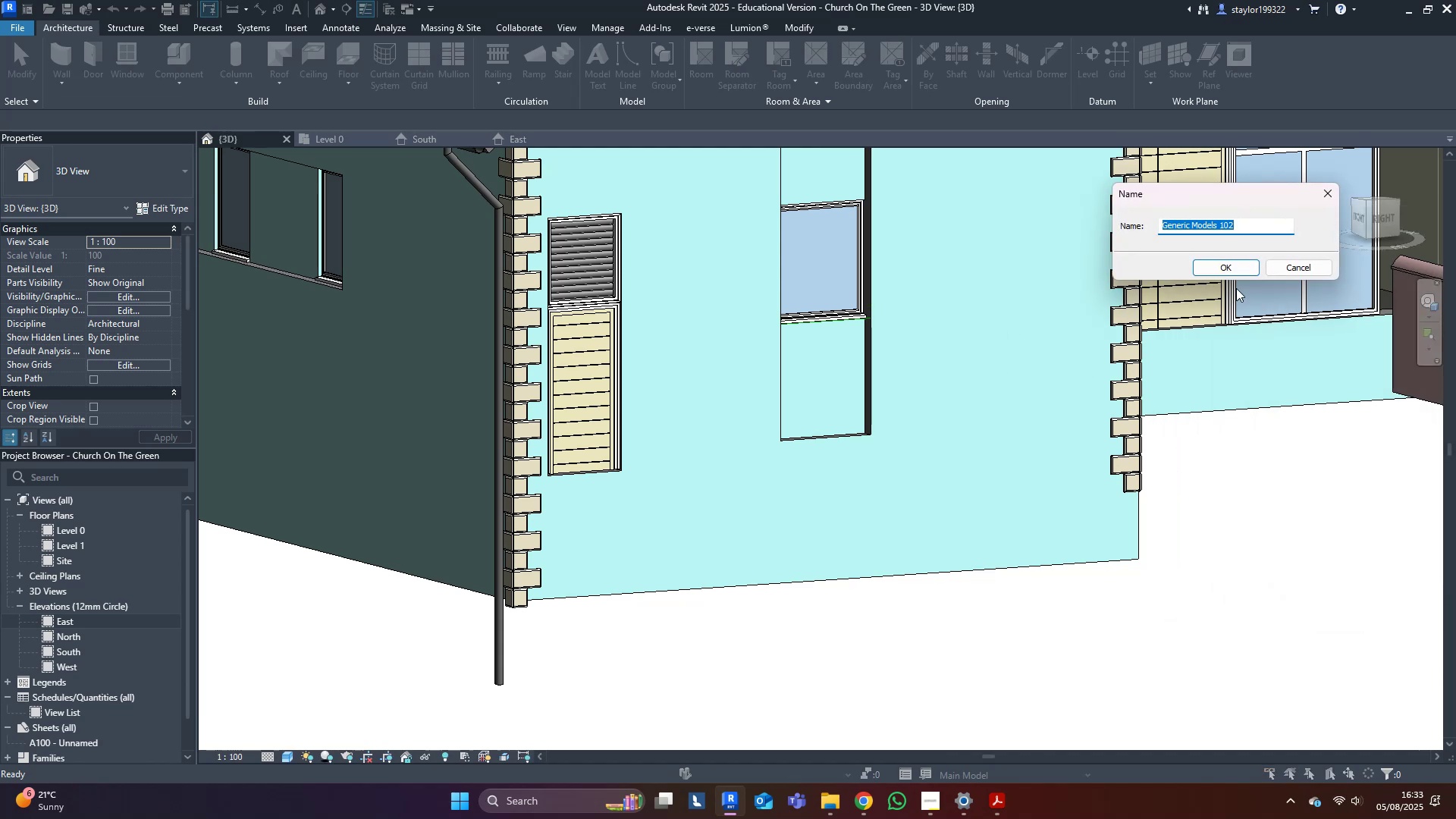 
left_click([1232, 276])
 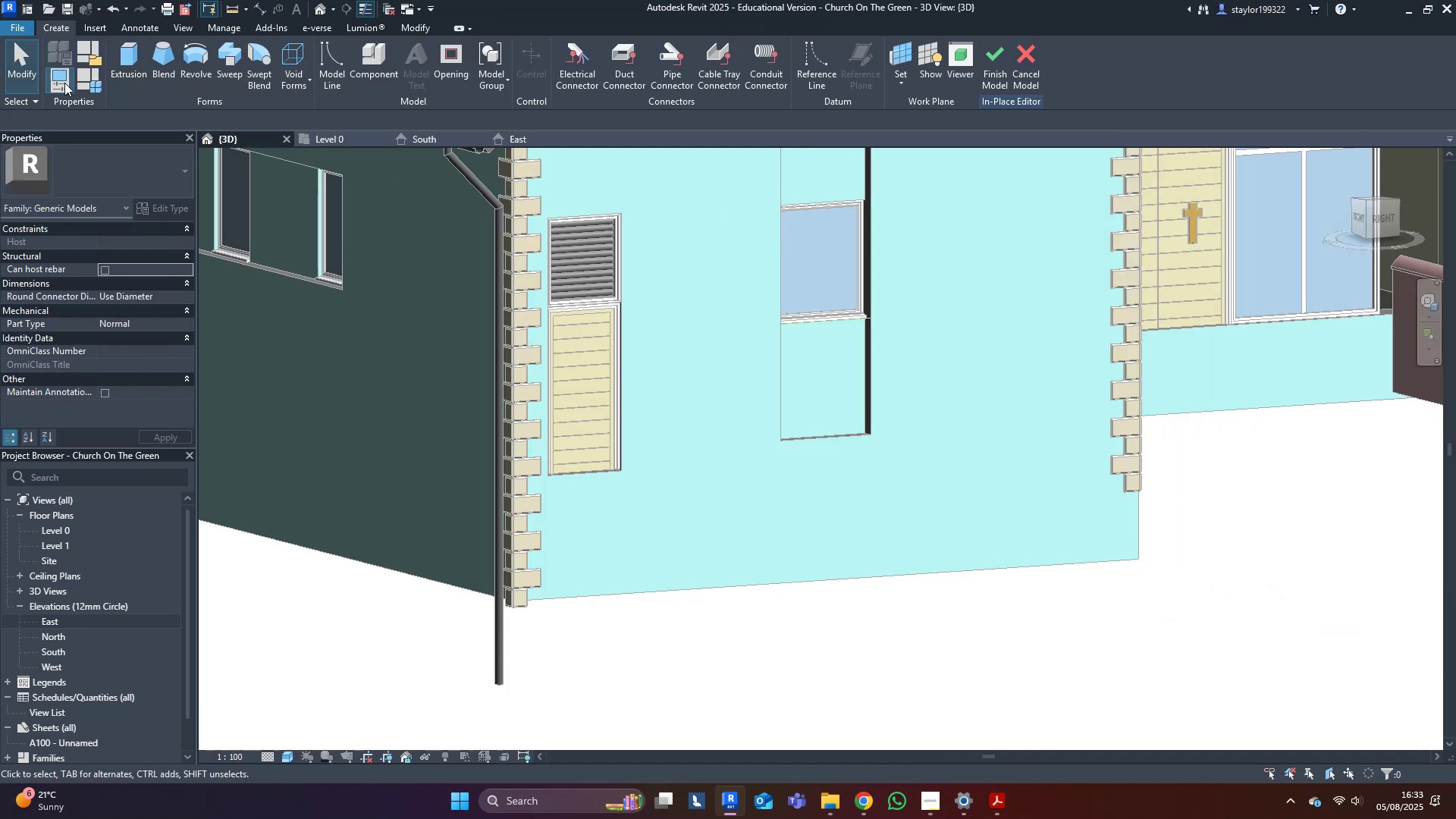 
left_click([122, 49])
 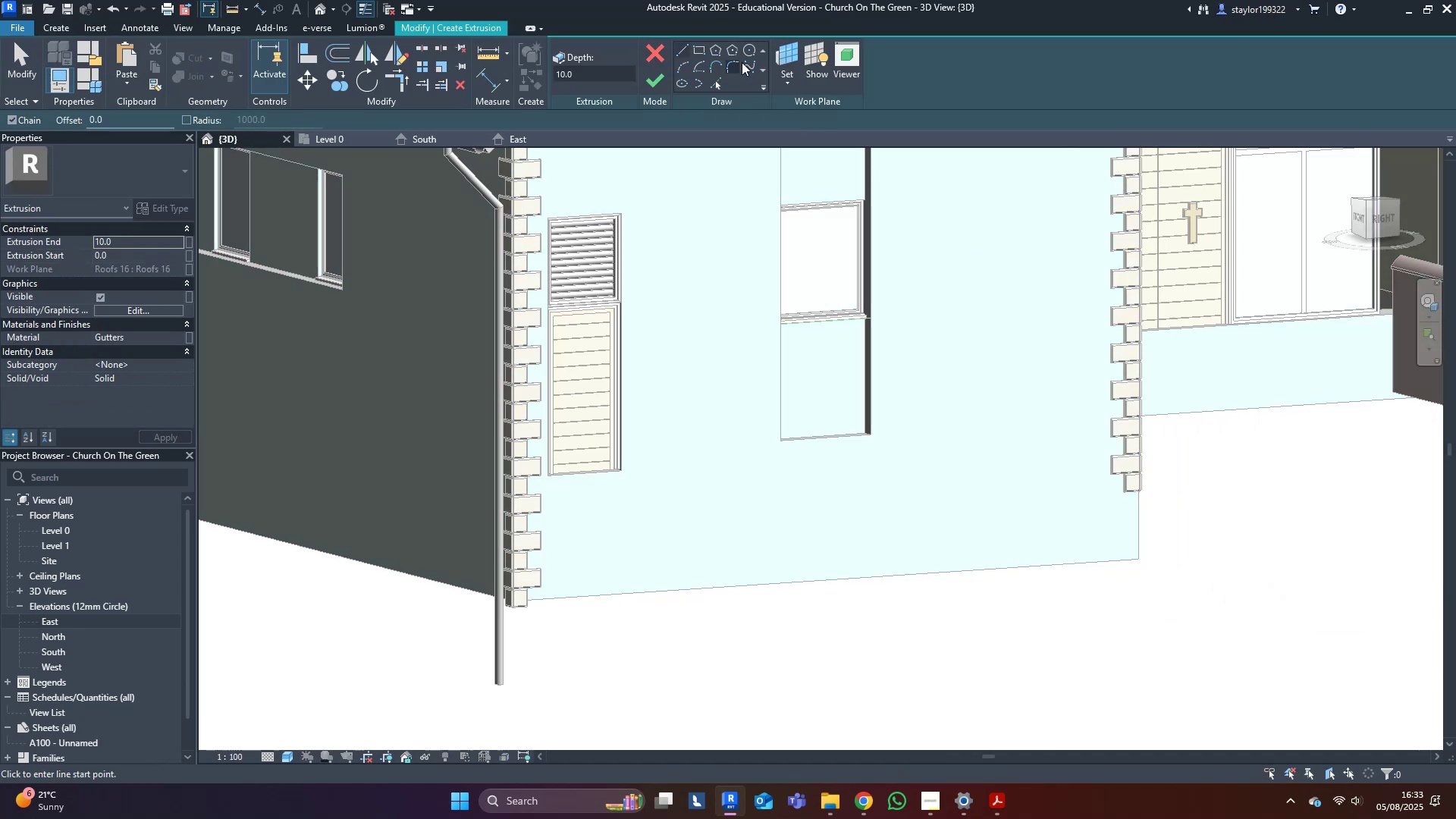 
left_click([782, 54])
 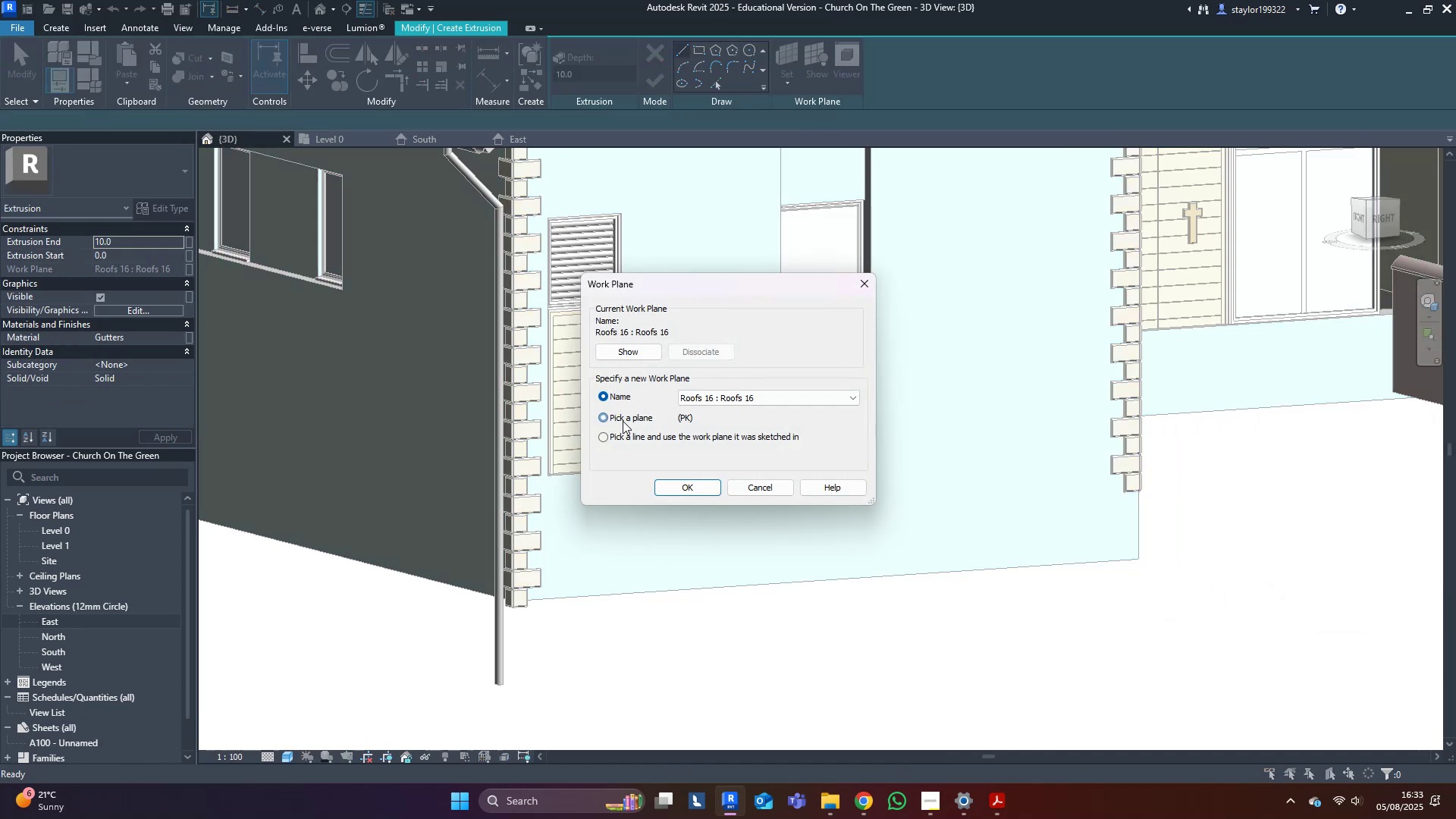 
double_click([711, 496])
 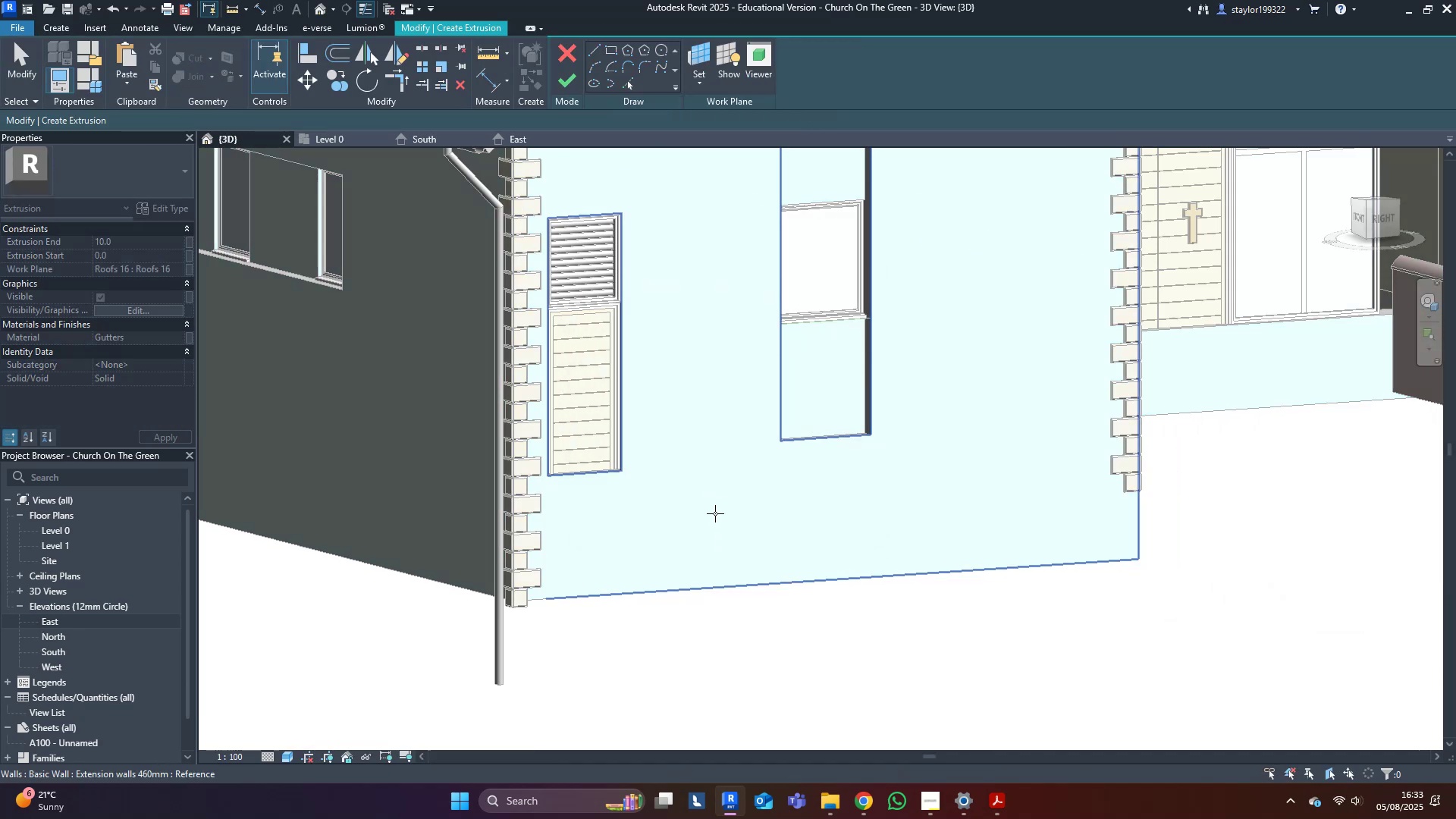 
left_click([715, 513])
 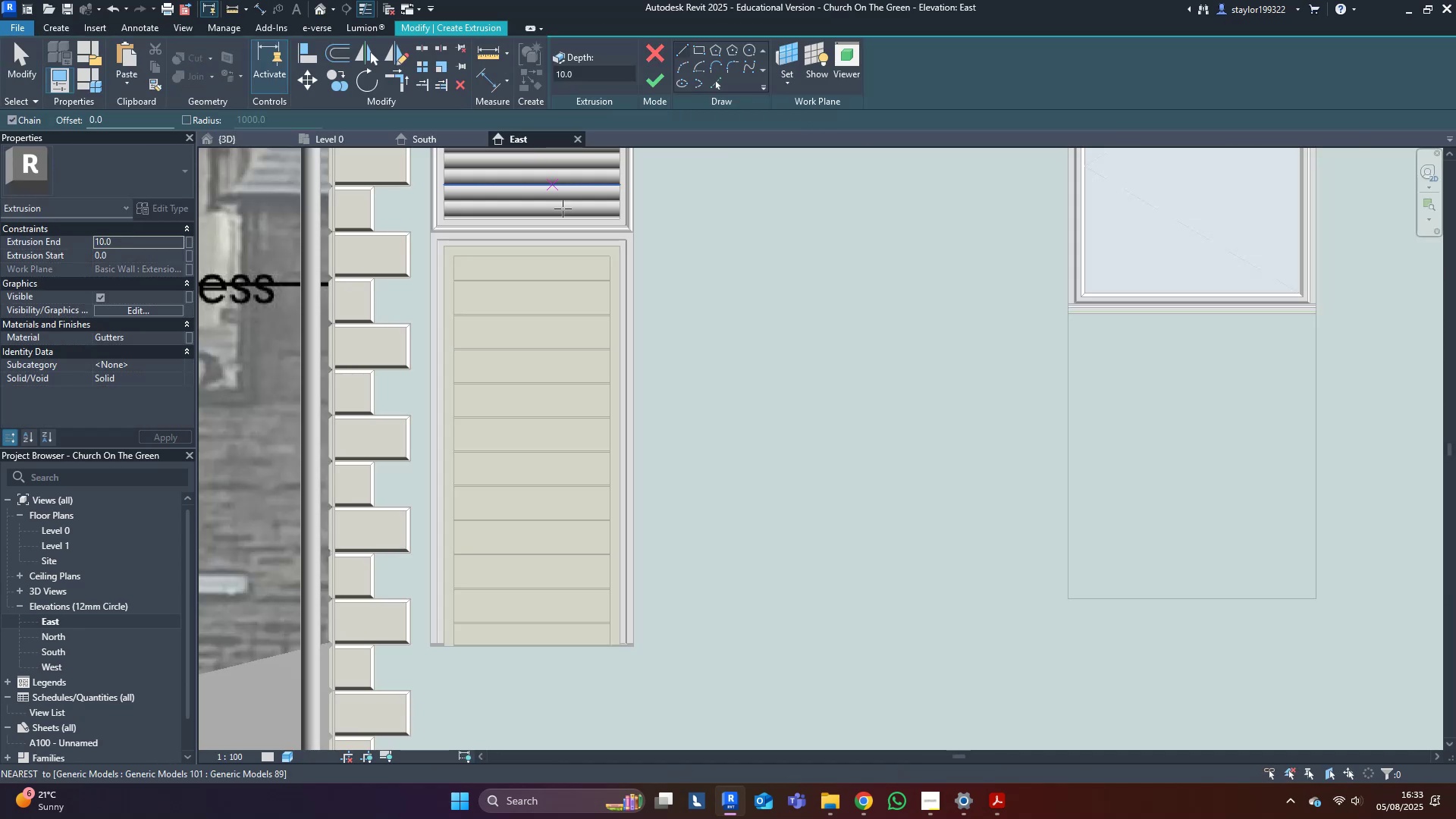 
scroll: coordinate [615, 390], scroll_direction: down, amount: 5.0
 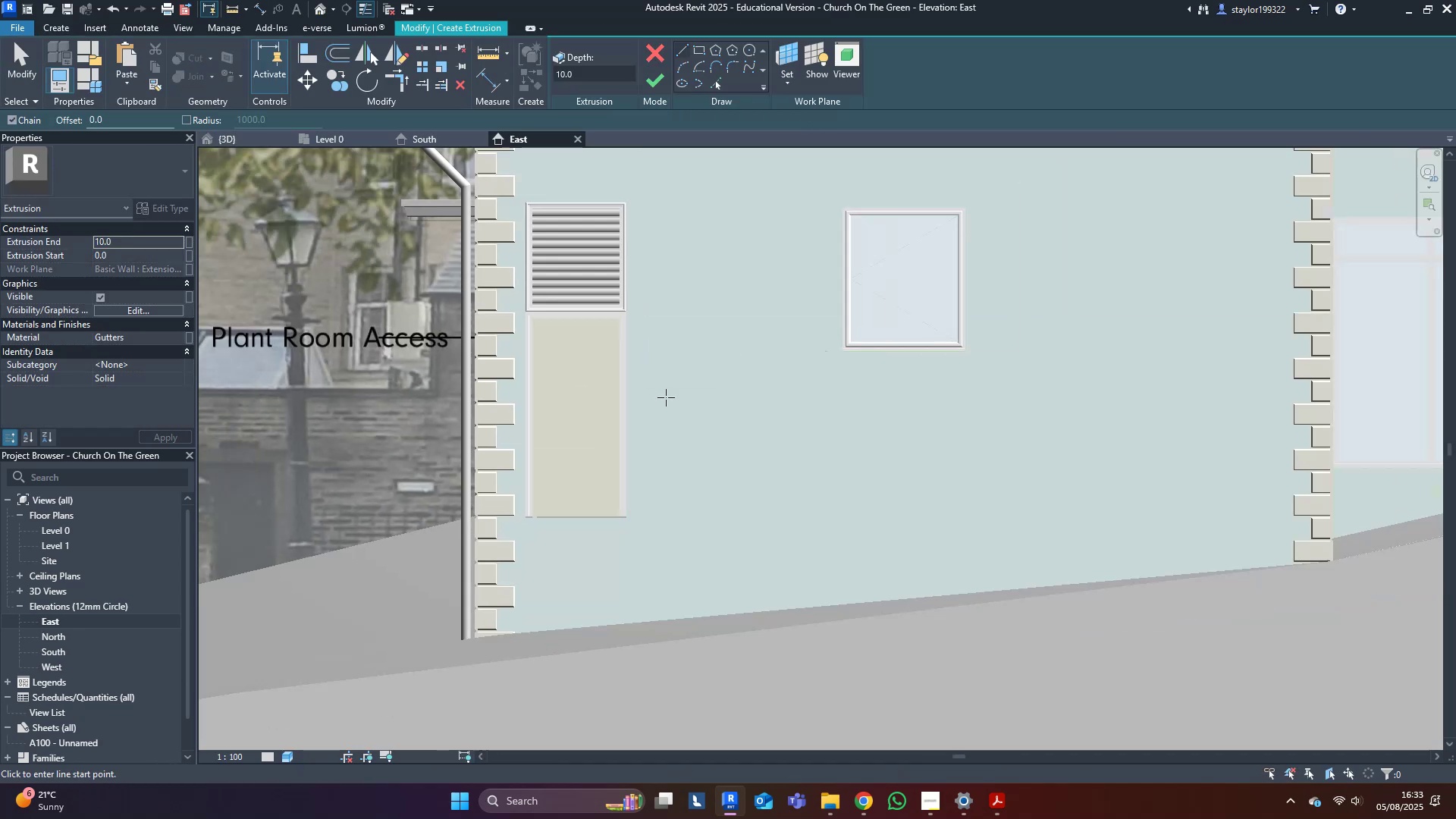 
type(wfsd)
 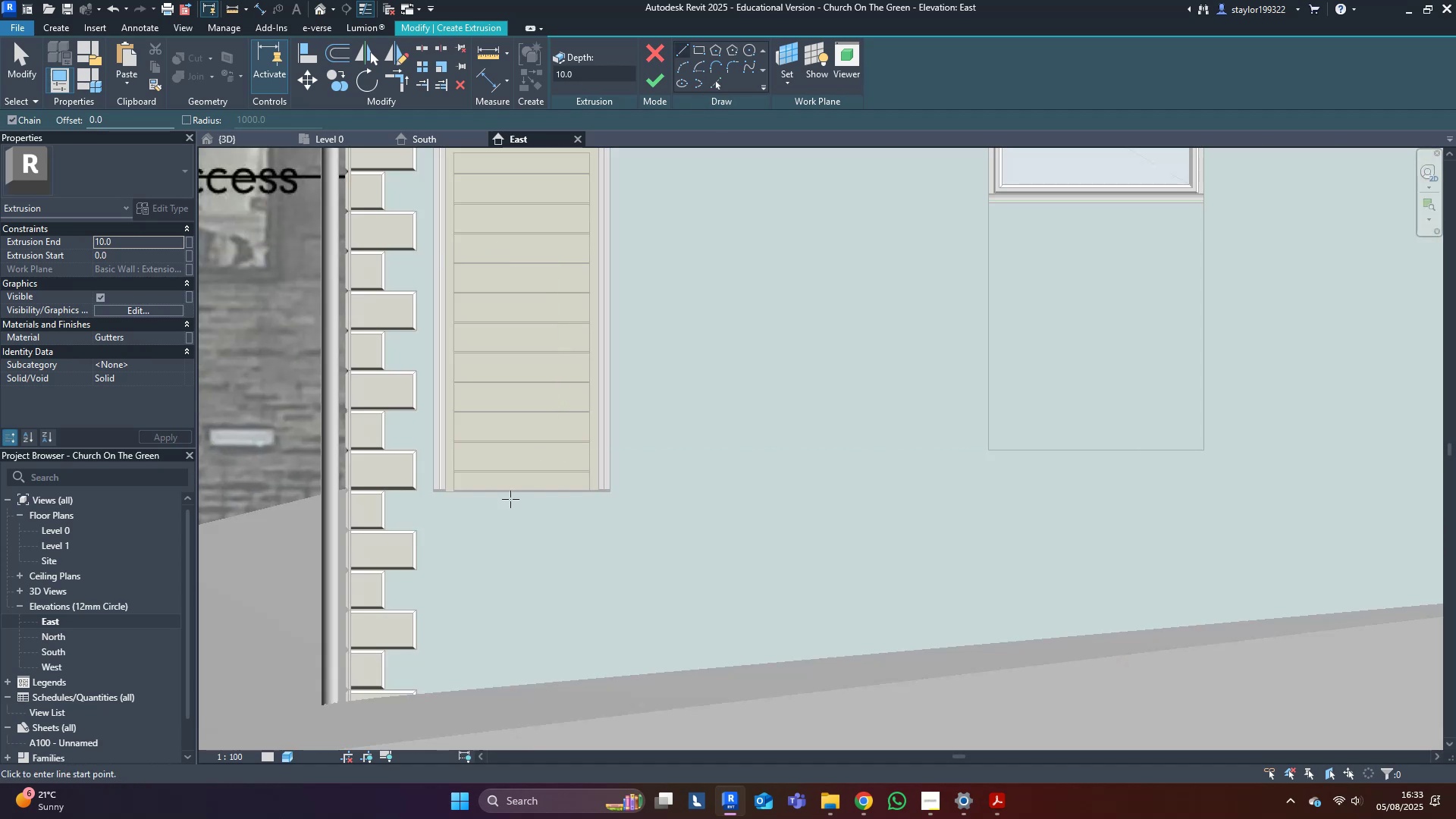 
scroll: coordinate [488, 448], scroll_direction: up, amount: 13.0
 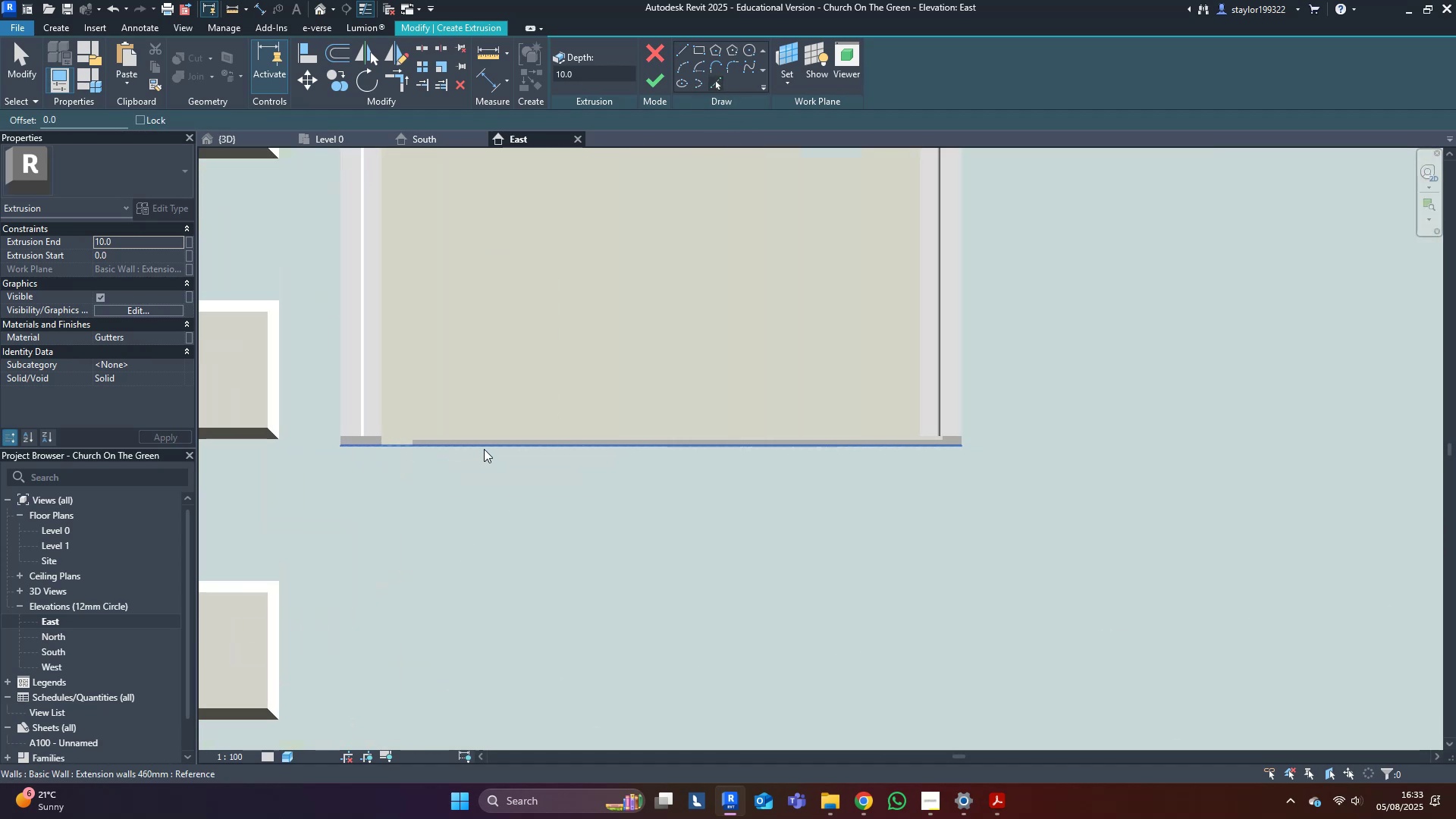 
left_click([484, 449])
 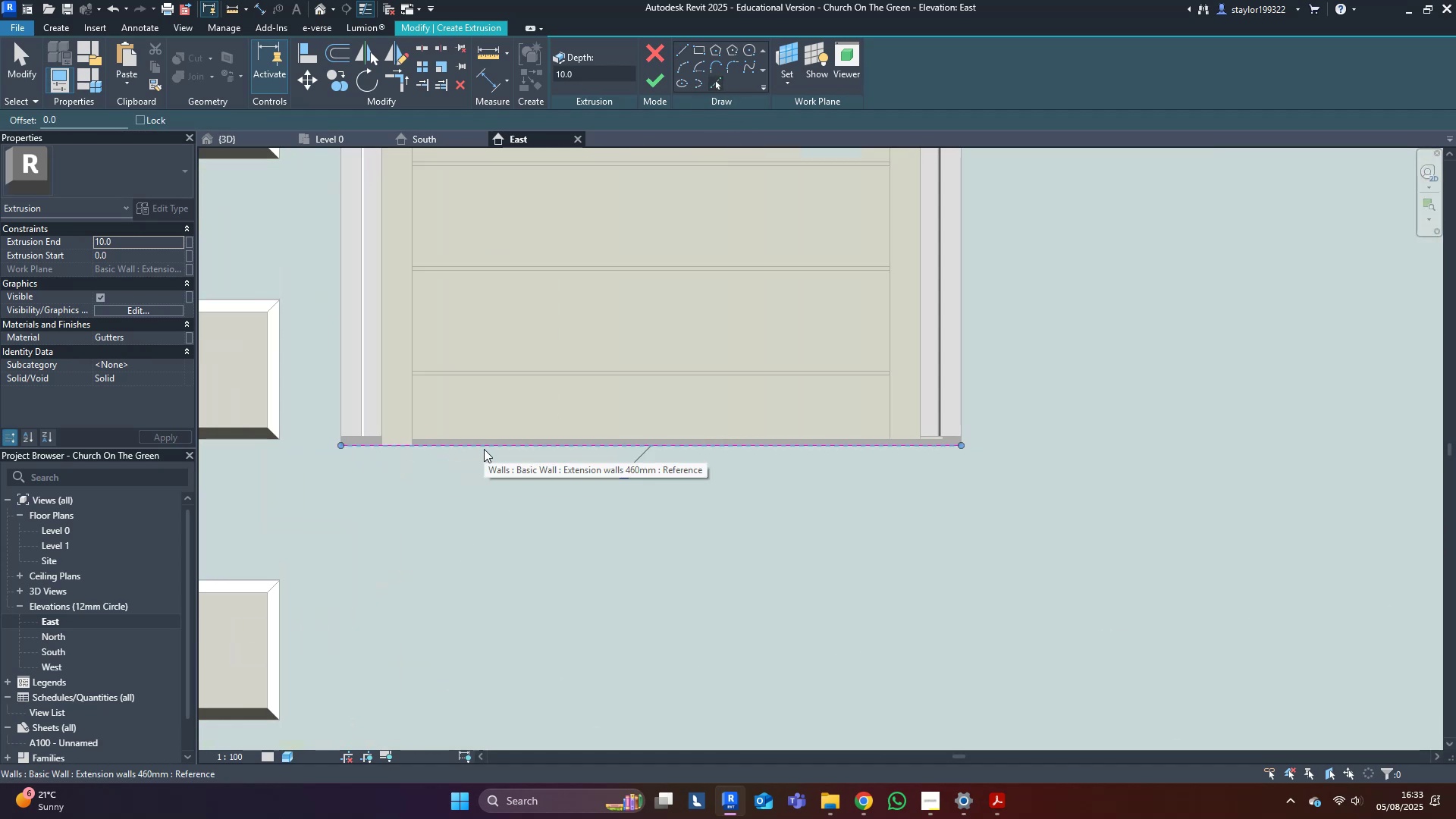 
type(wfmd)
 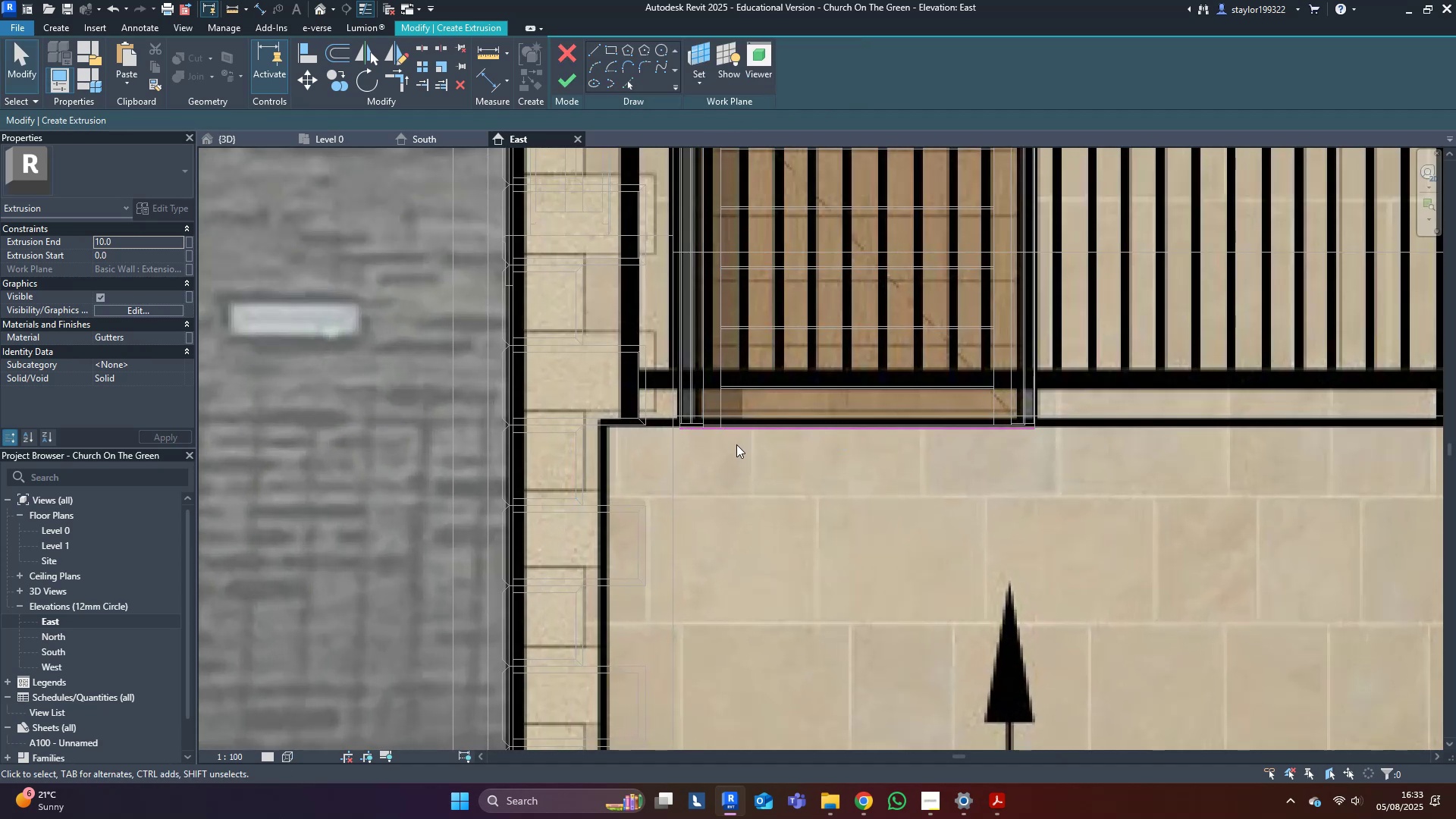 
scroll: coordinate [484, 448], scroll_direction: down, amount: 8.0
 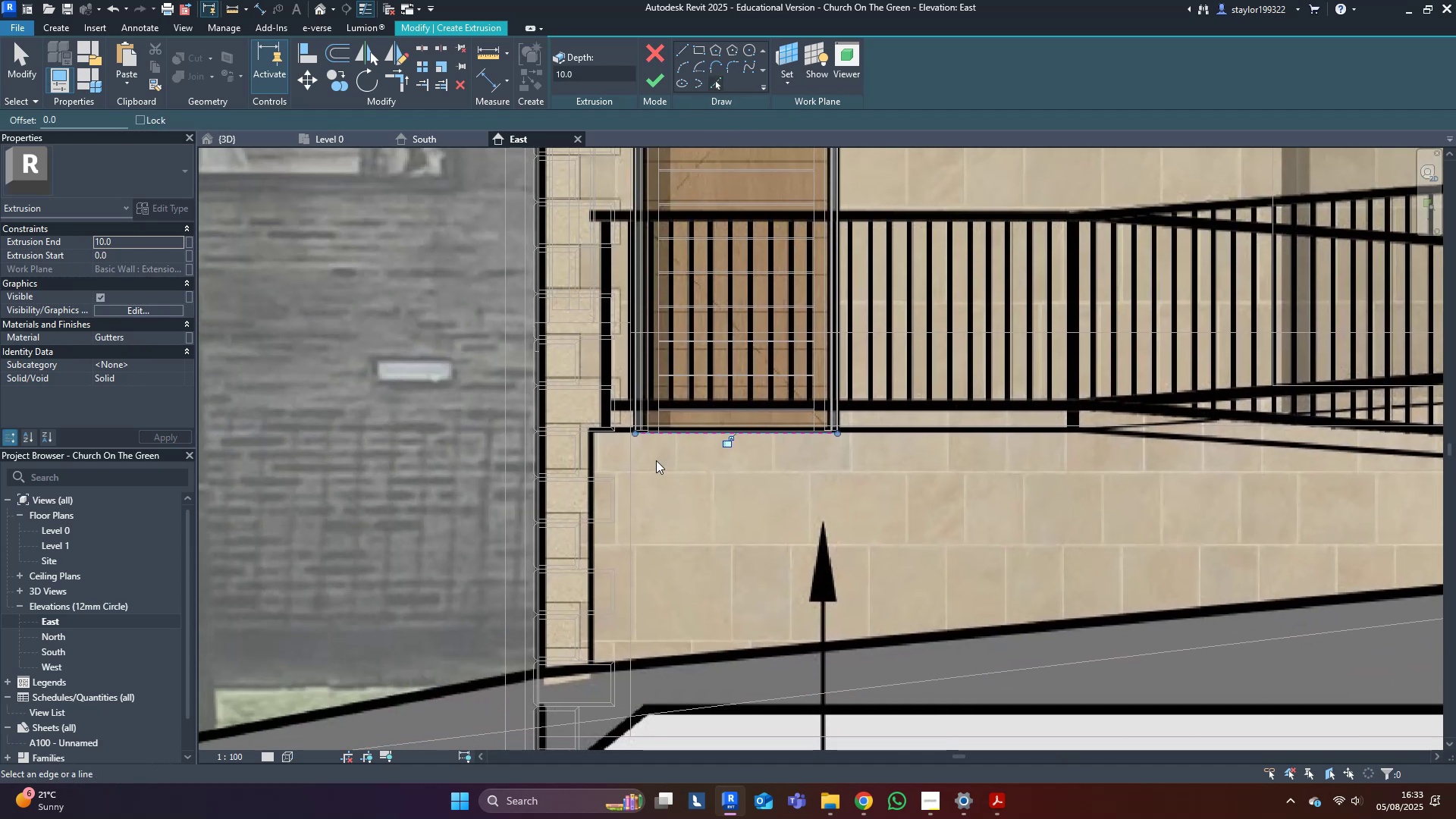 
scroll: coordinate [571, 438], scroll_direction: up, amount: 4.0
 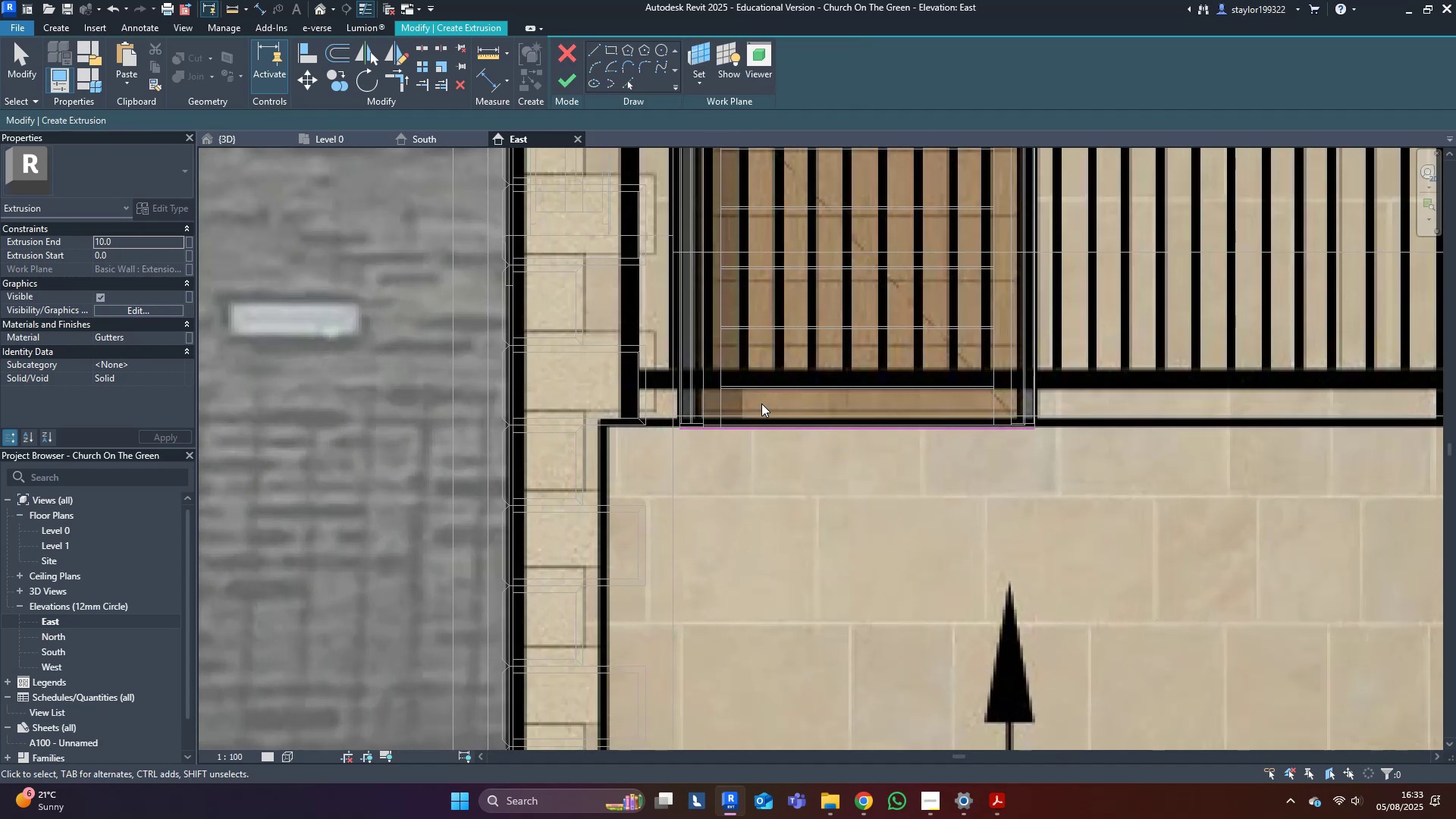 
left_click([734, 431])
 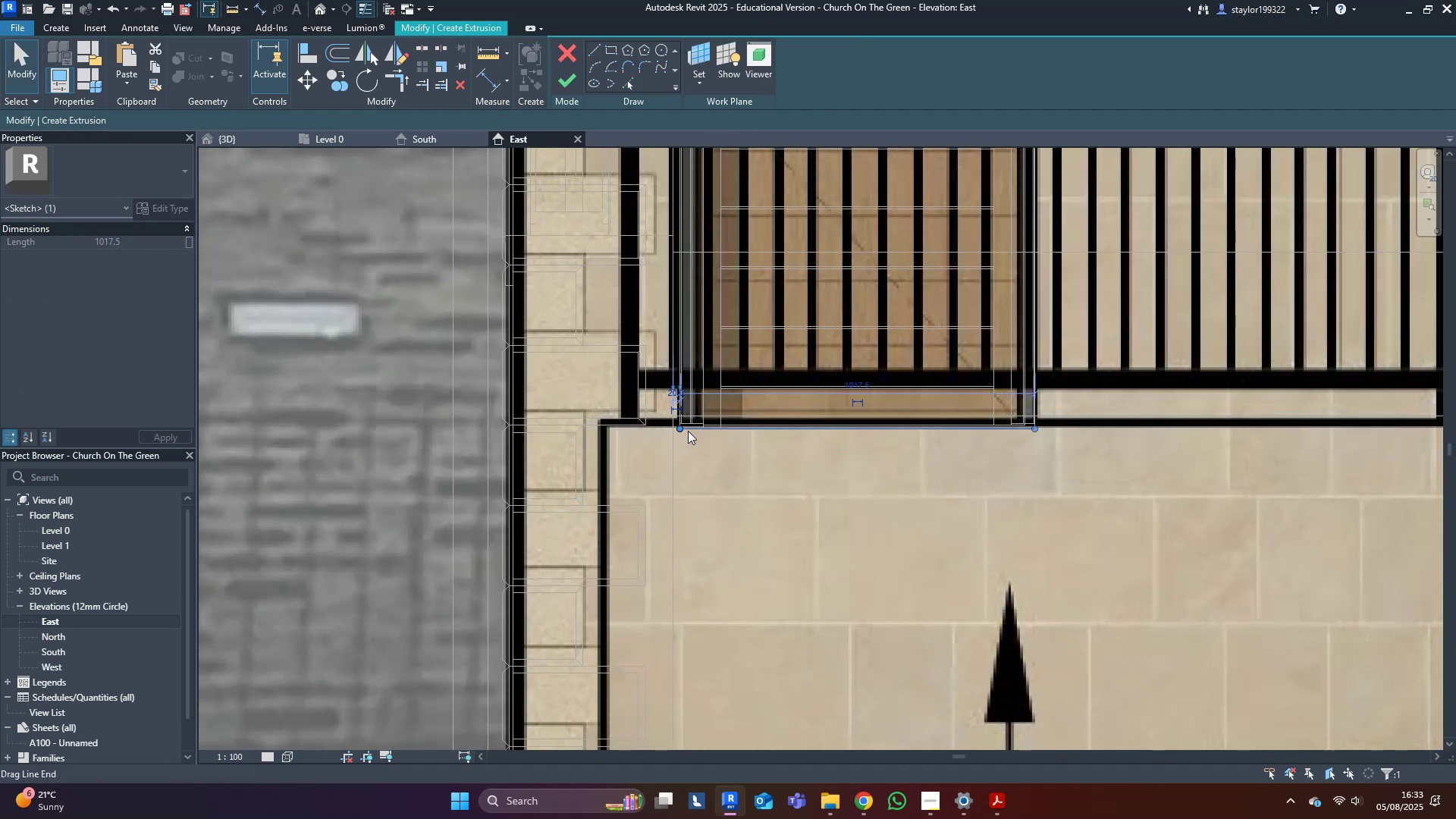 
left_click_drag(start_coordinate=[682, 431], to_coordinate=[598, 428])
 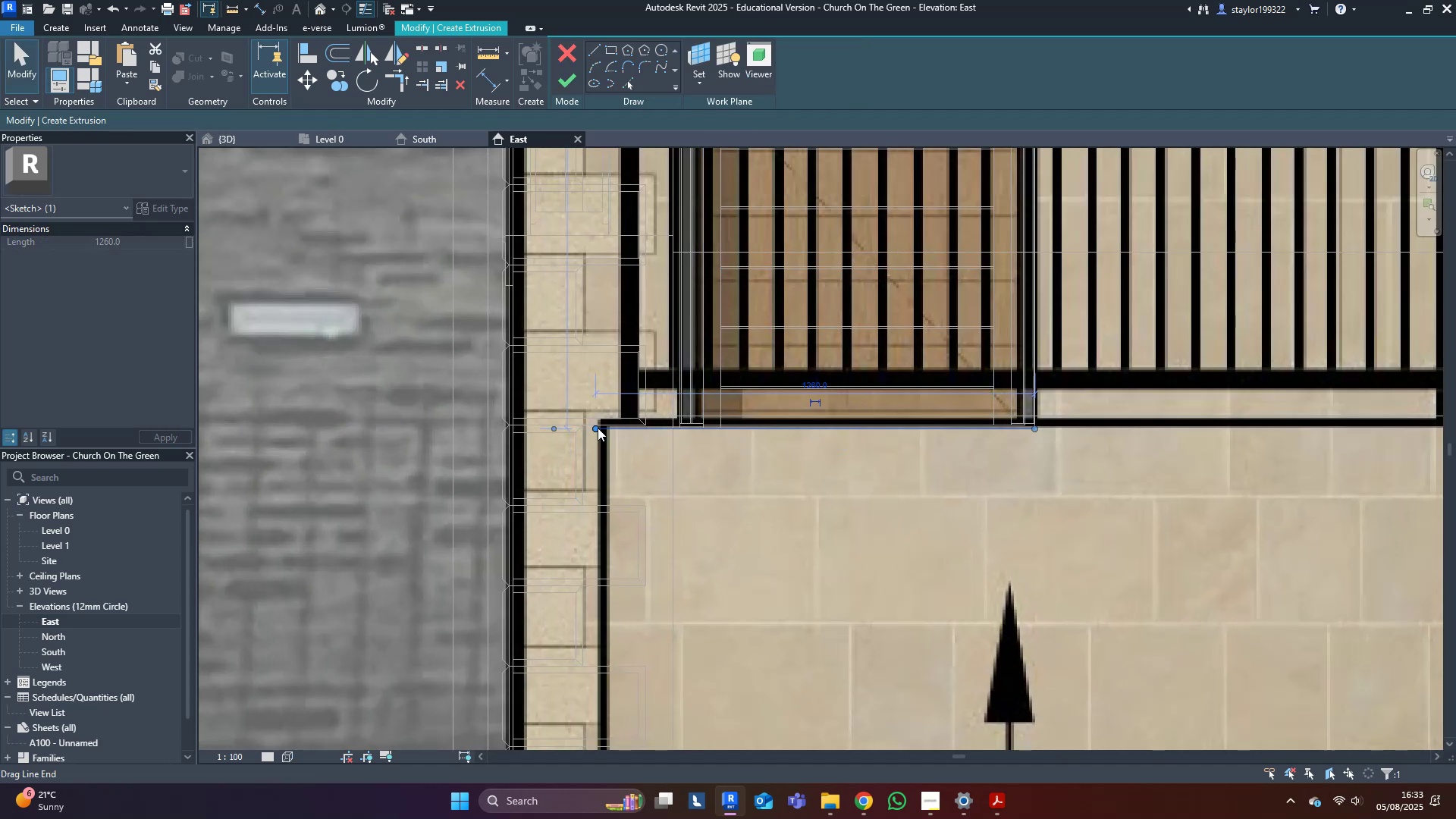 
scroll: coordinate [598, 428], scroll_direction: down, amount: 5.0
 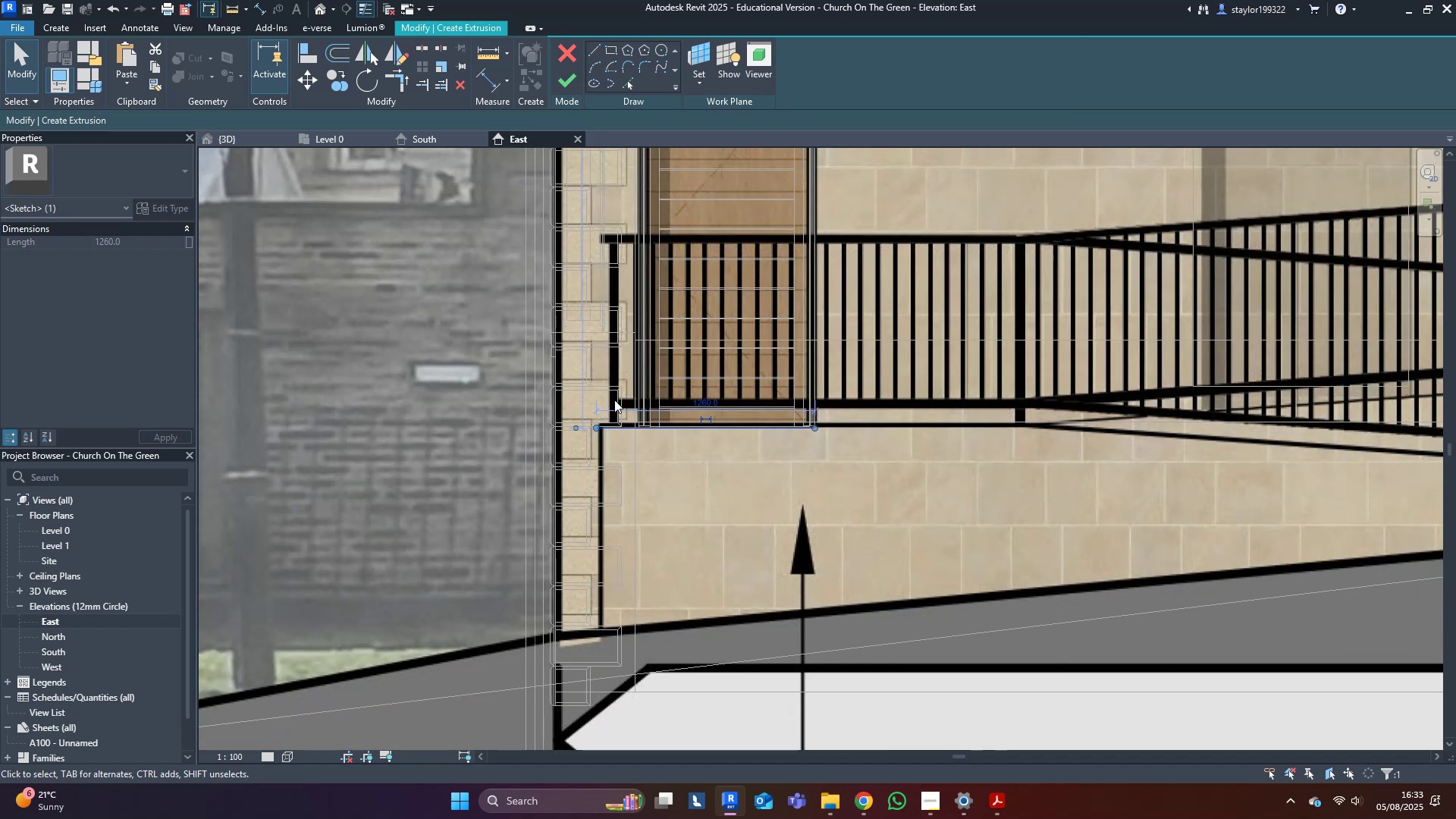 
type(sd)
 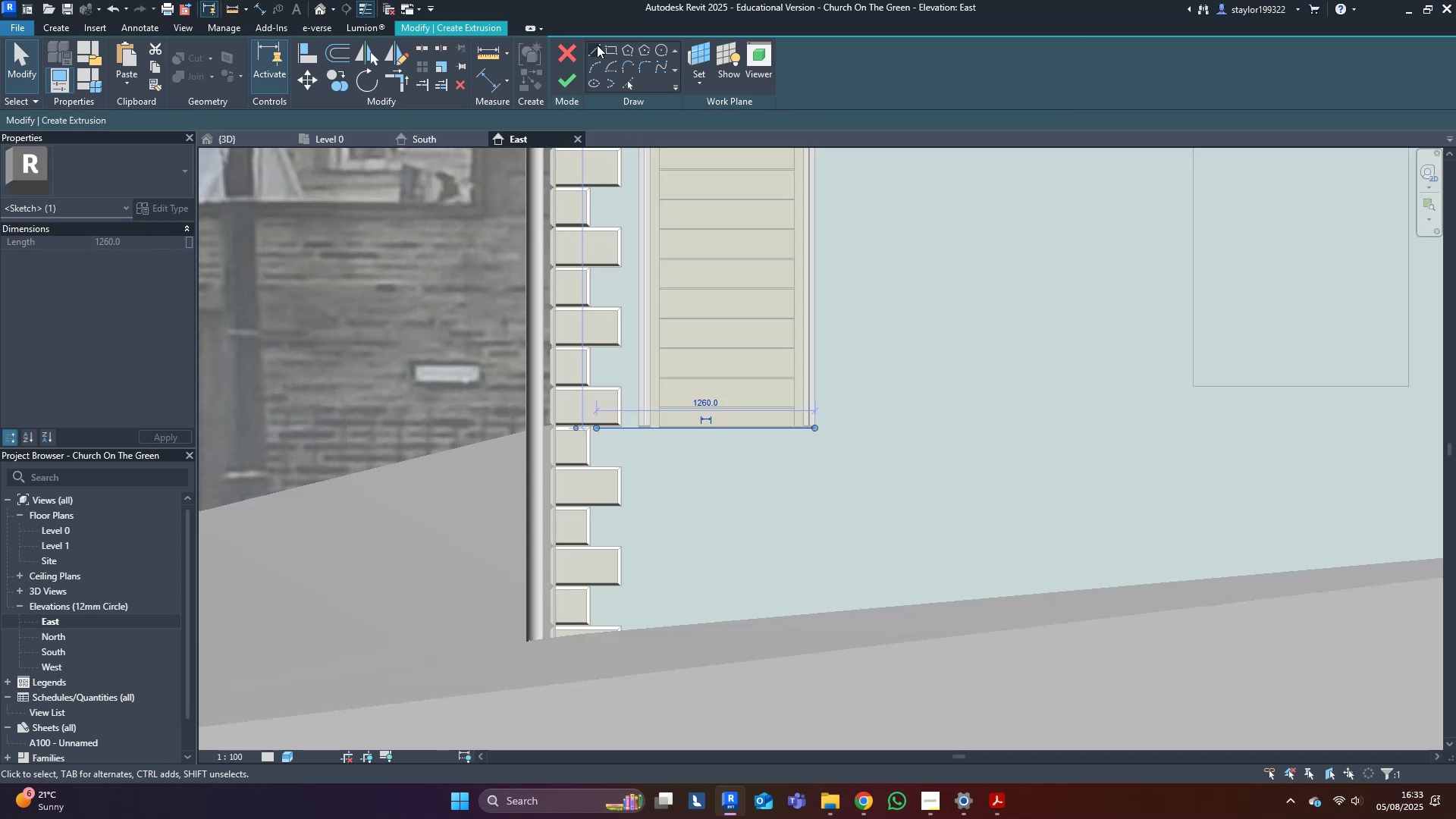 
left_click([598, 49])
 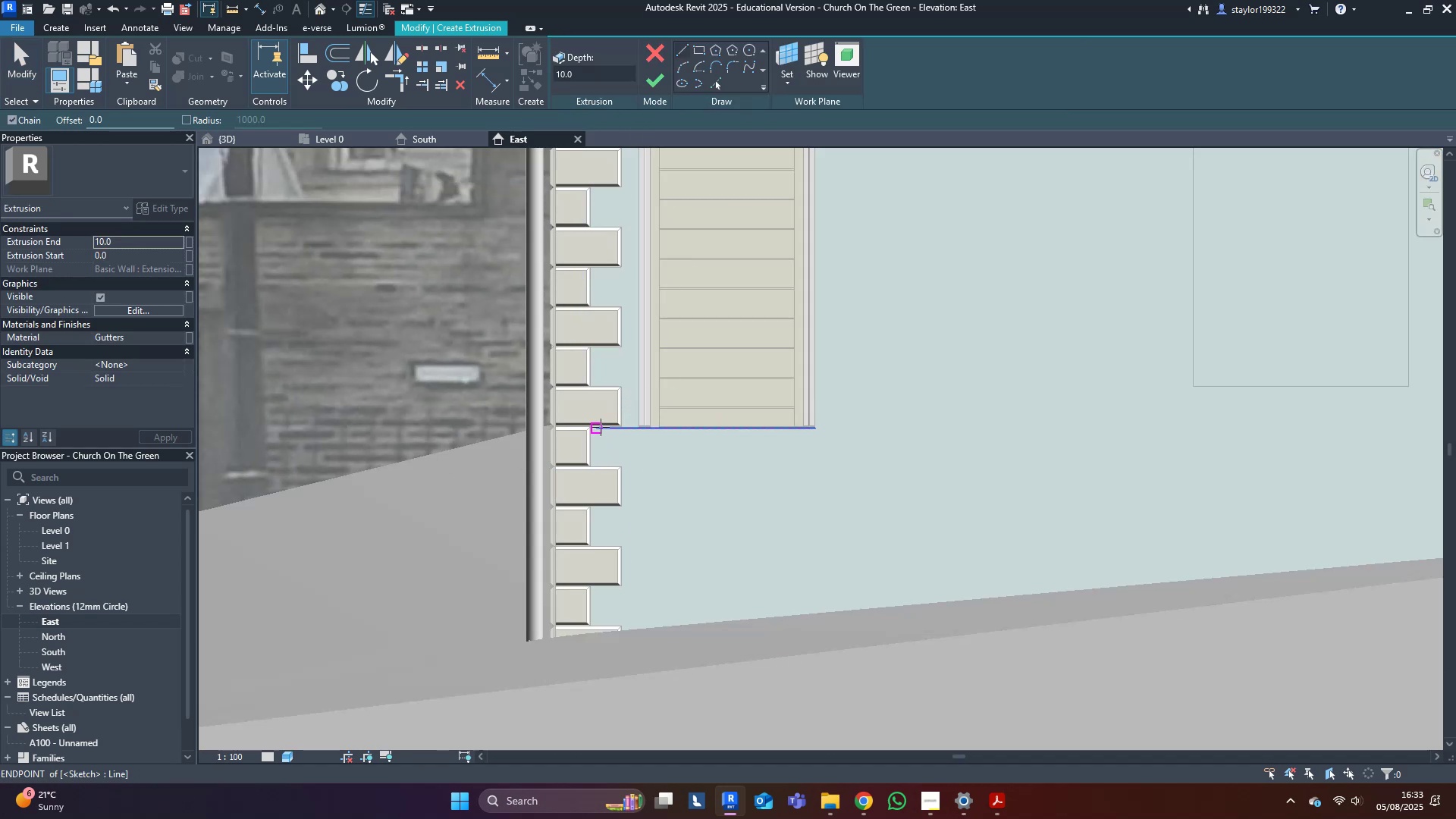 
left_click([601, 427])
 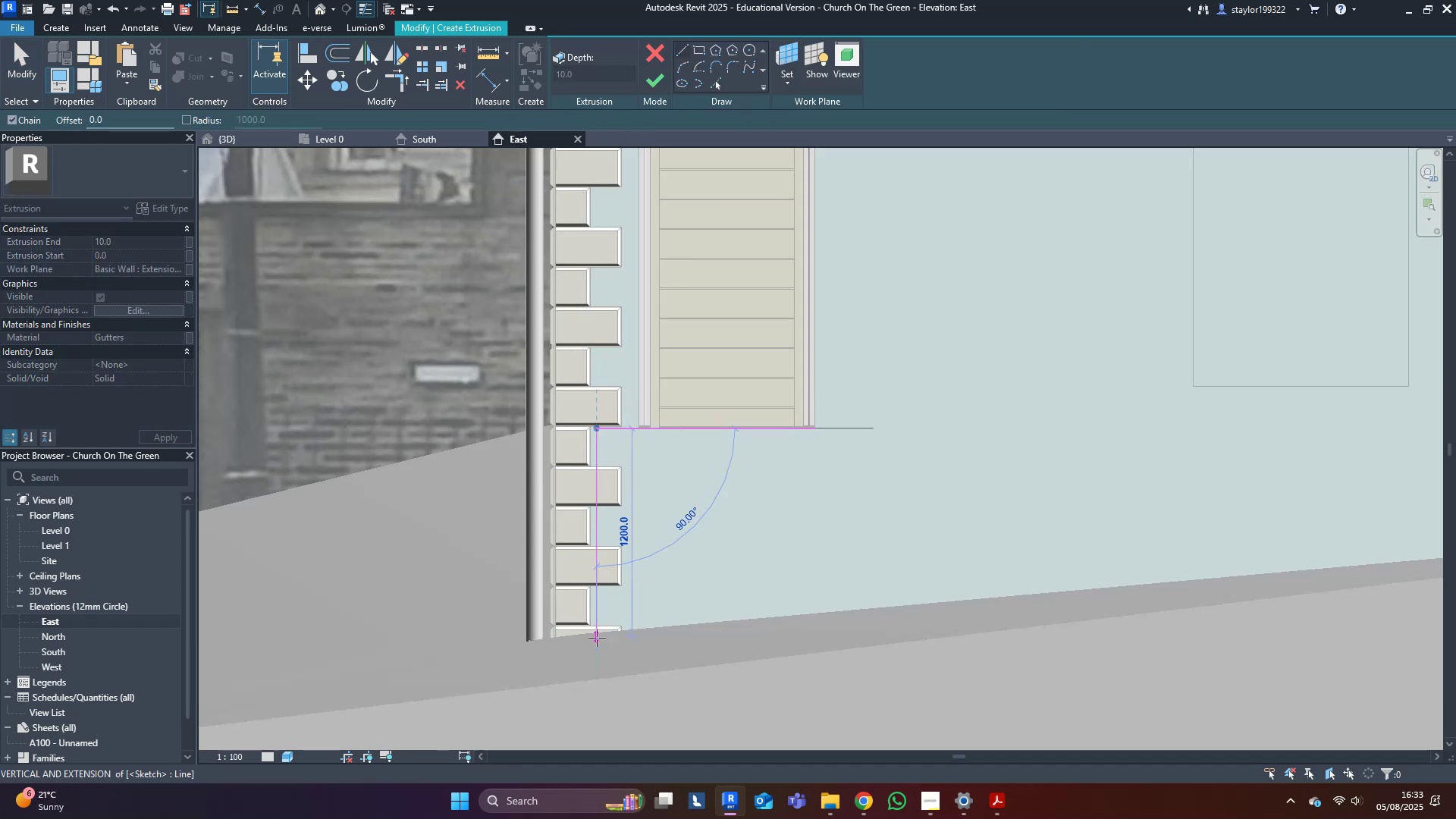 
left_click([597, 638])
 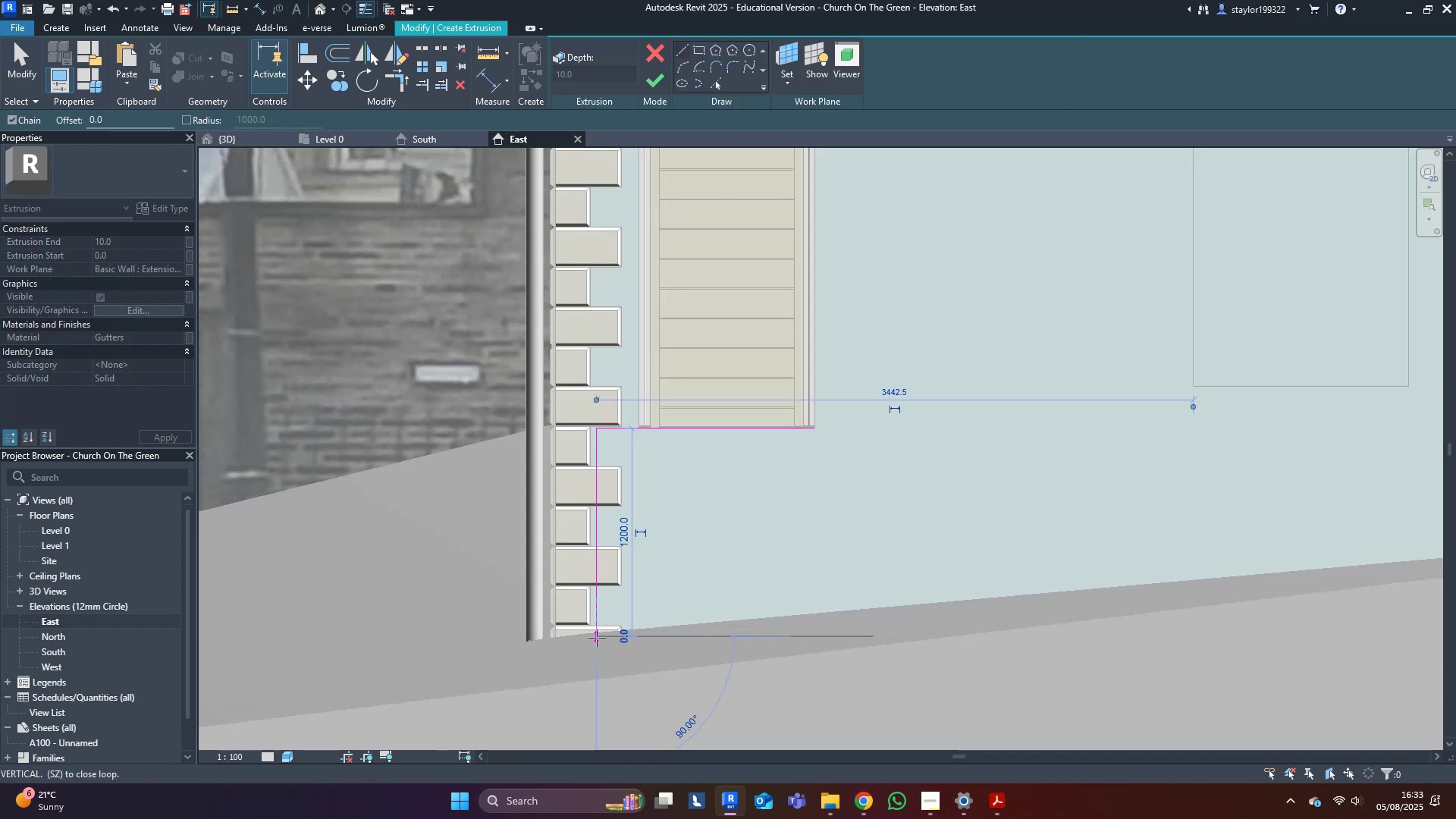 
key(Escape)
 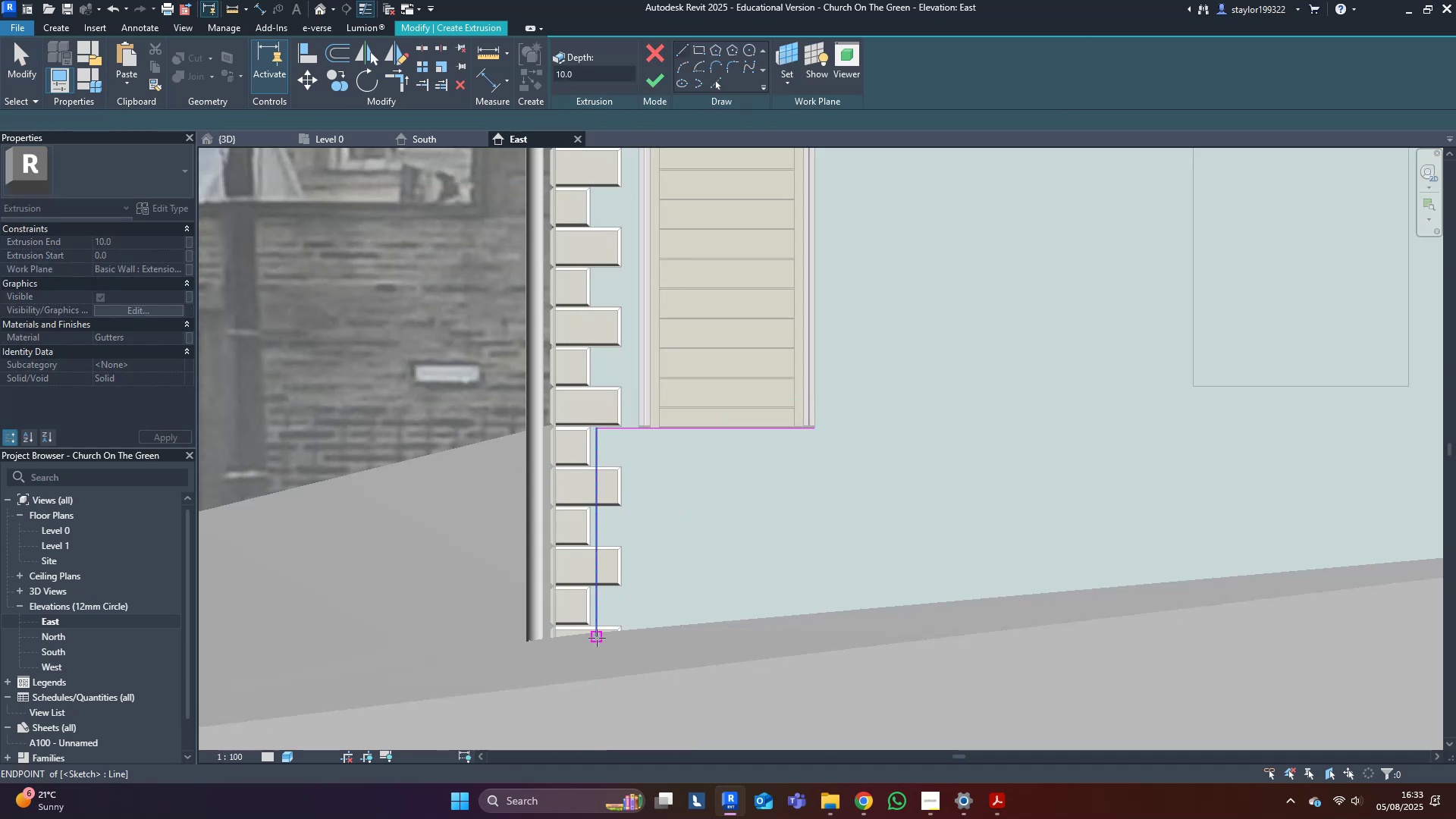 
key(Escape)
 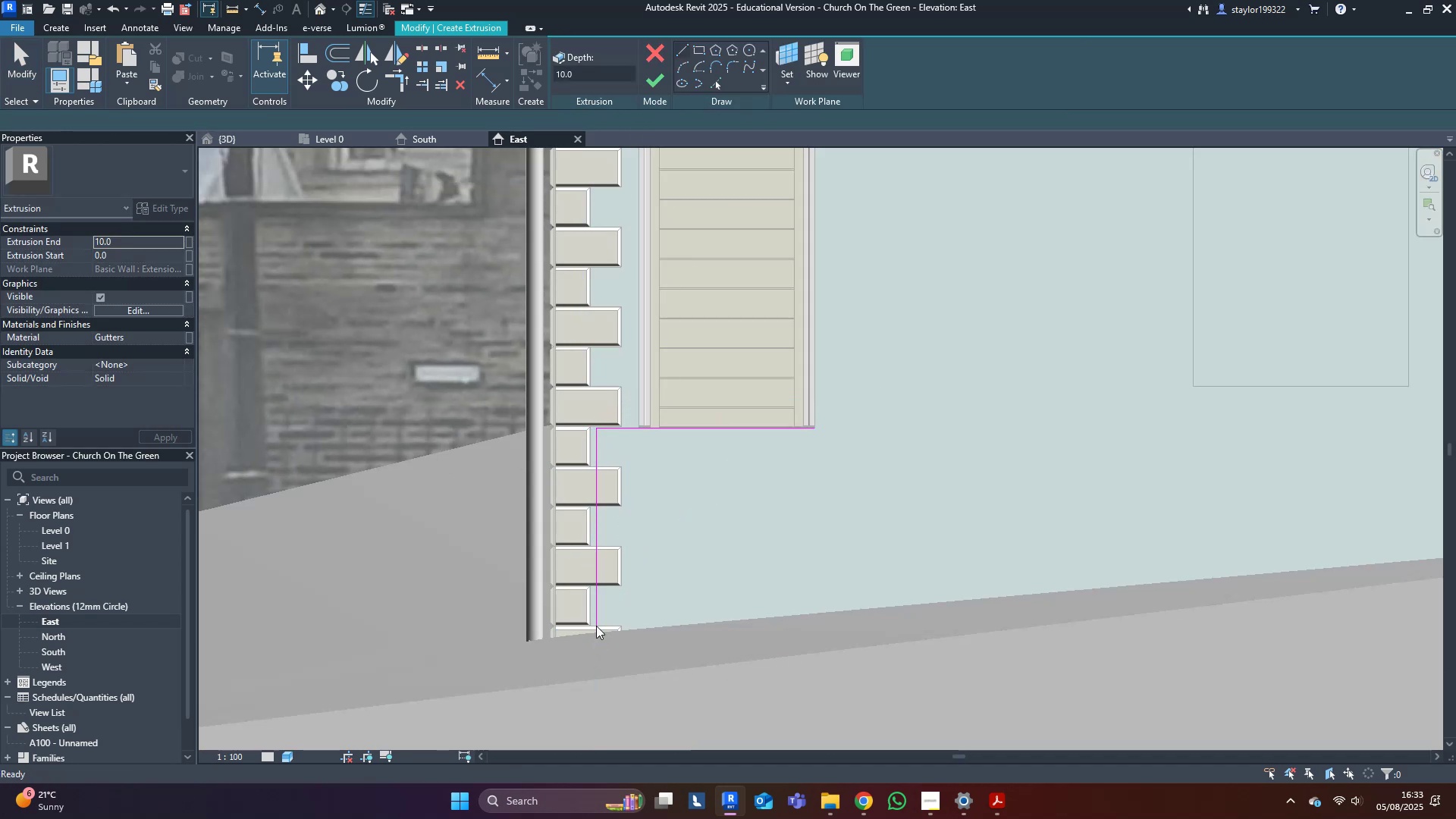 
key(Escape)
 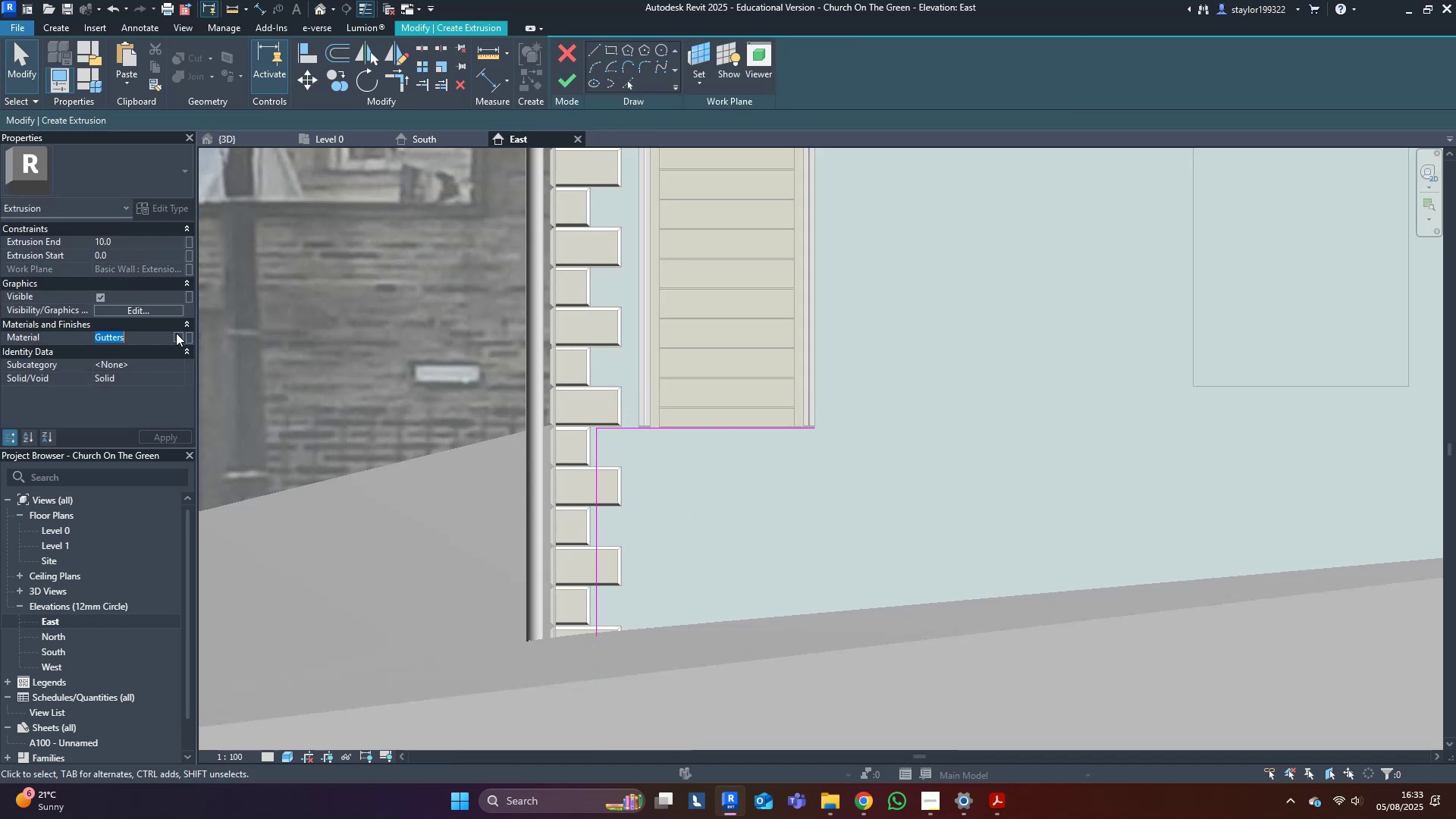 
double_click([180, 334])
 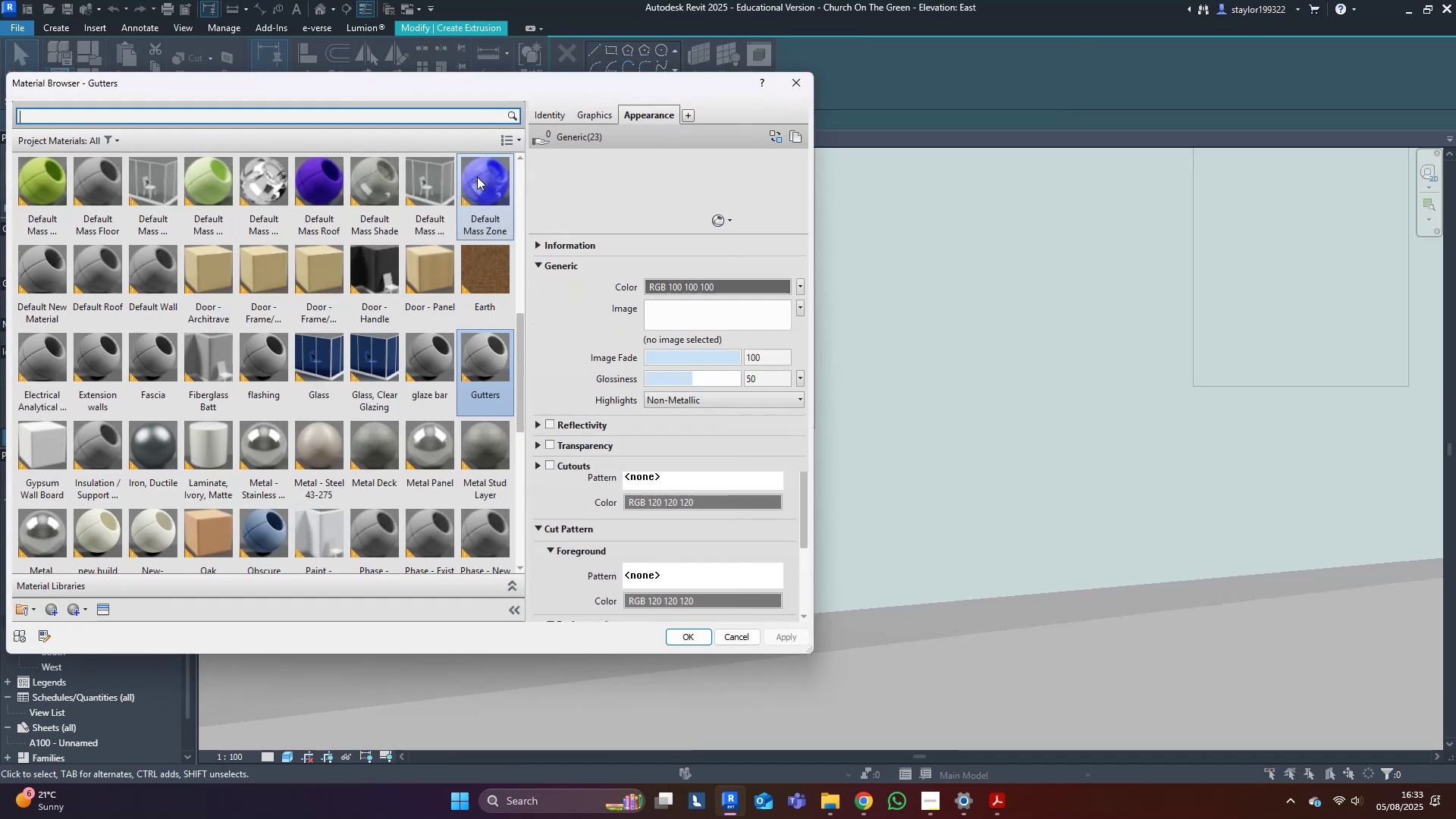 
type(exte)
 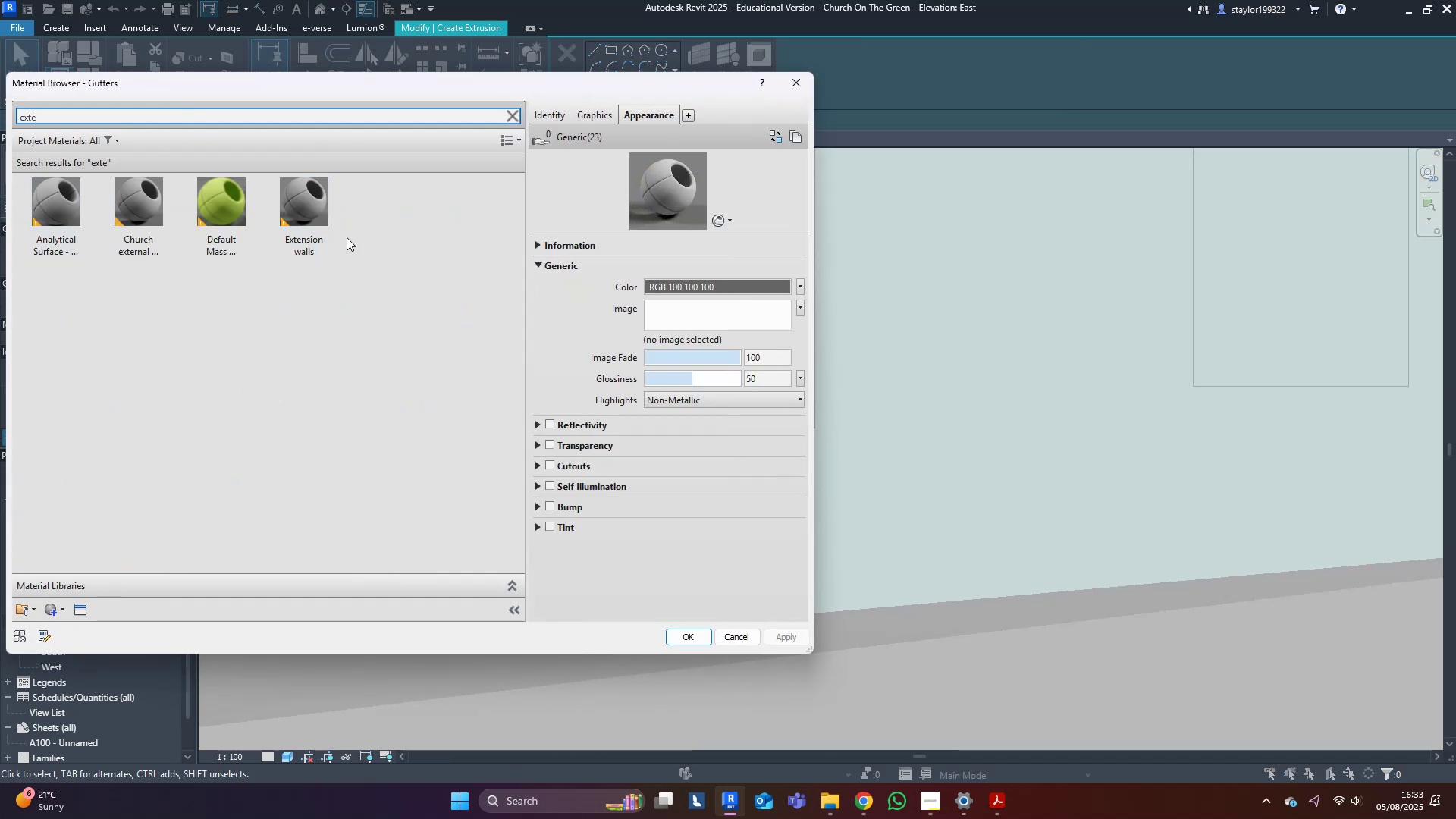 
double_click([322, 224])
 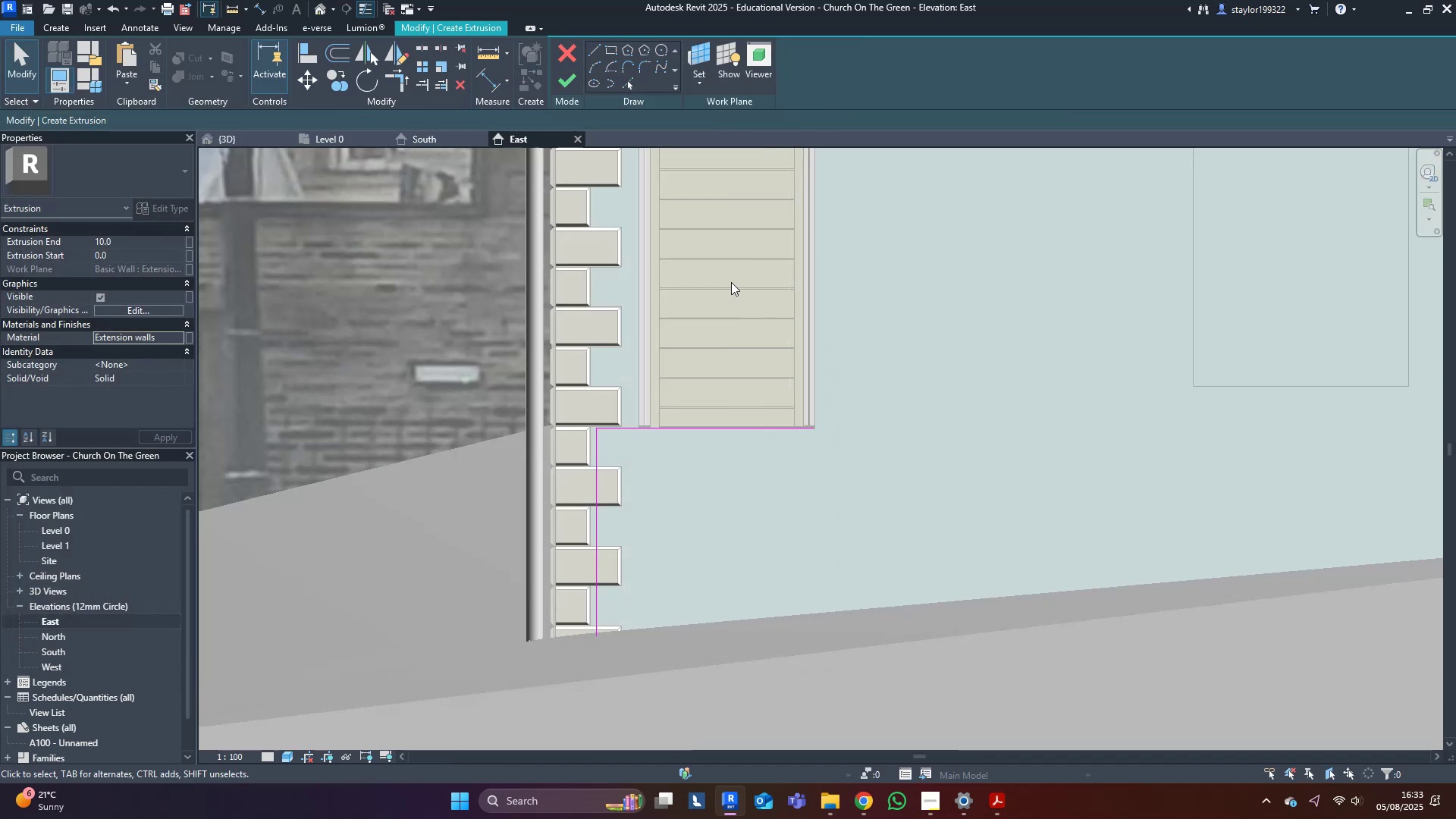 
triple_click([960, 308])
 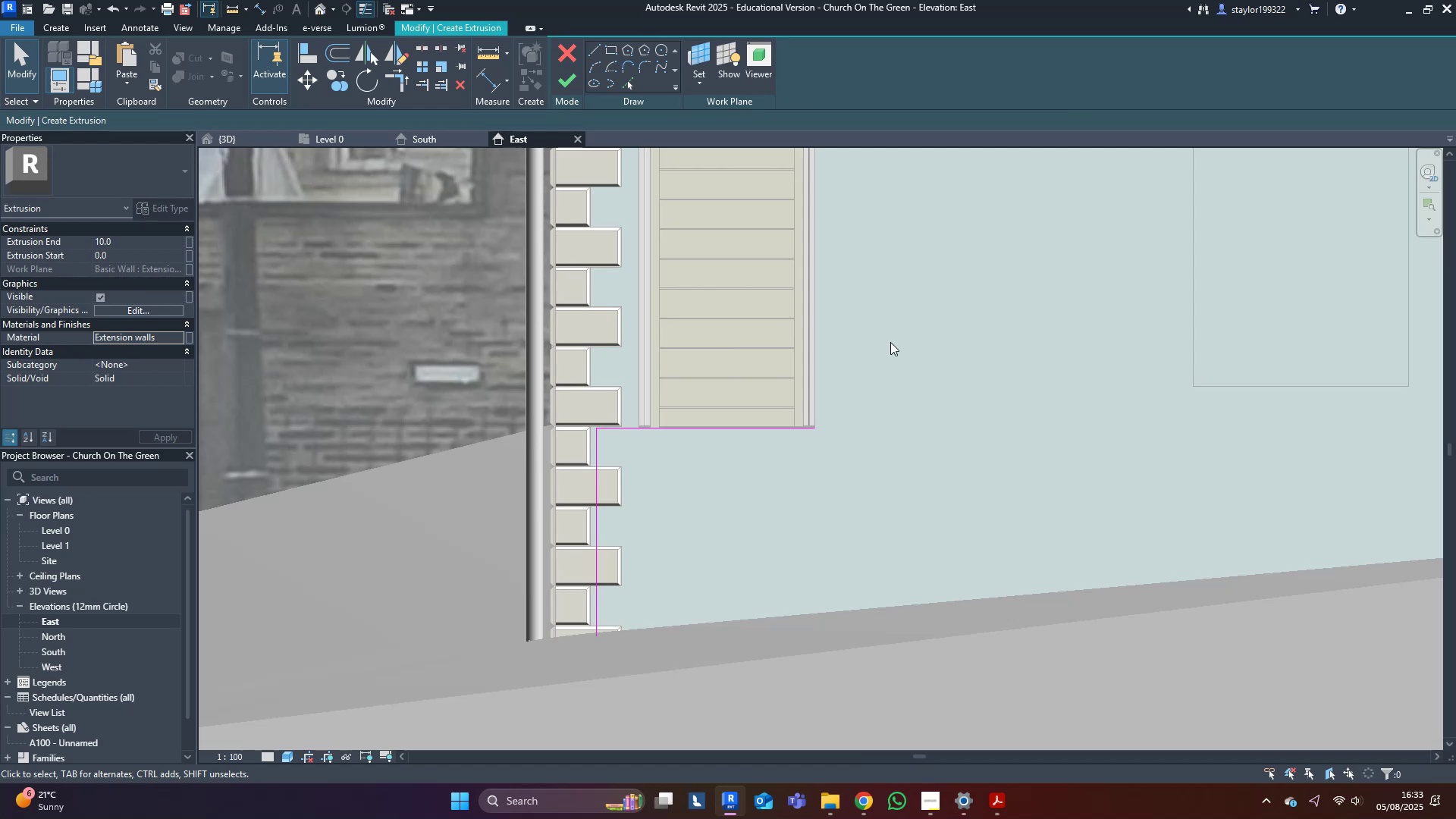 
scroll: coordinate [686, 492], scroll_direction: down, amount: 4.0
 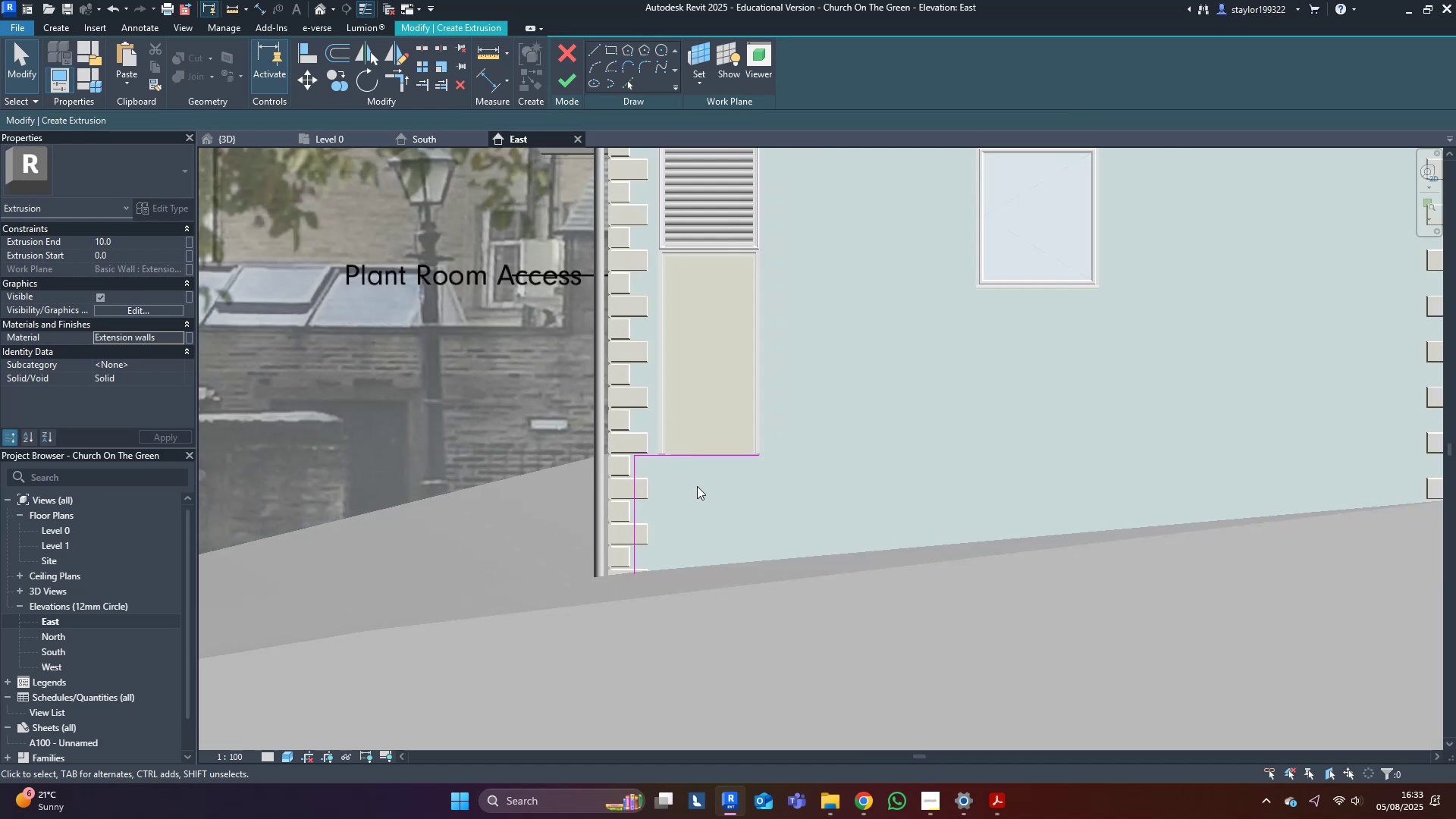 
type(wf)
 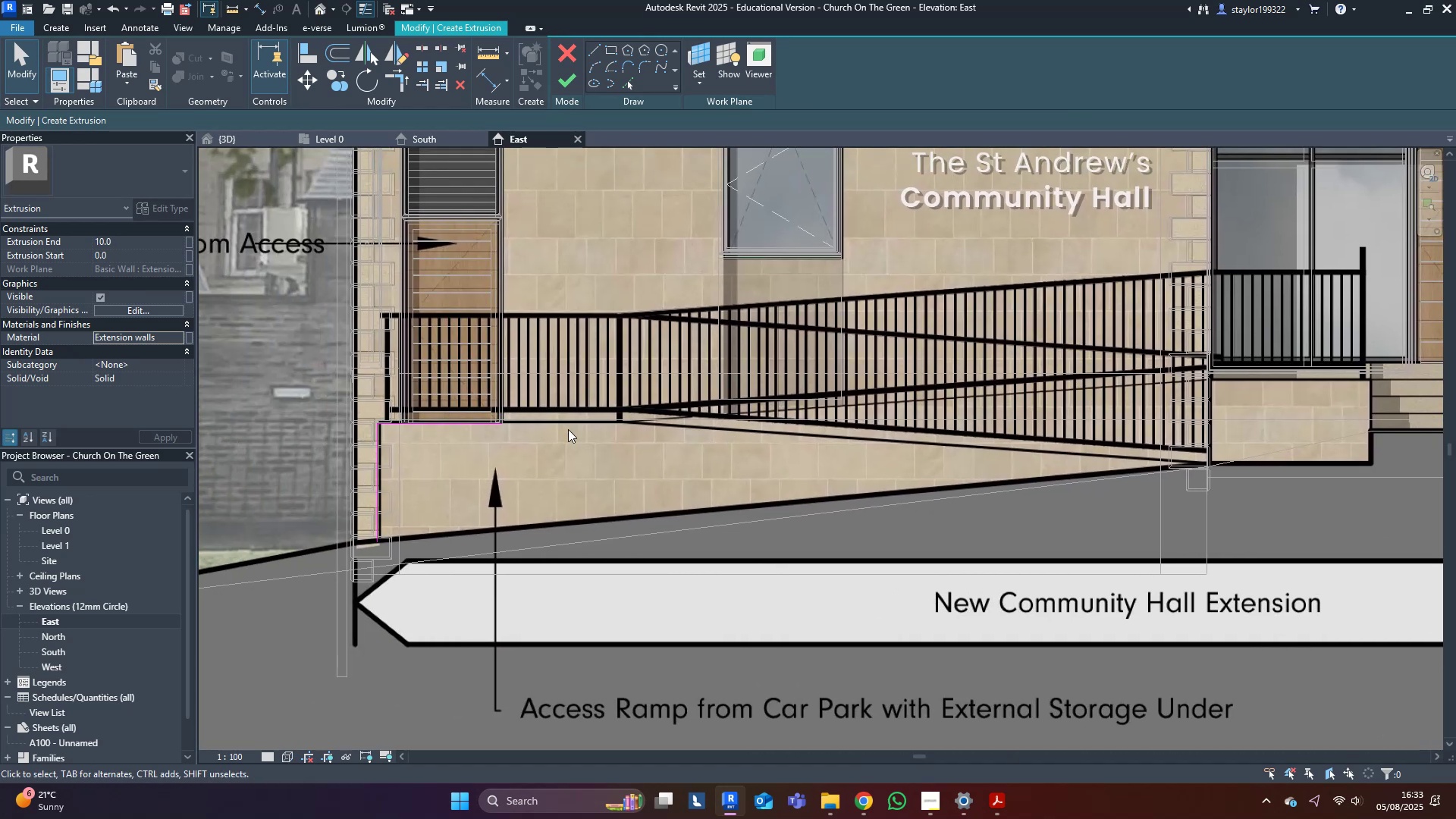 
left_click([472, 426])
 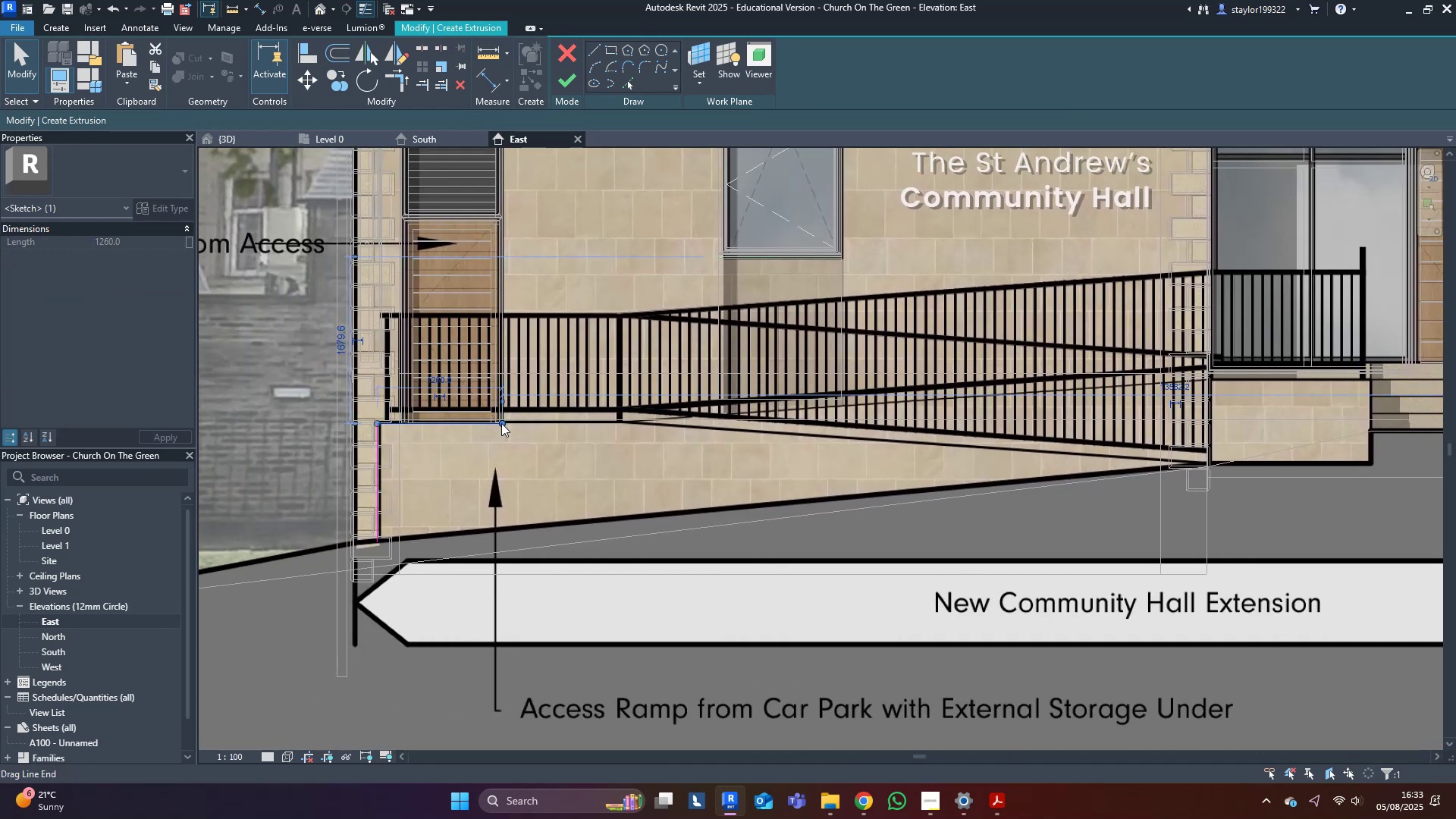 
scroll: coordinate [516, 421], scroll_direction: up, amount: 4.0
 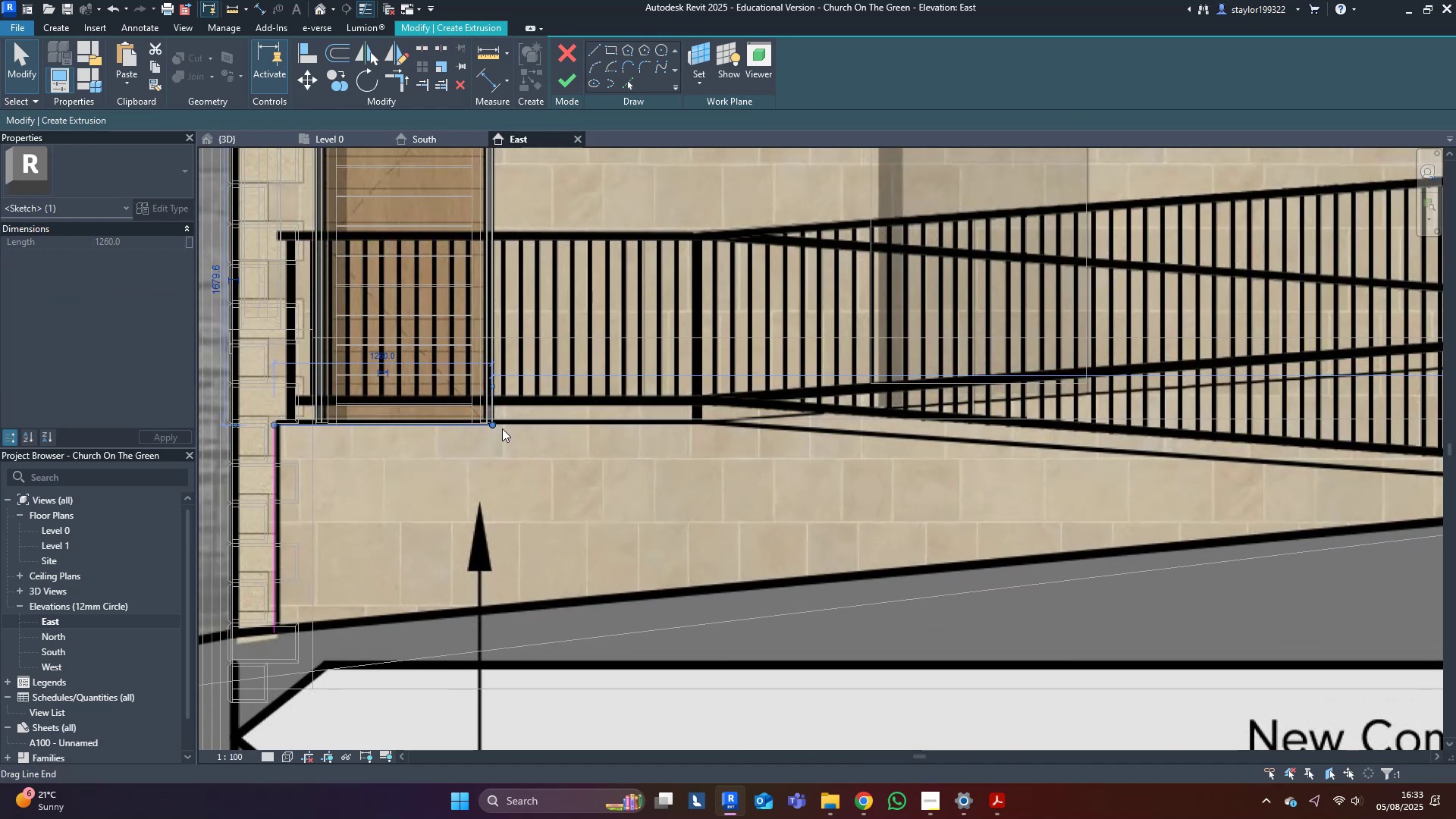 
left_click_drag(start_coordinate=[494, 428], to_coordinate=[703, 422])
 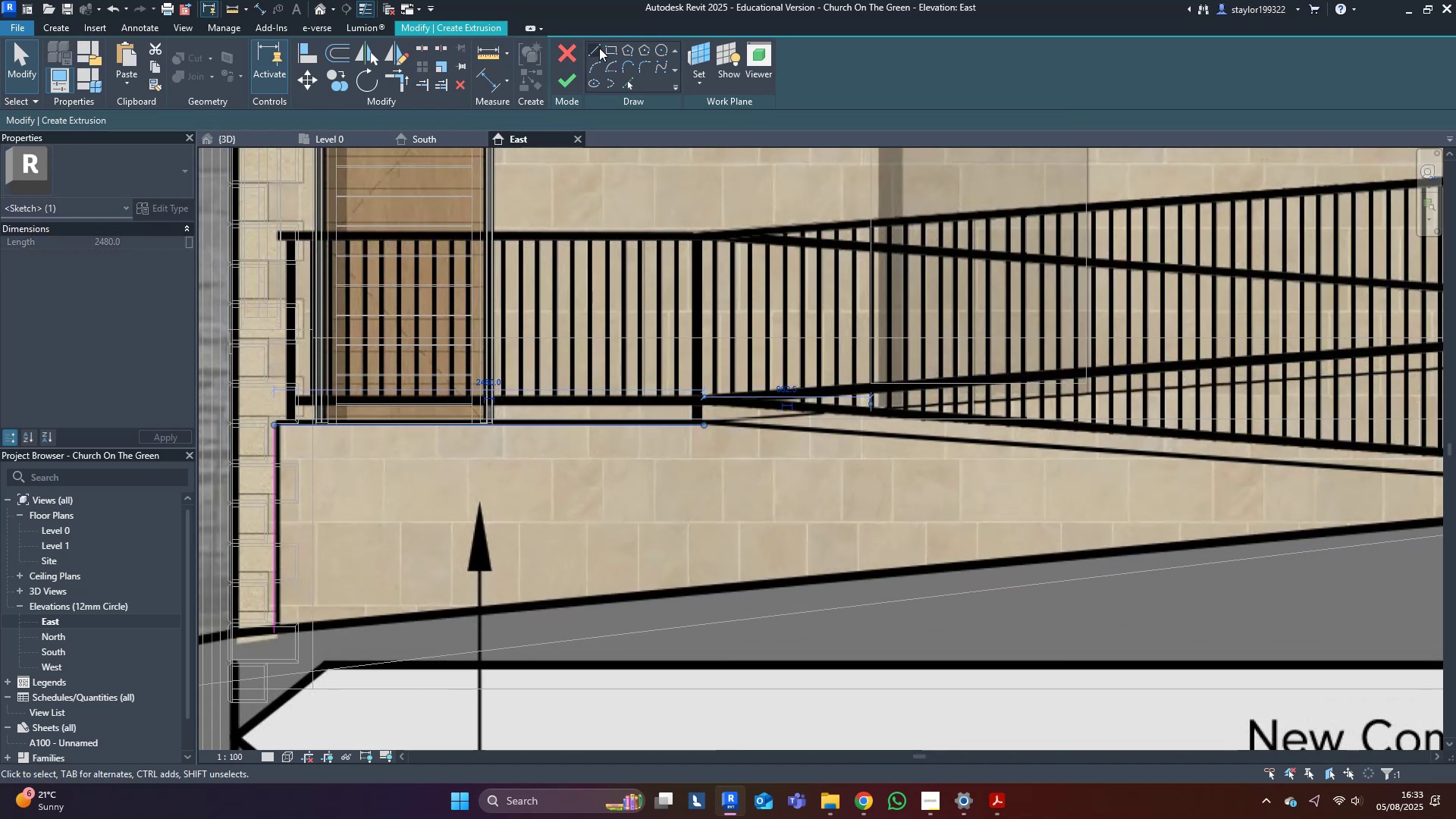 
left_click([599, 48])
 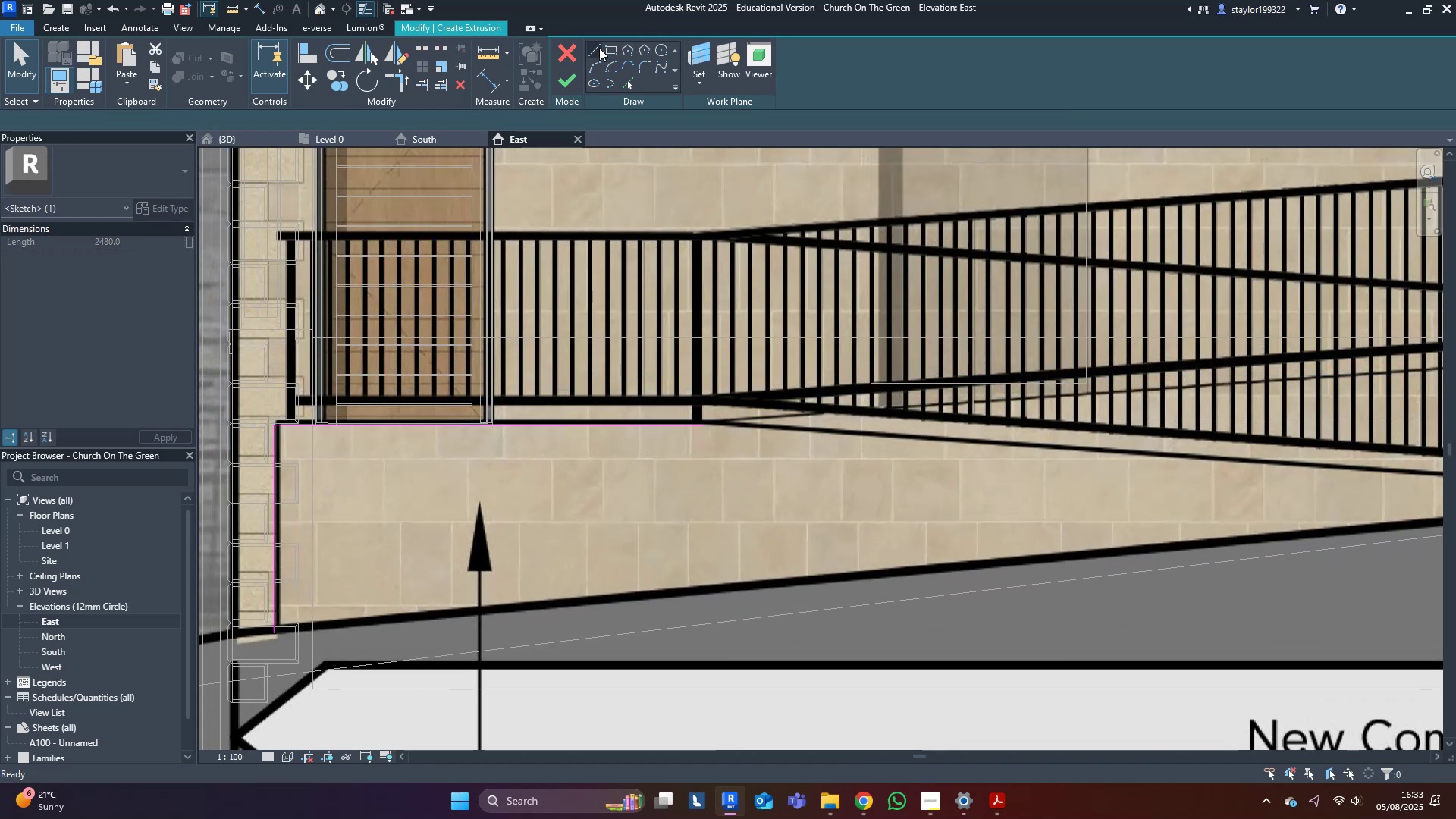 
type(sd)
 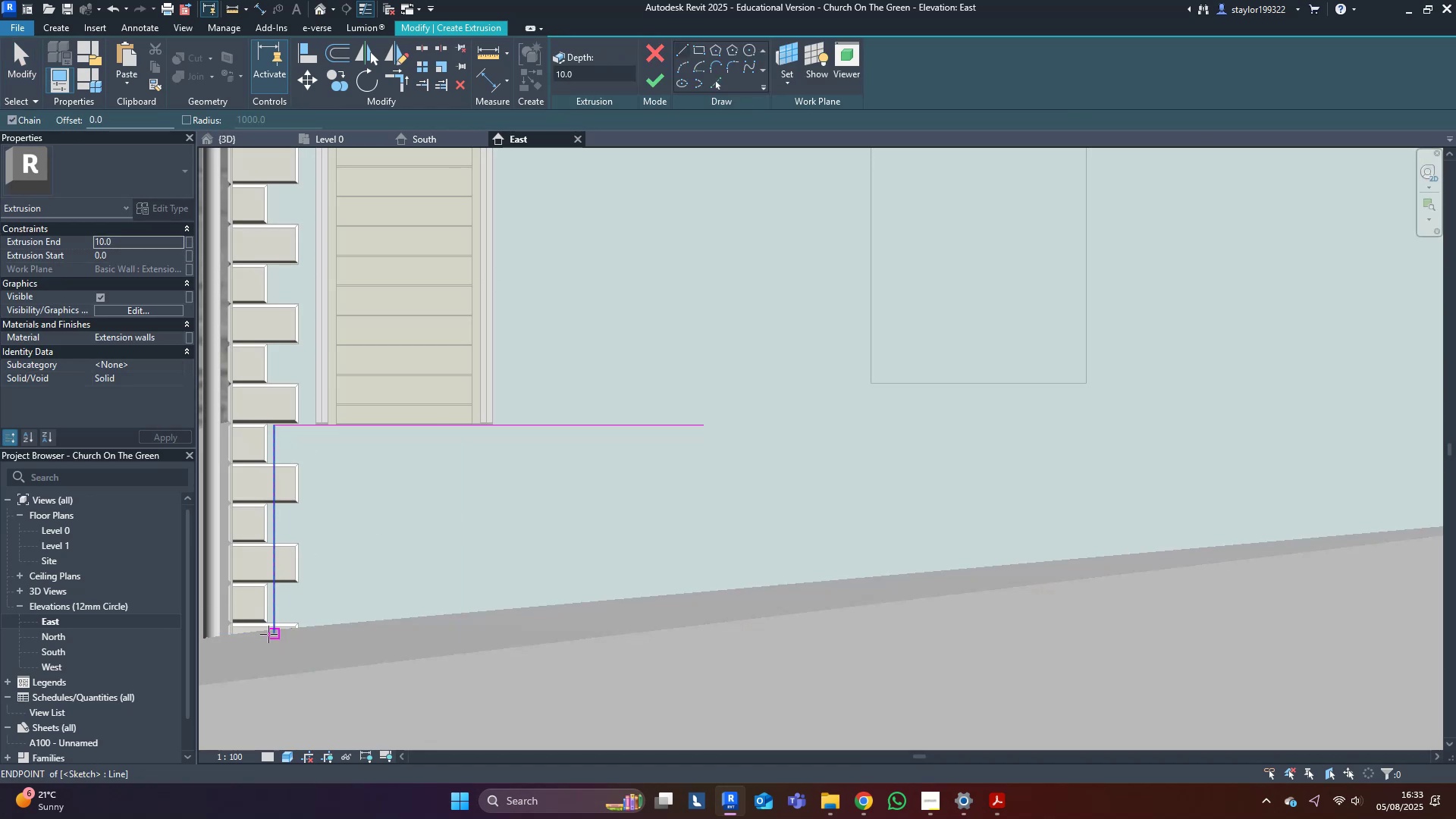 
left_click([271, 636])
 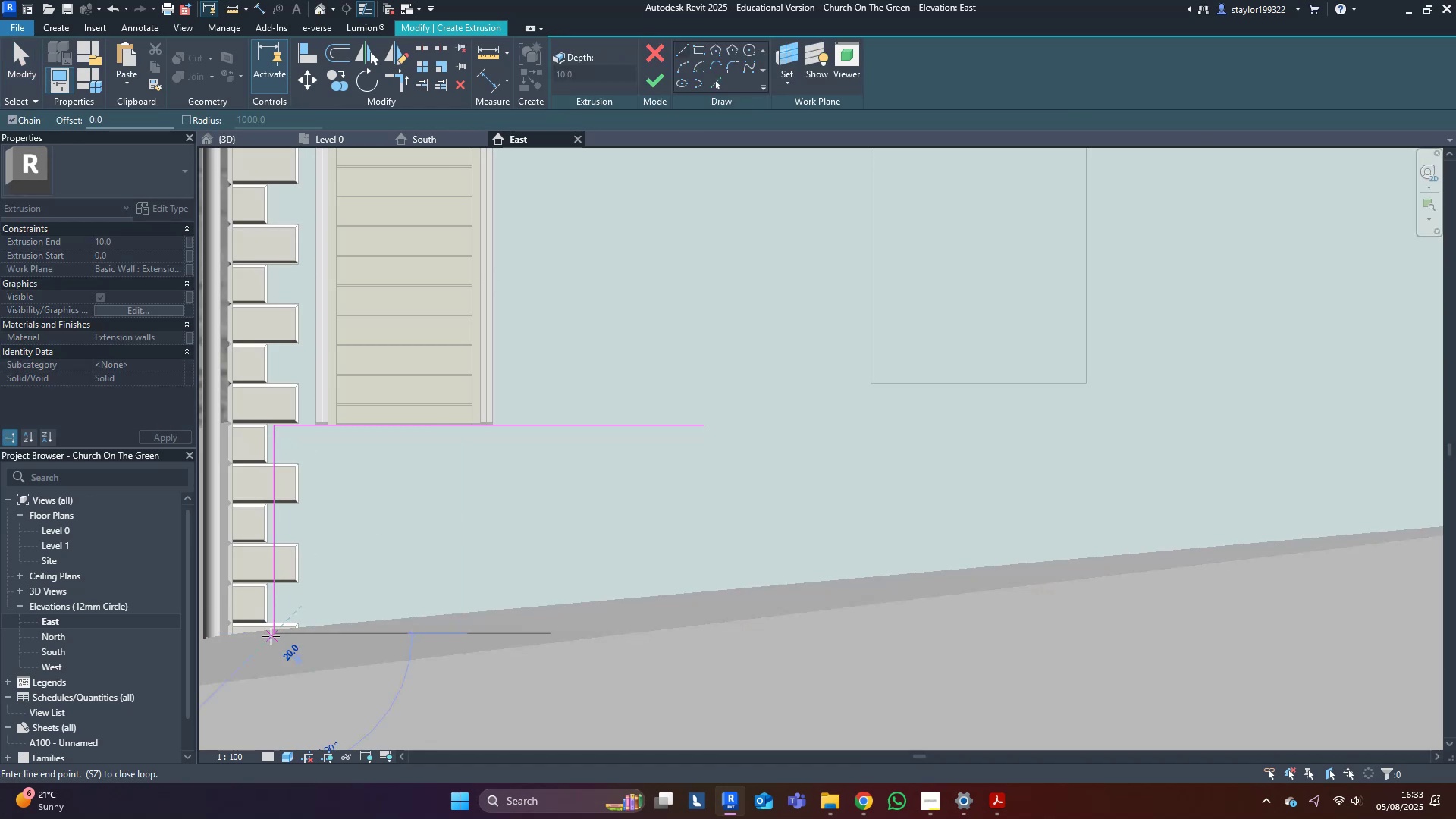 
scroll: coordinate [271, 638], scroll_direction: down, amount: 5.0
 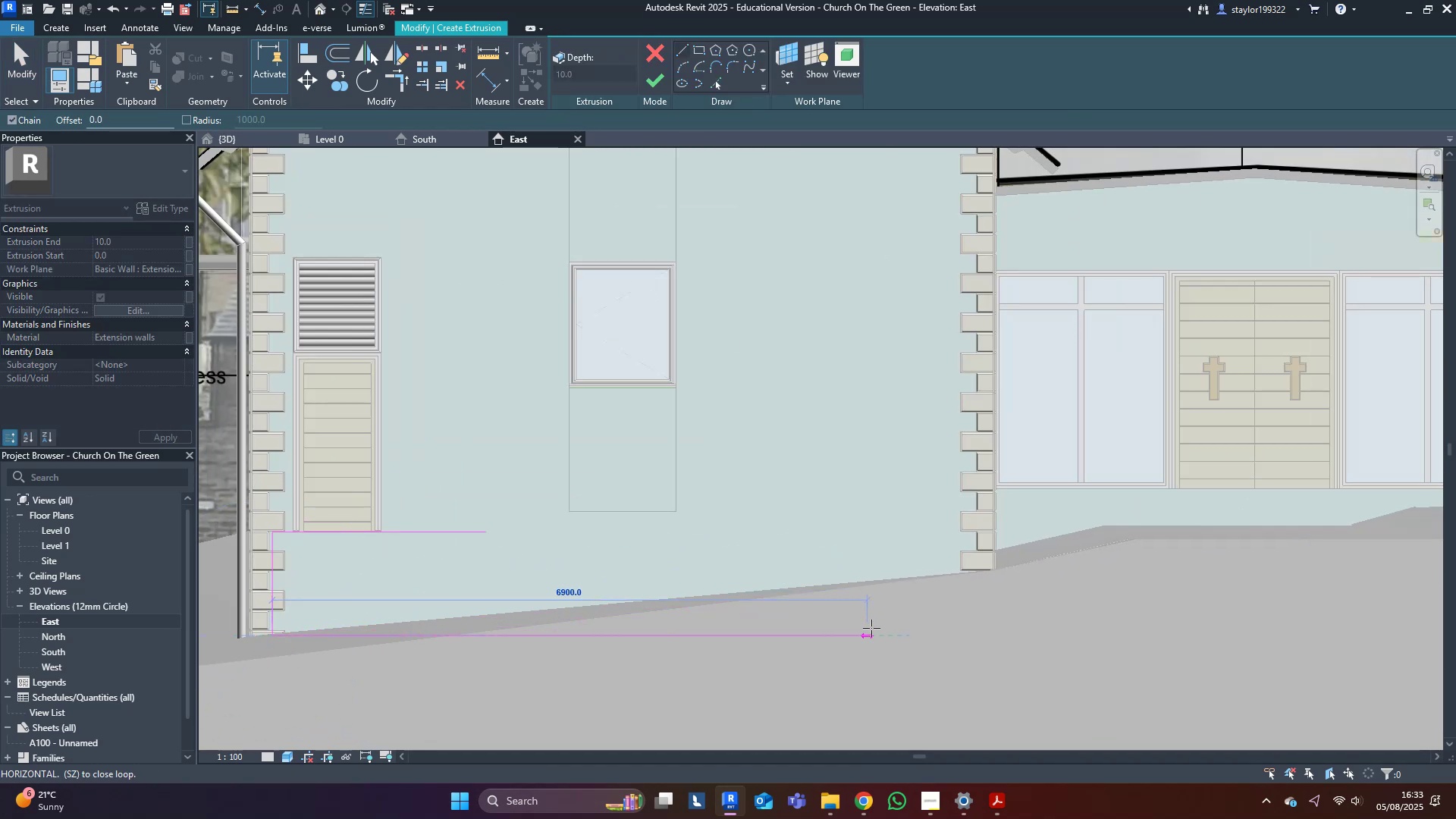 
left_click([871, 629])
 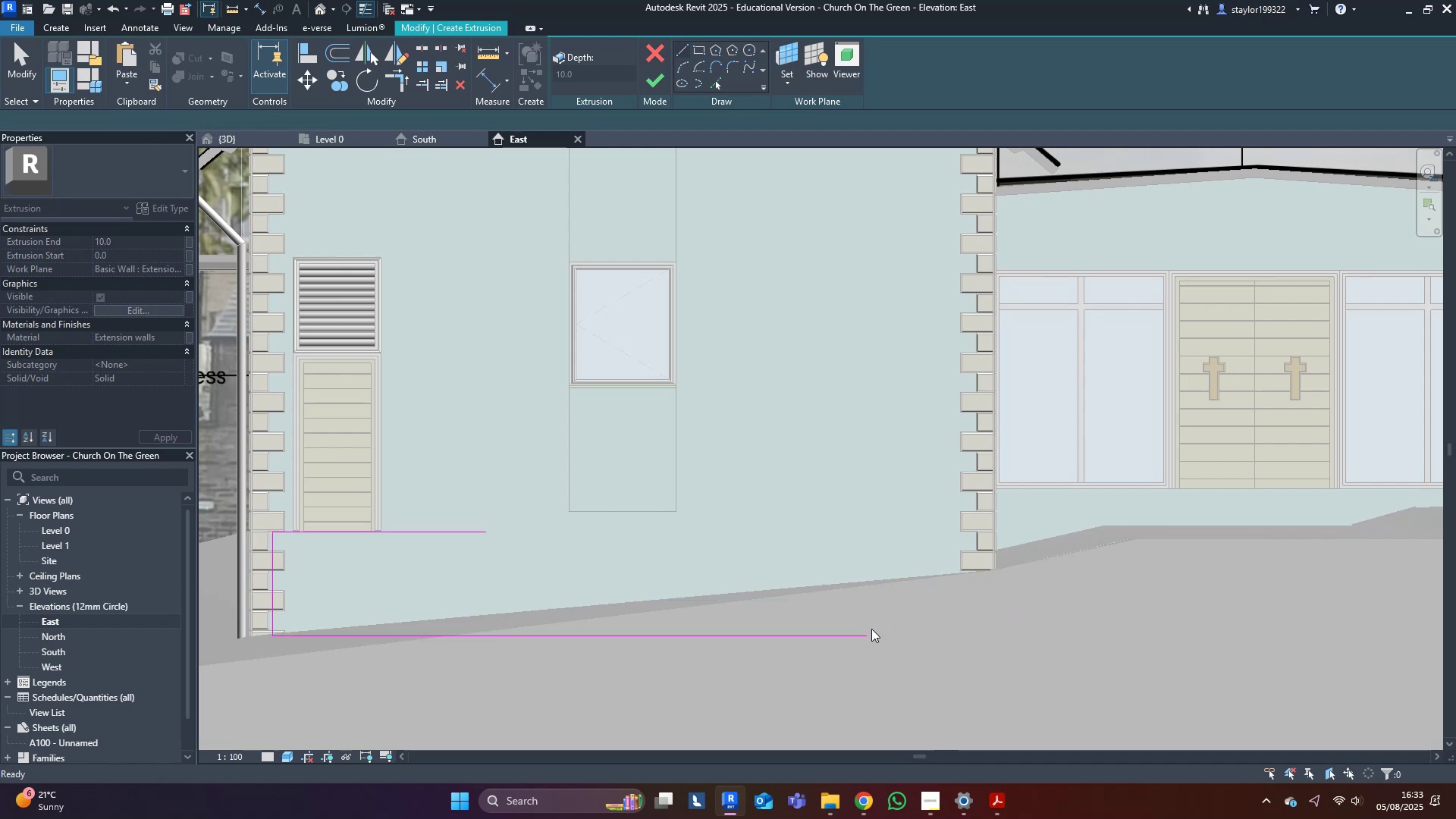 
key(Escape)
 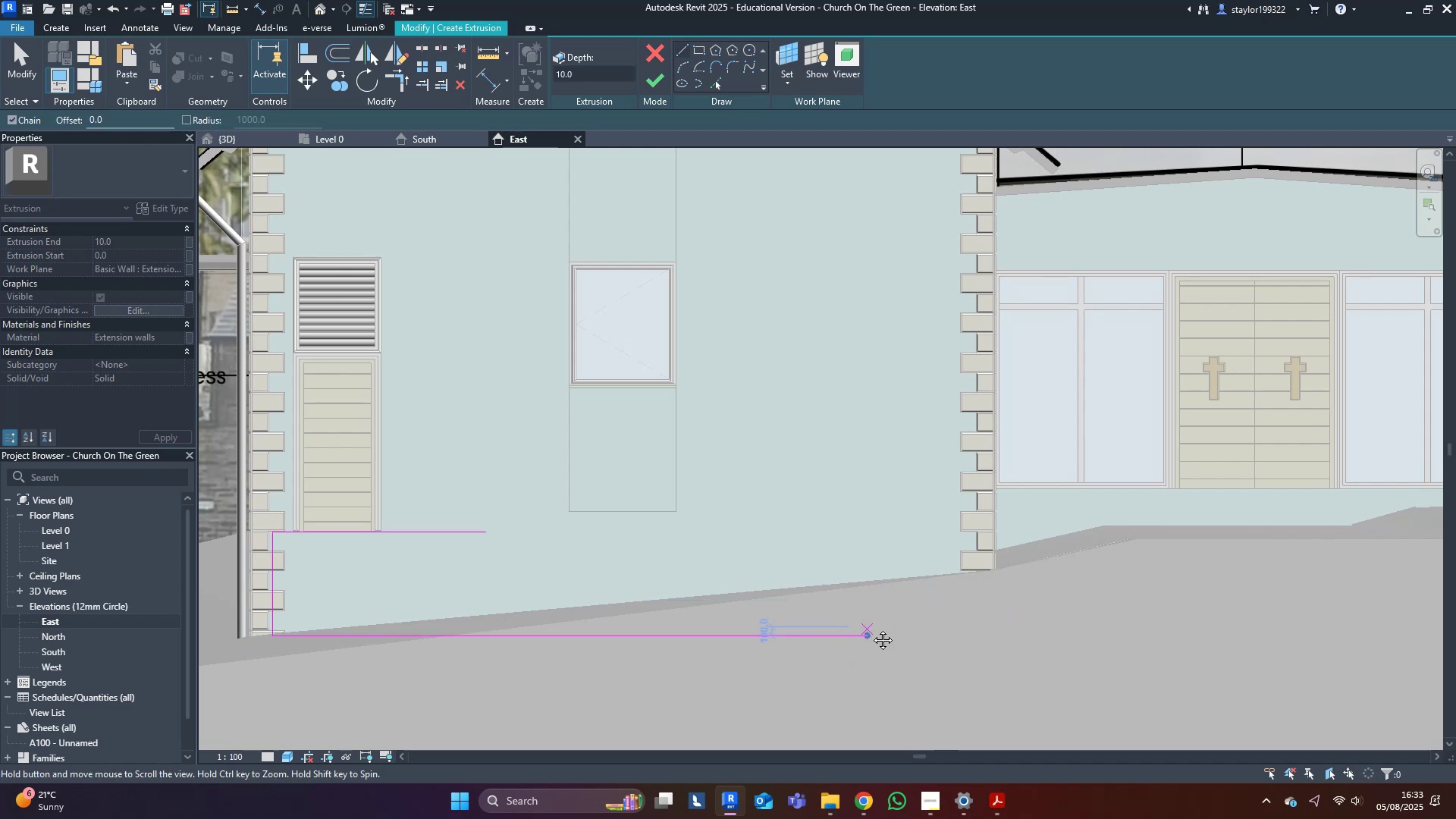 
middle_click([871, 629])
 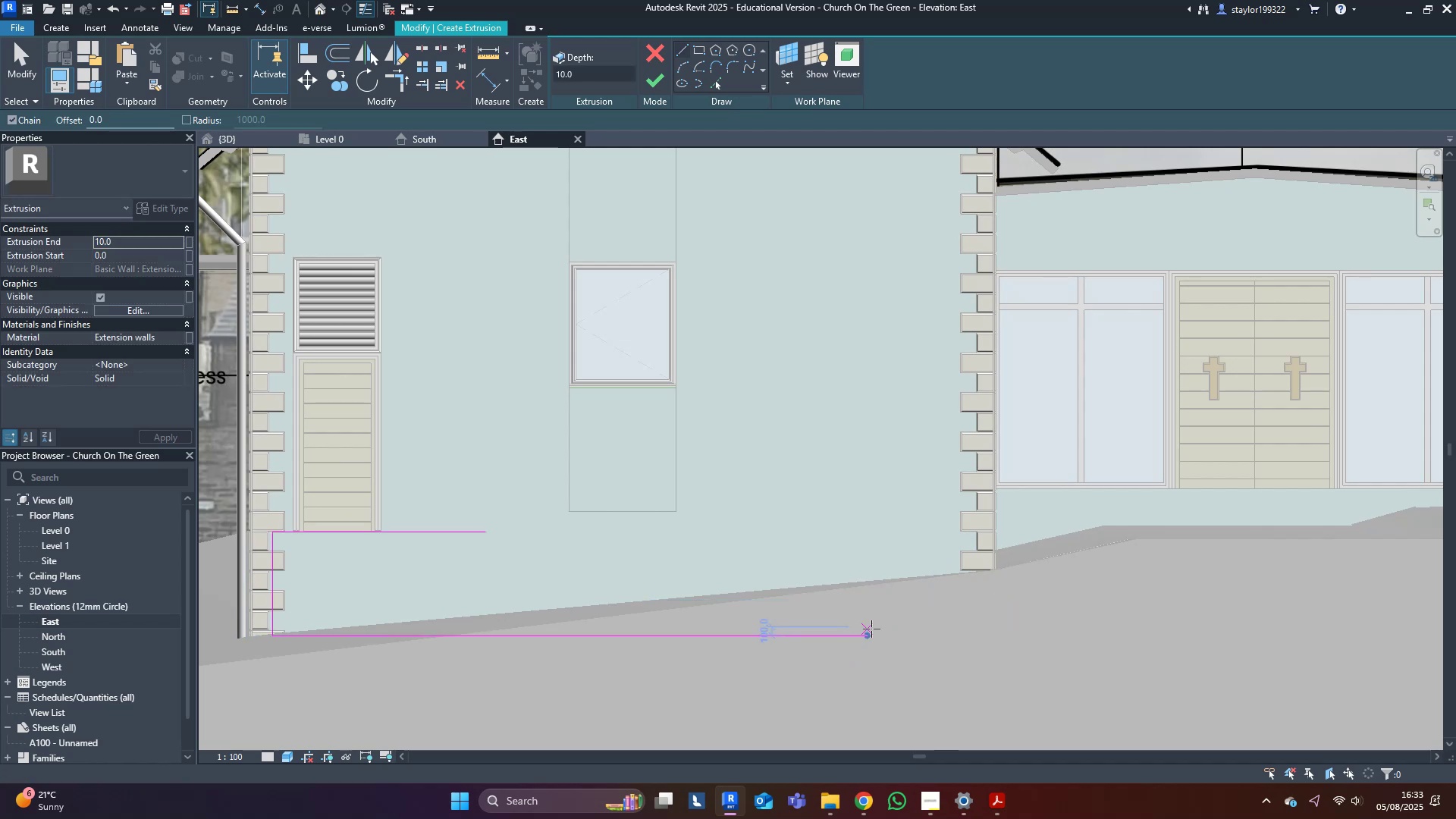 
type(wf)
 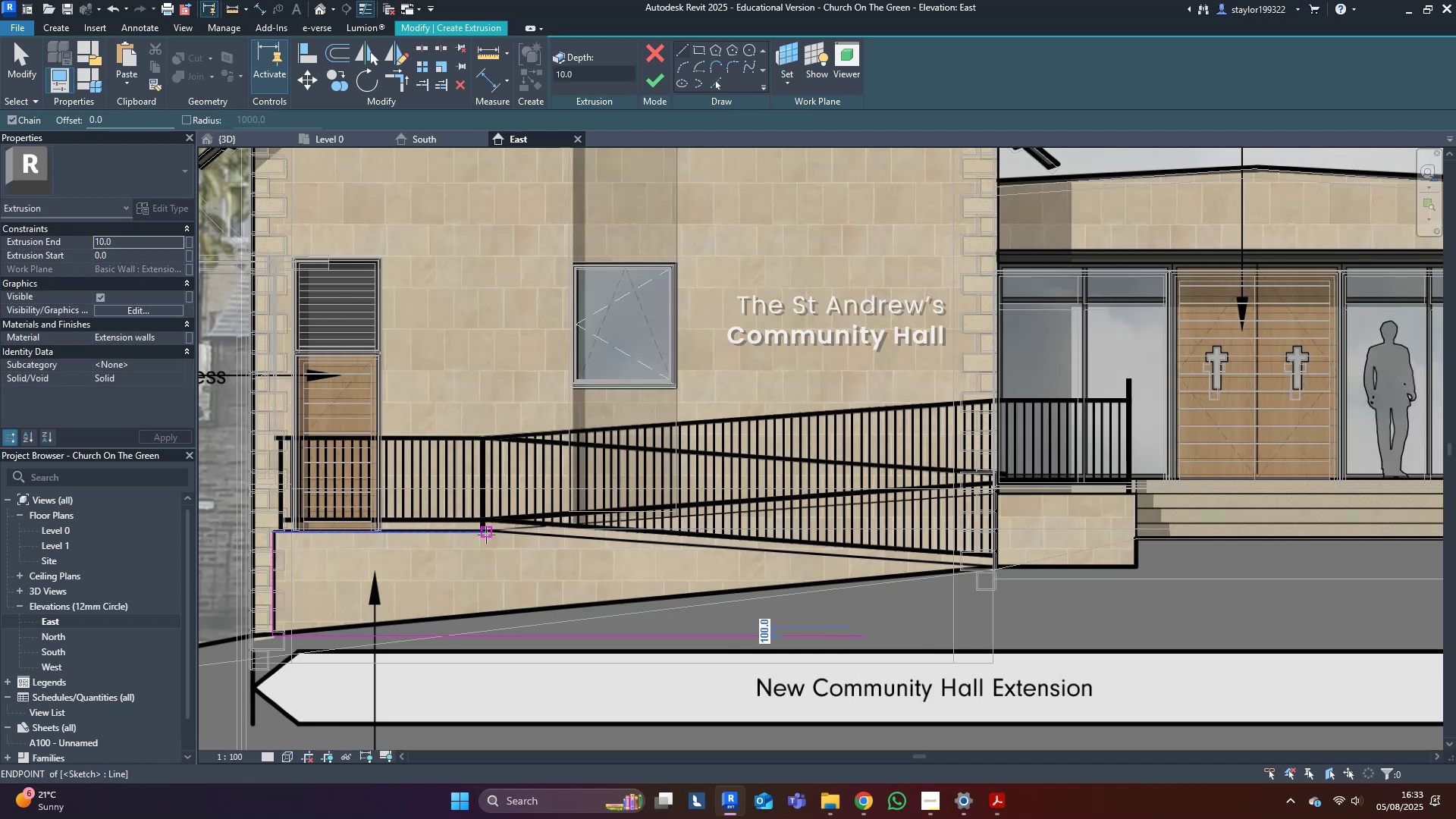 
scroll: coordinate [975, 552], scroll_direction: up, amount: 5.0
 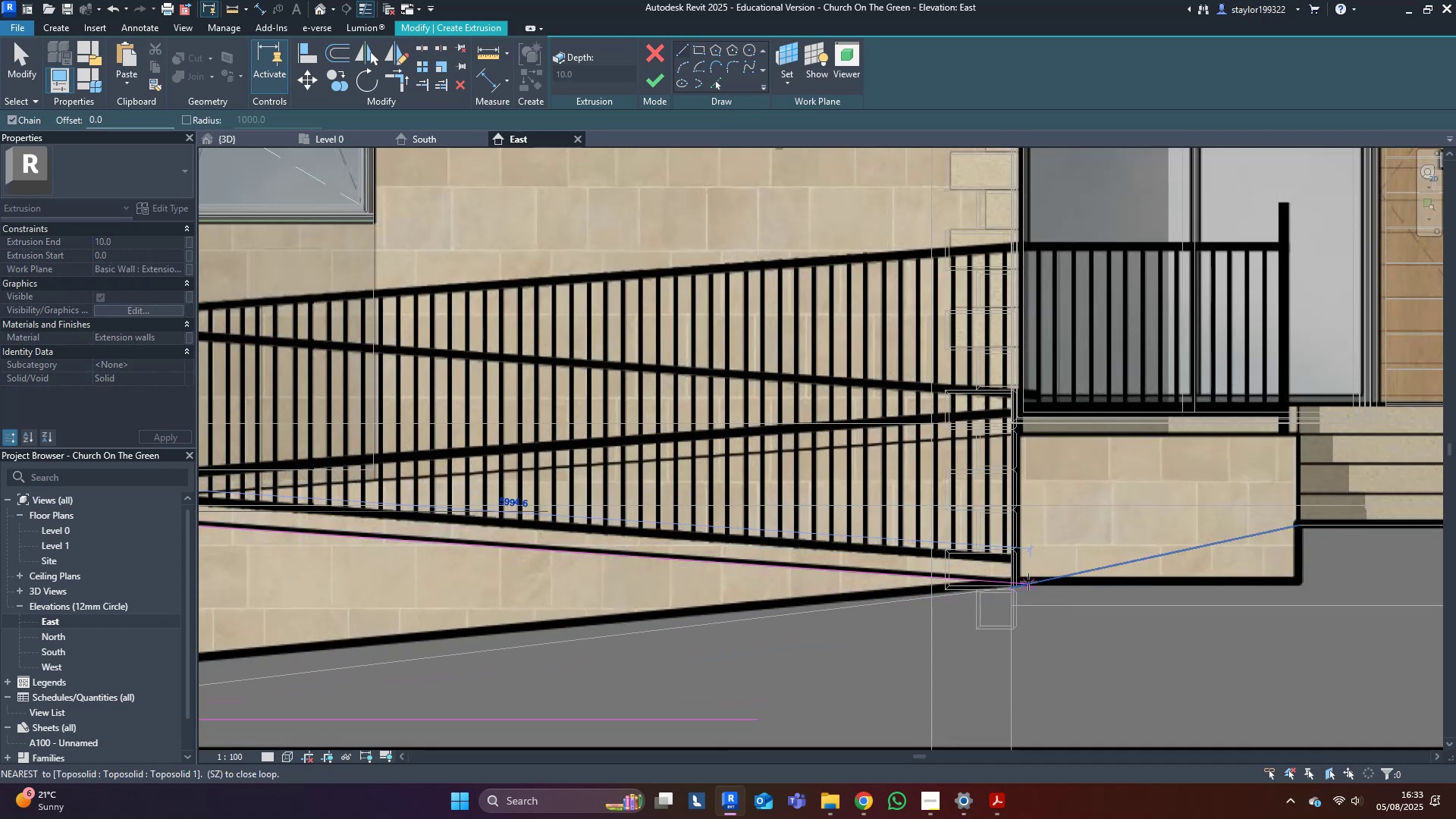 
left_click([1034, 582])
 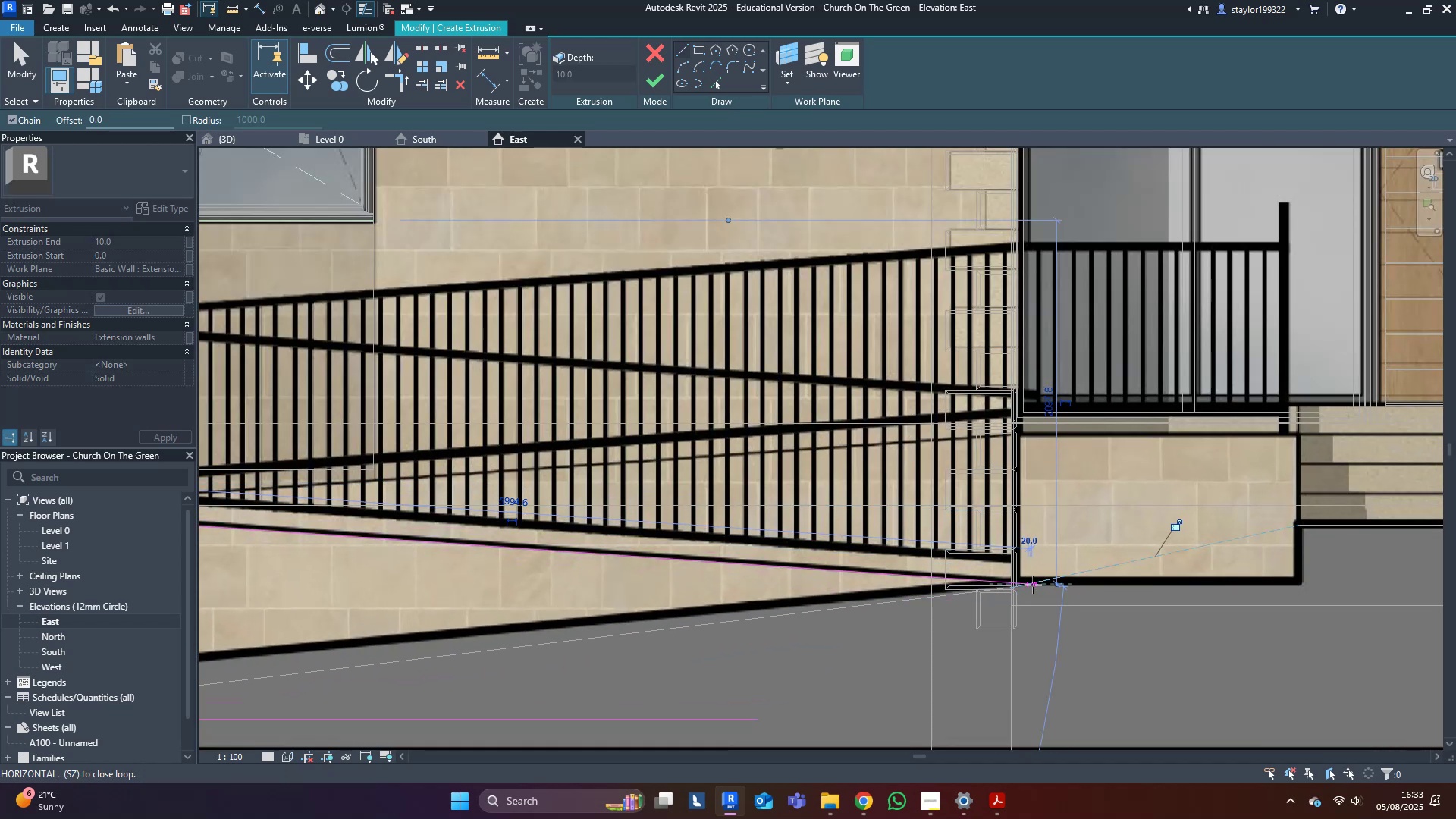 
scroll: coordinate [1031, 589], scroll_direction: down, amount: 4.0
 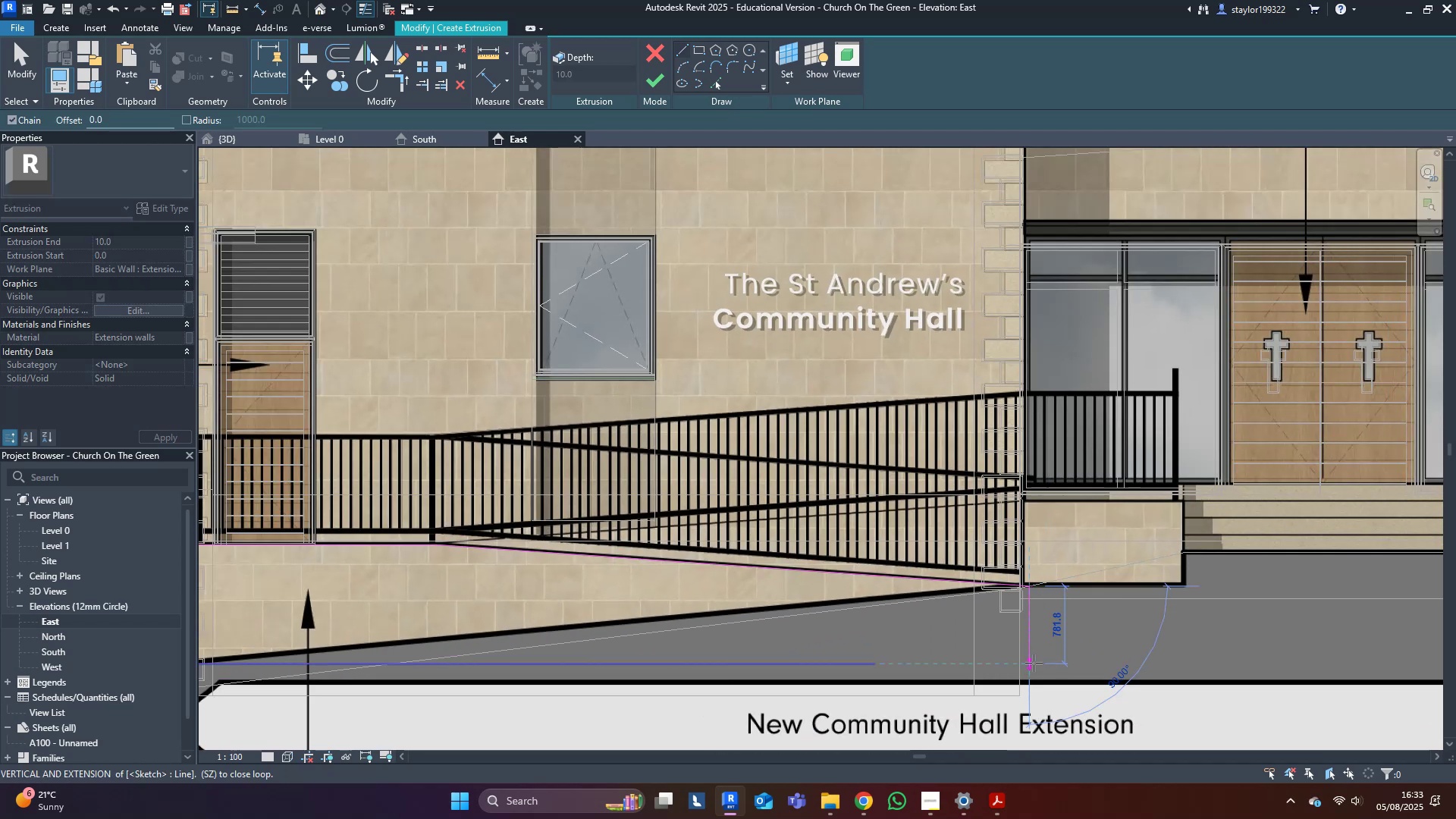 
left_click([1034, 662])
 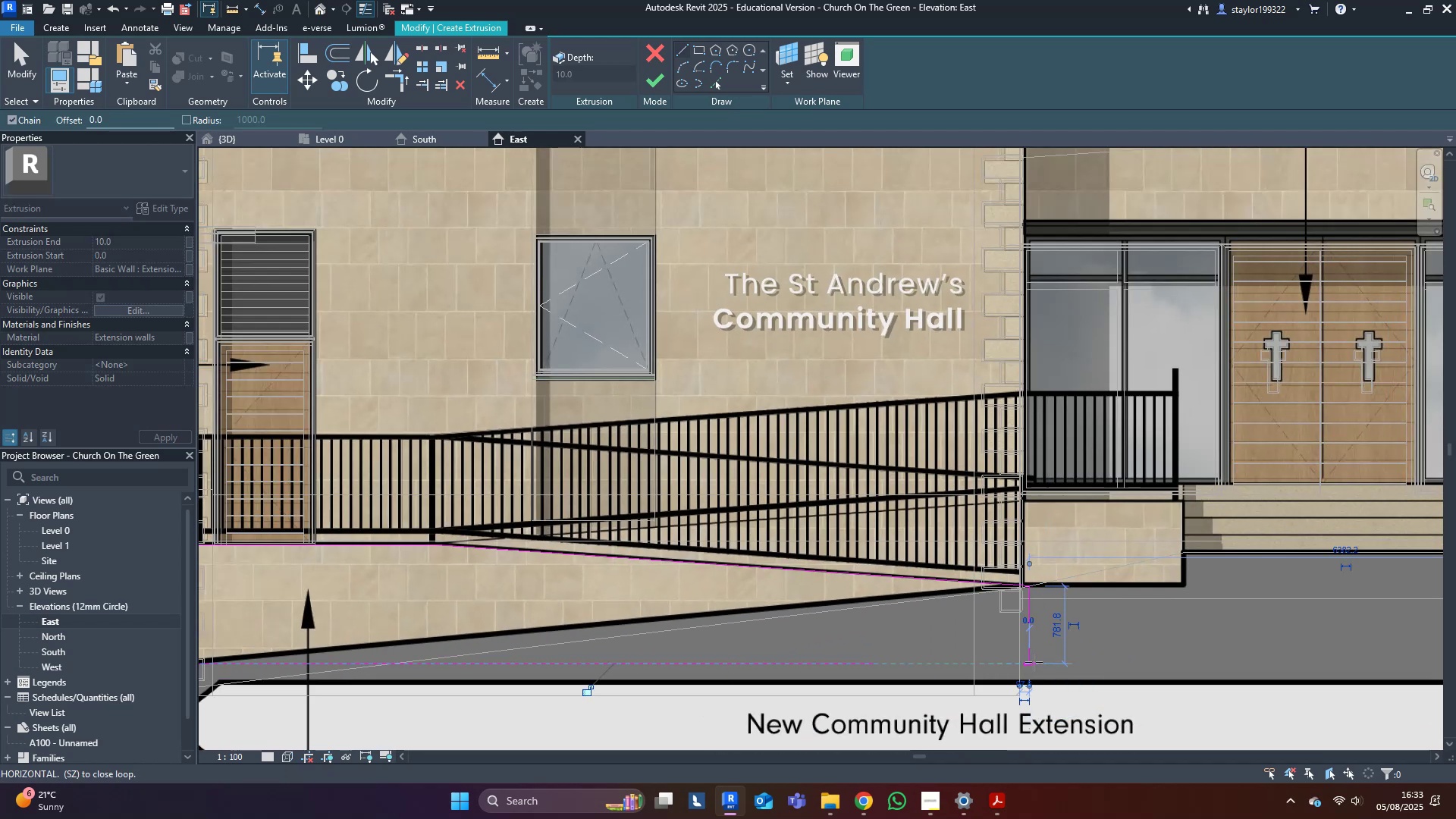 
key(Escape)
 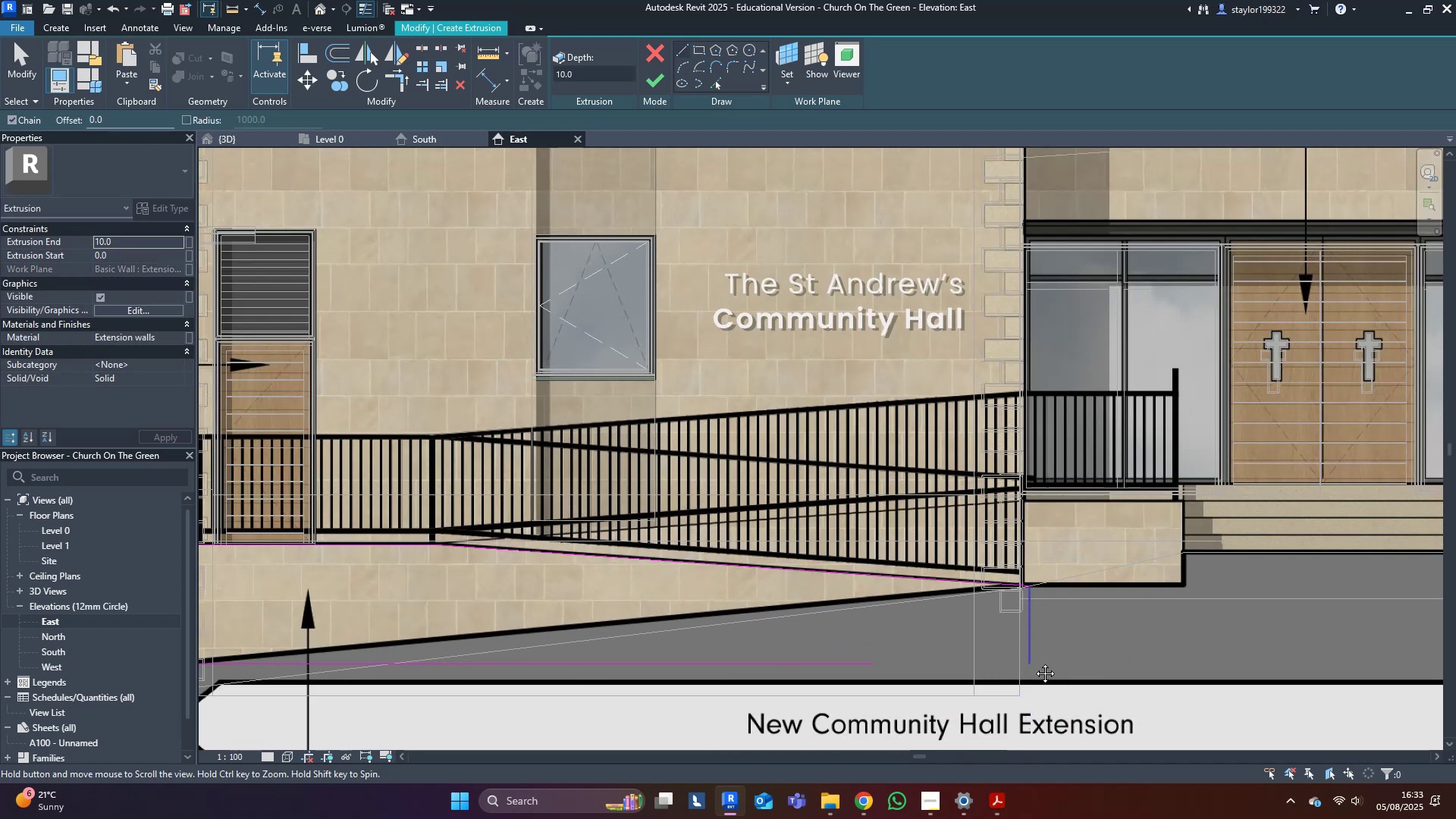 
middle_click([1034, 662])
 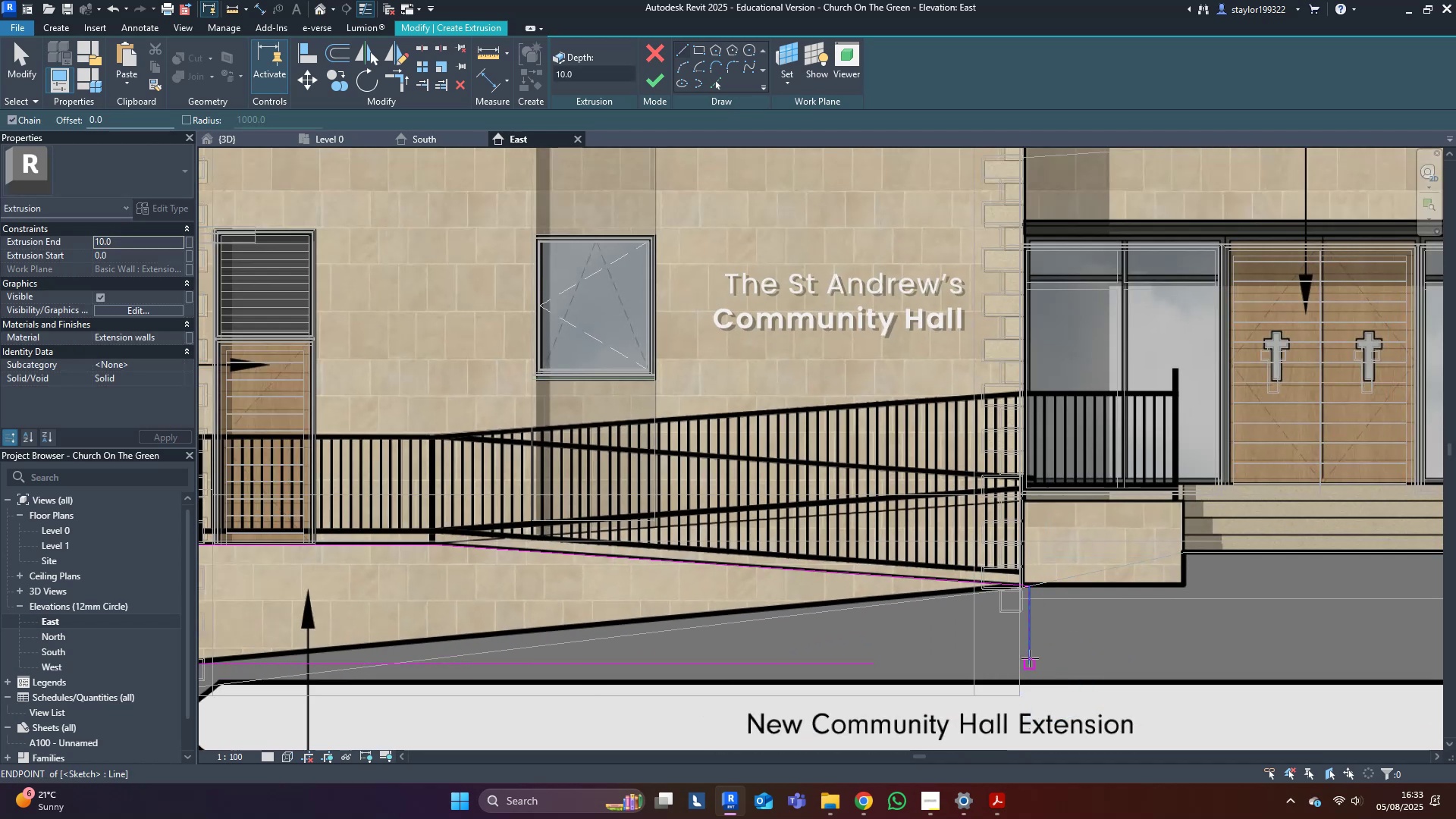 
hold_key(key=T, duration=0.32)
 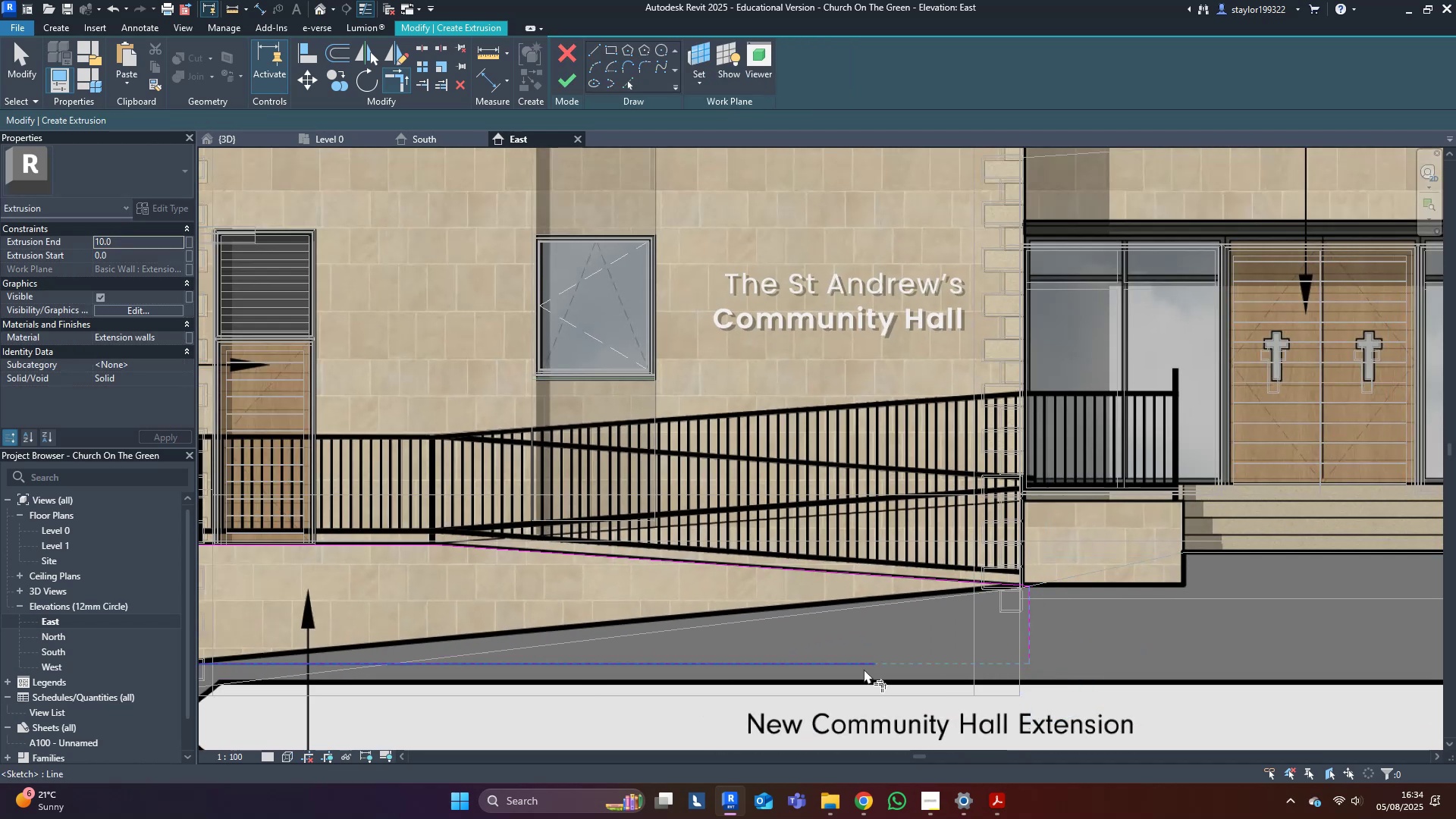 
key(R)
 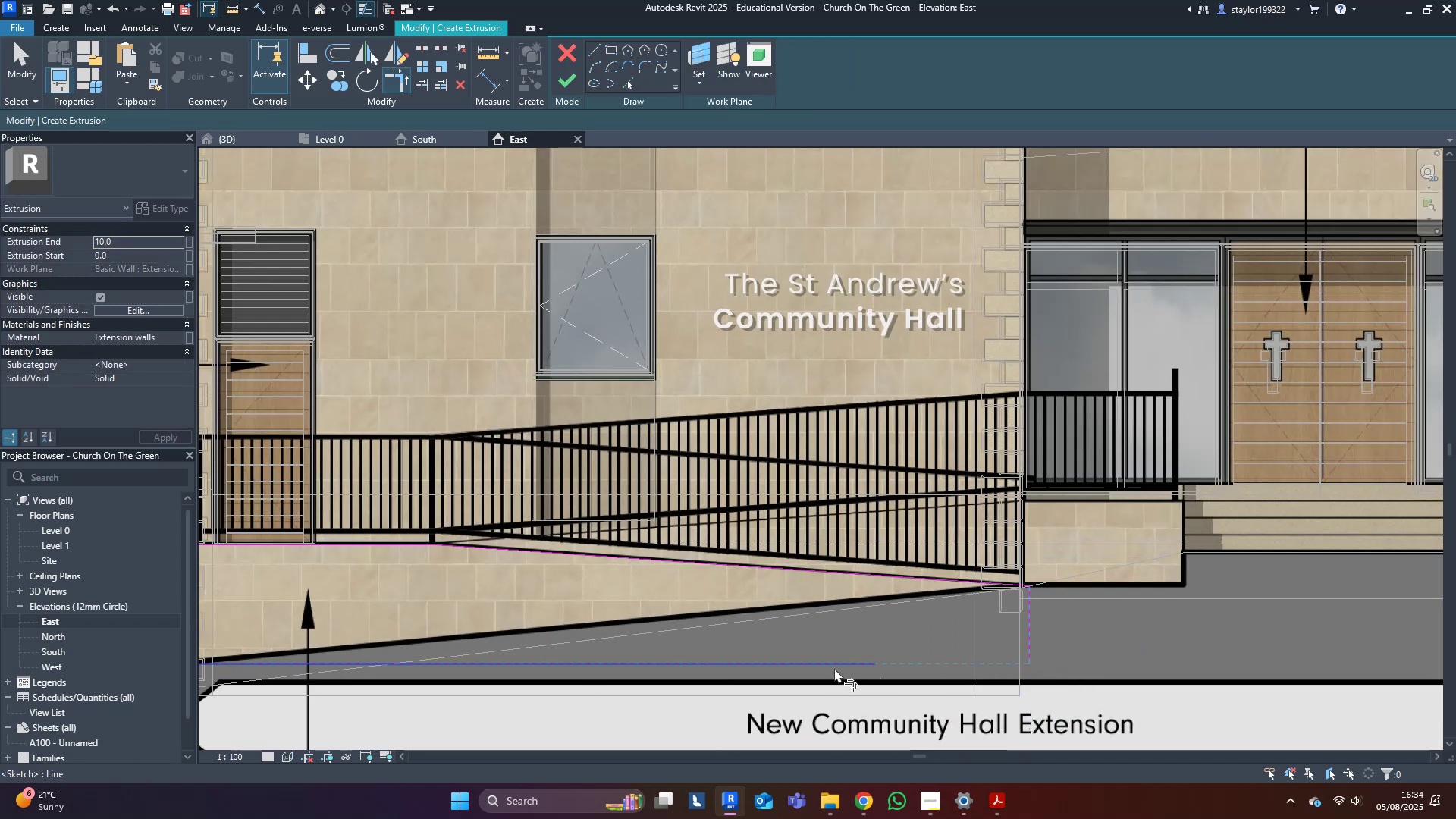 
left_click([840, 657])
 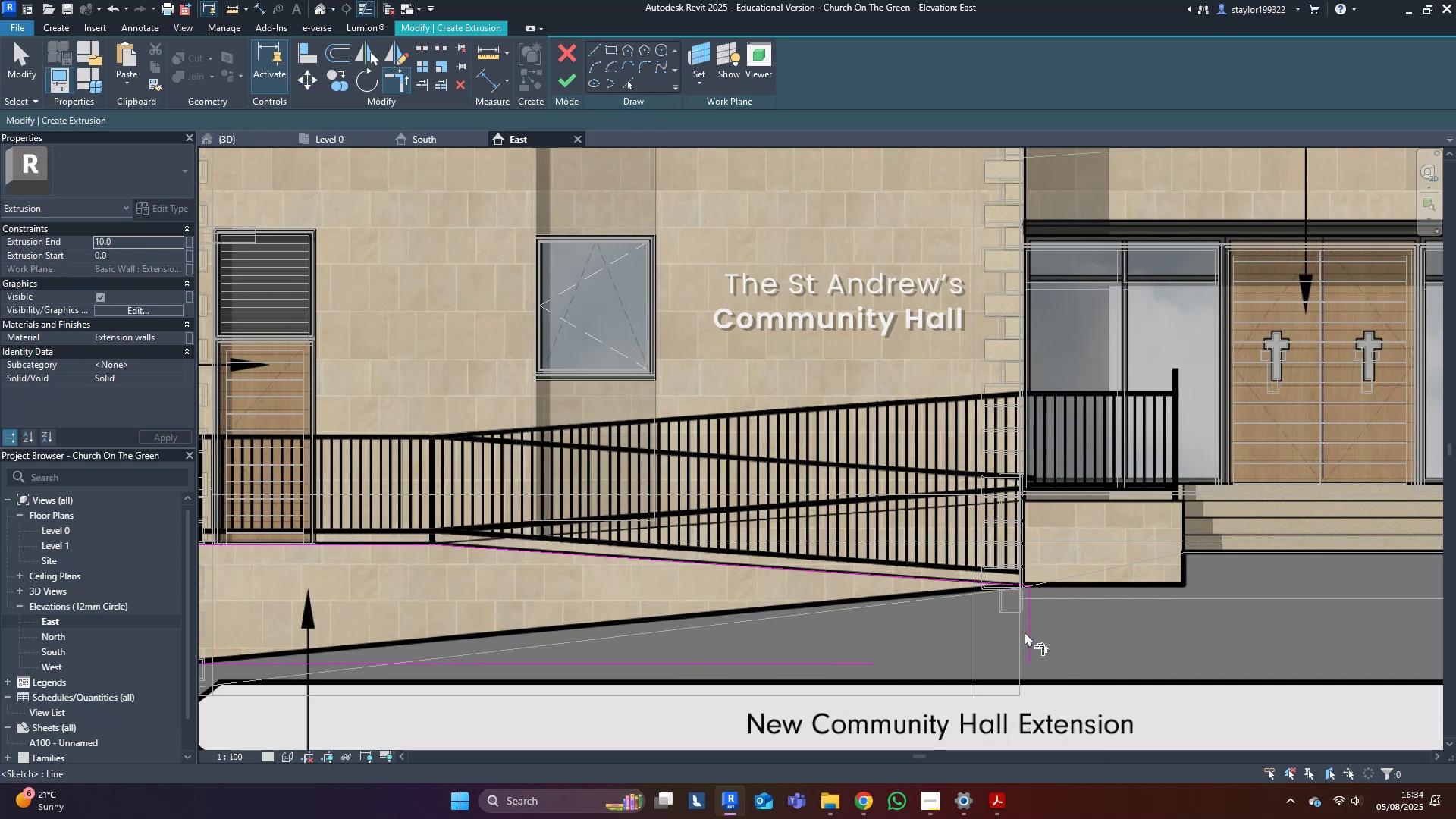 
left_click([1028, 631])
 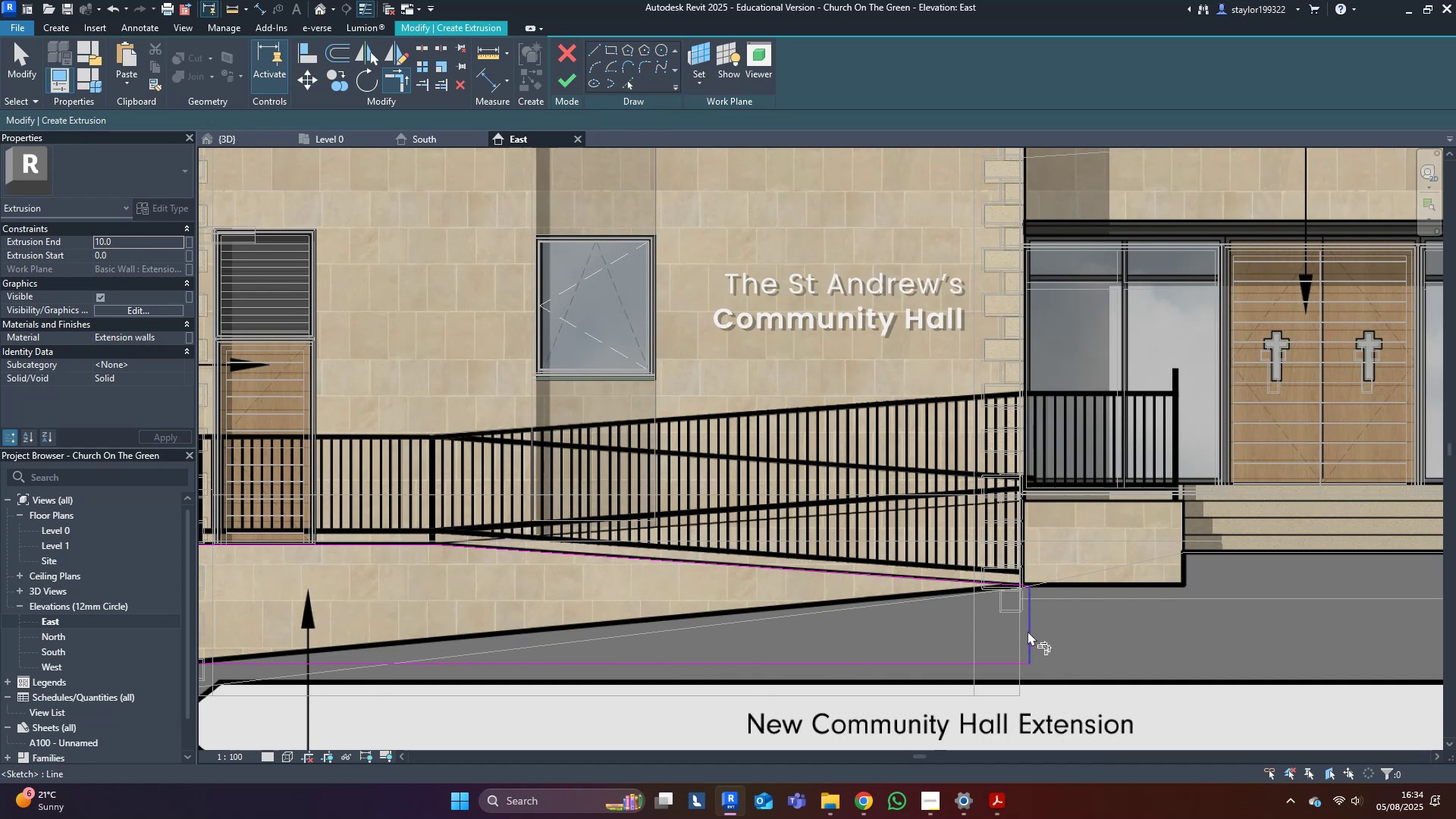 
type(dsd)
 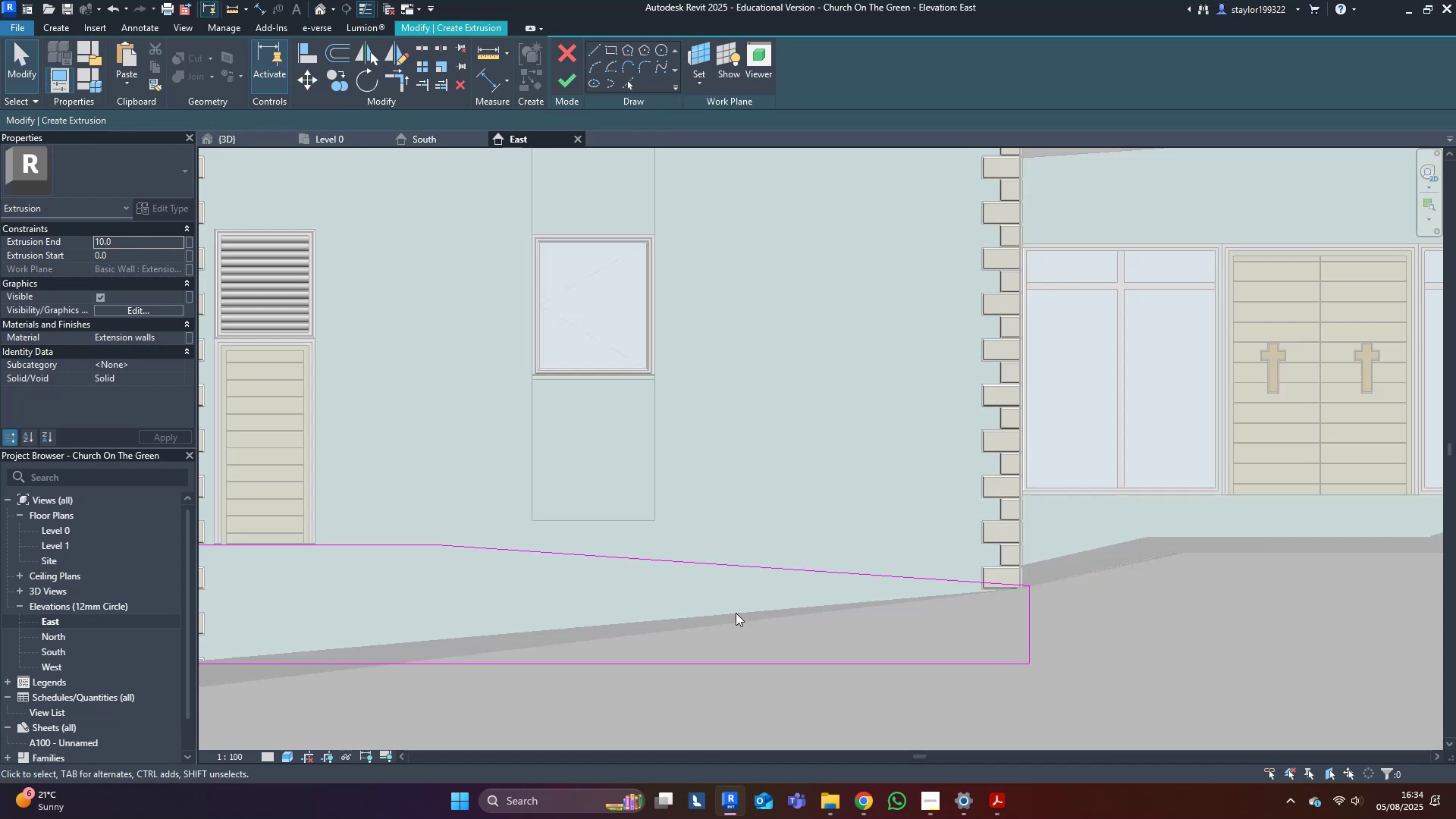 
left_click([730, 612])
 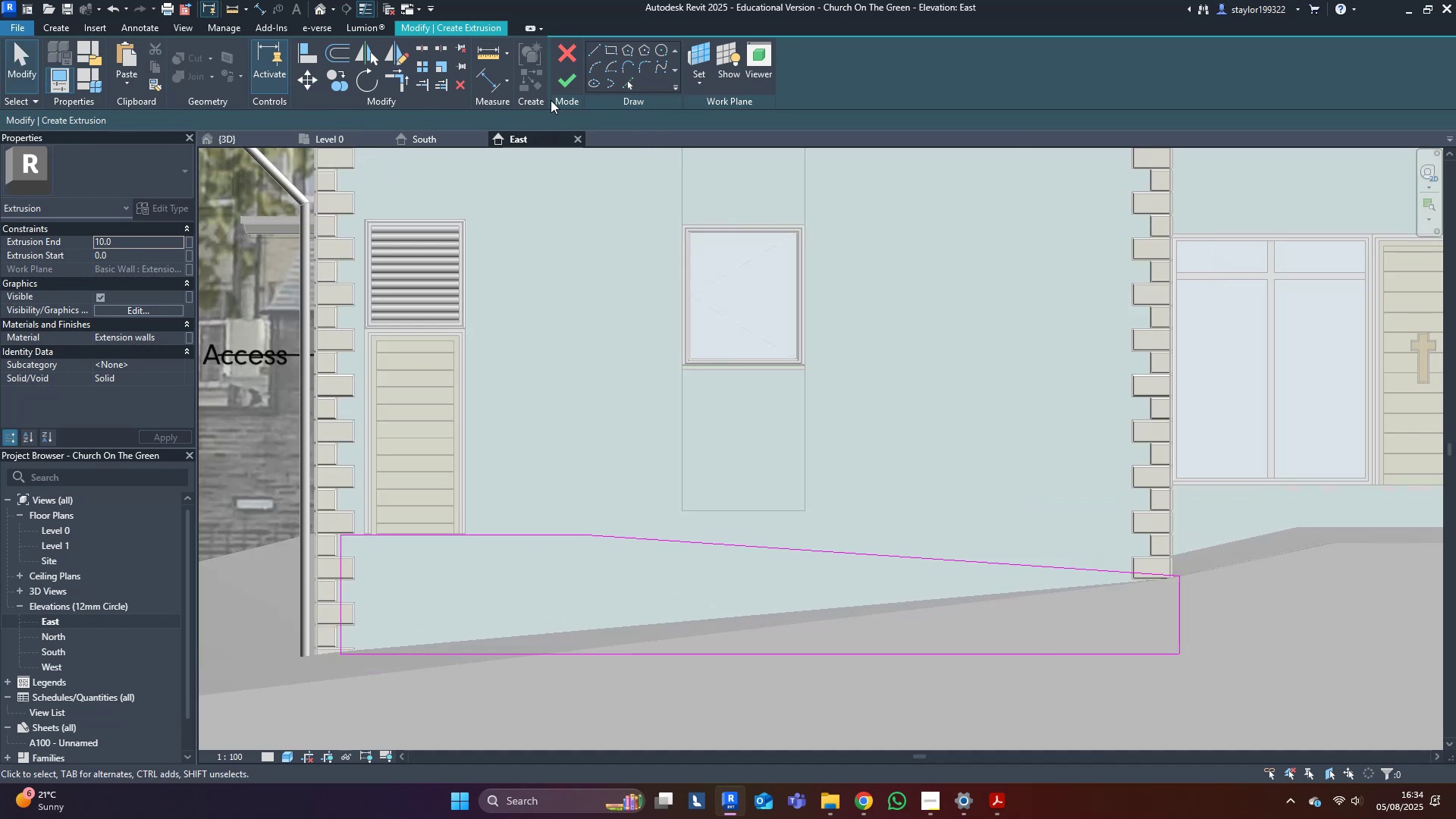 
wait(5.78)
 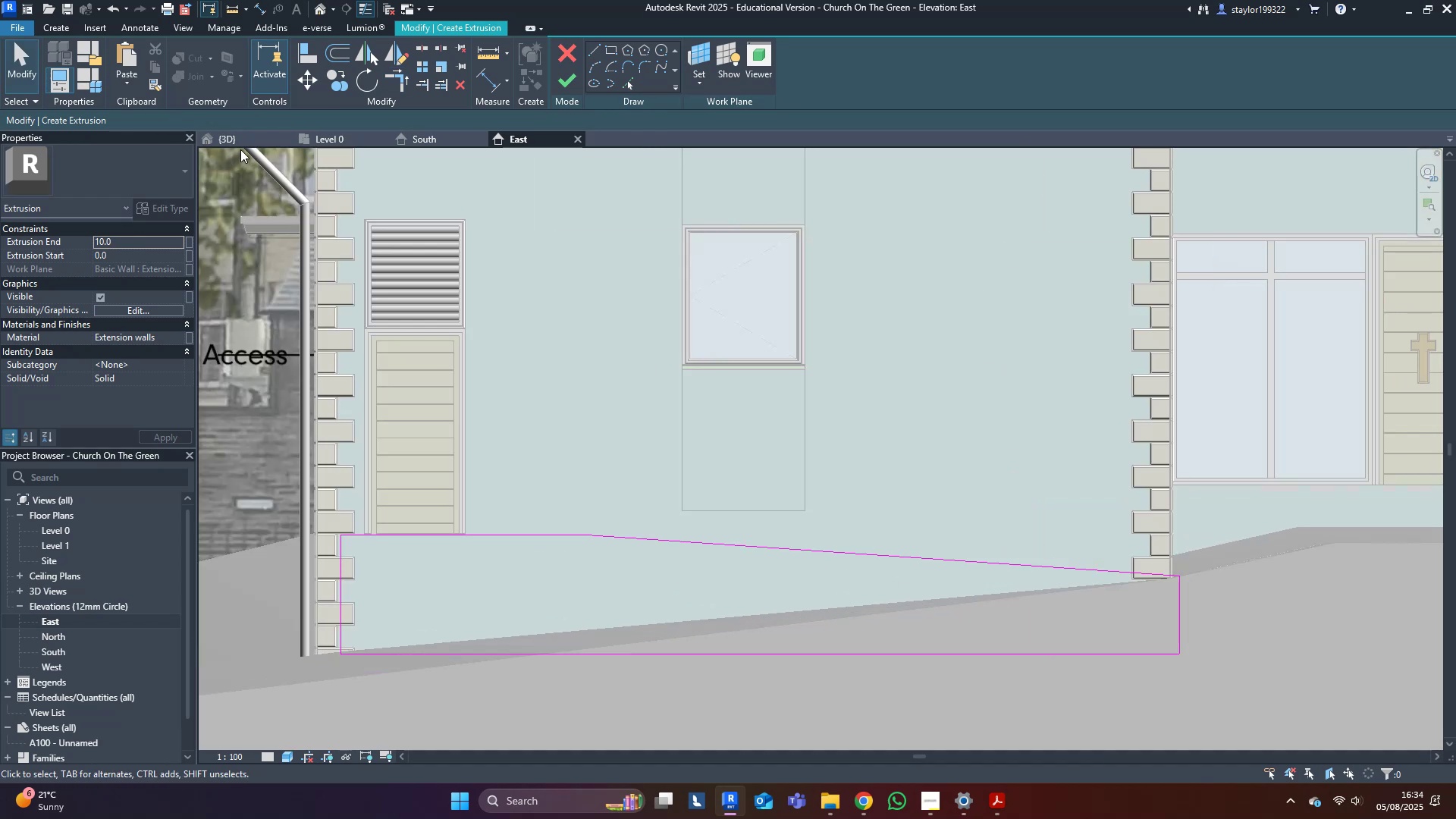 
key(Control+S)
 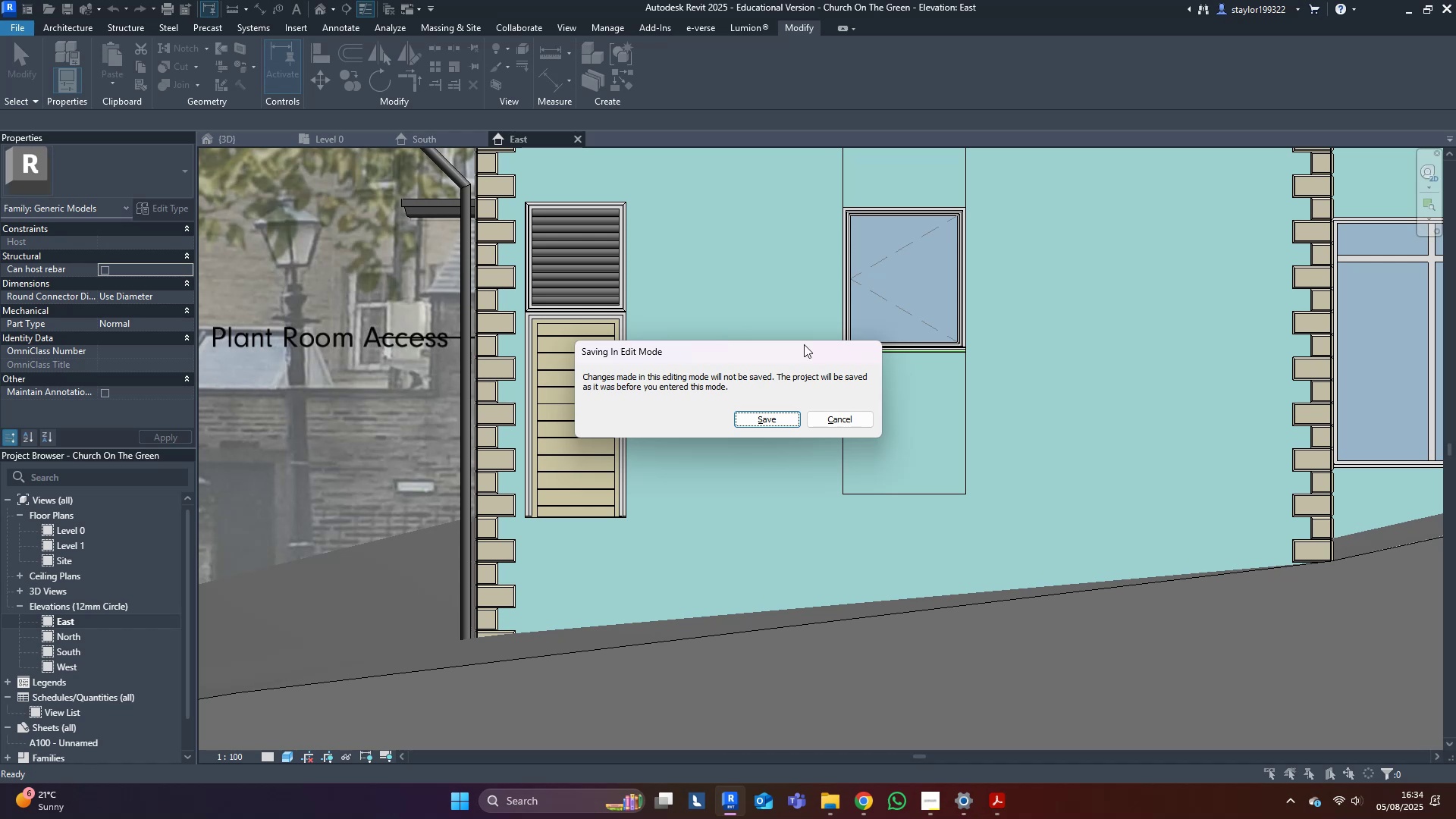 
wait(5.59)
 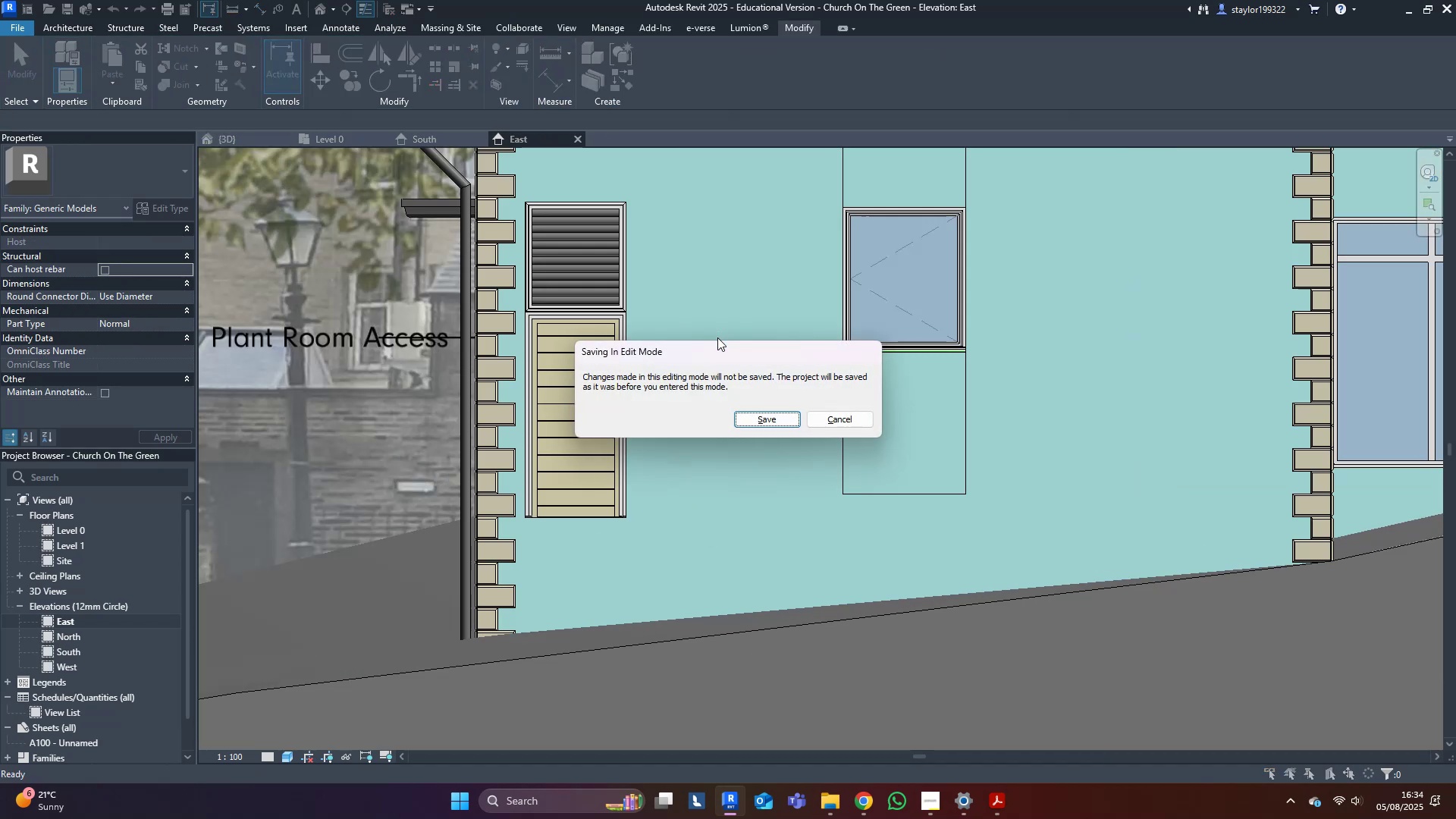 
left_click([780, 425])
 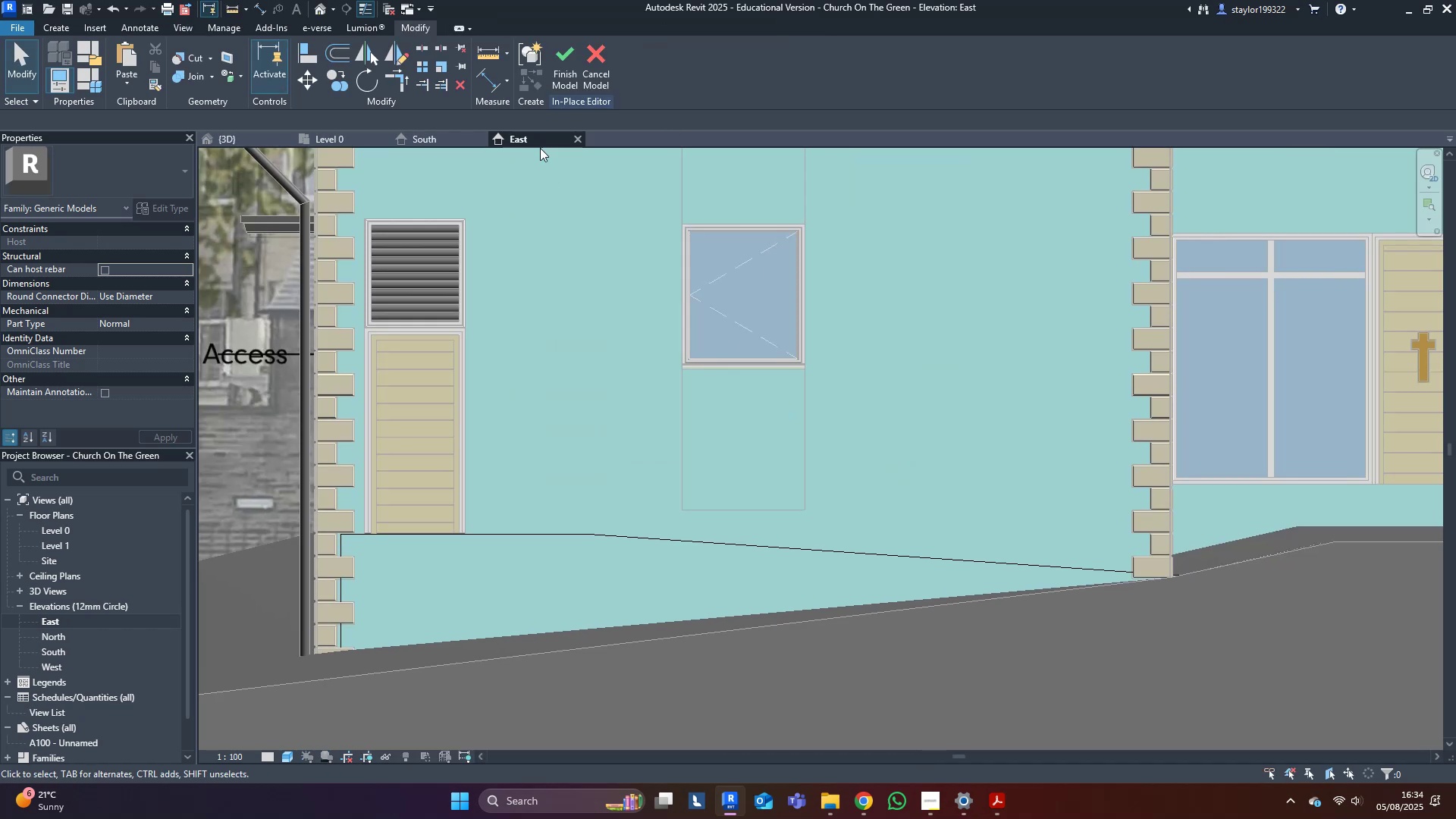 
left_click([563, 61])
 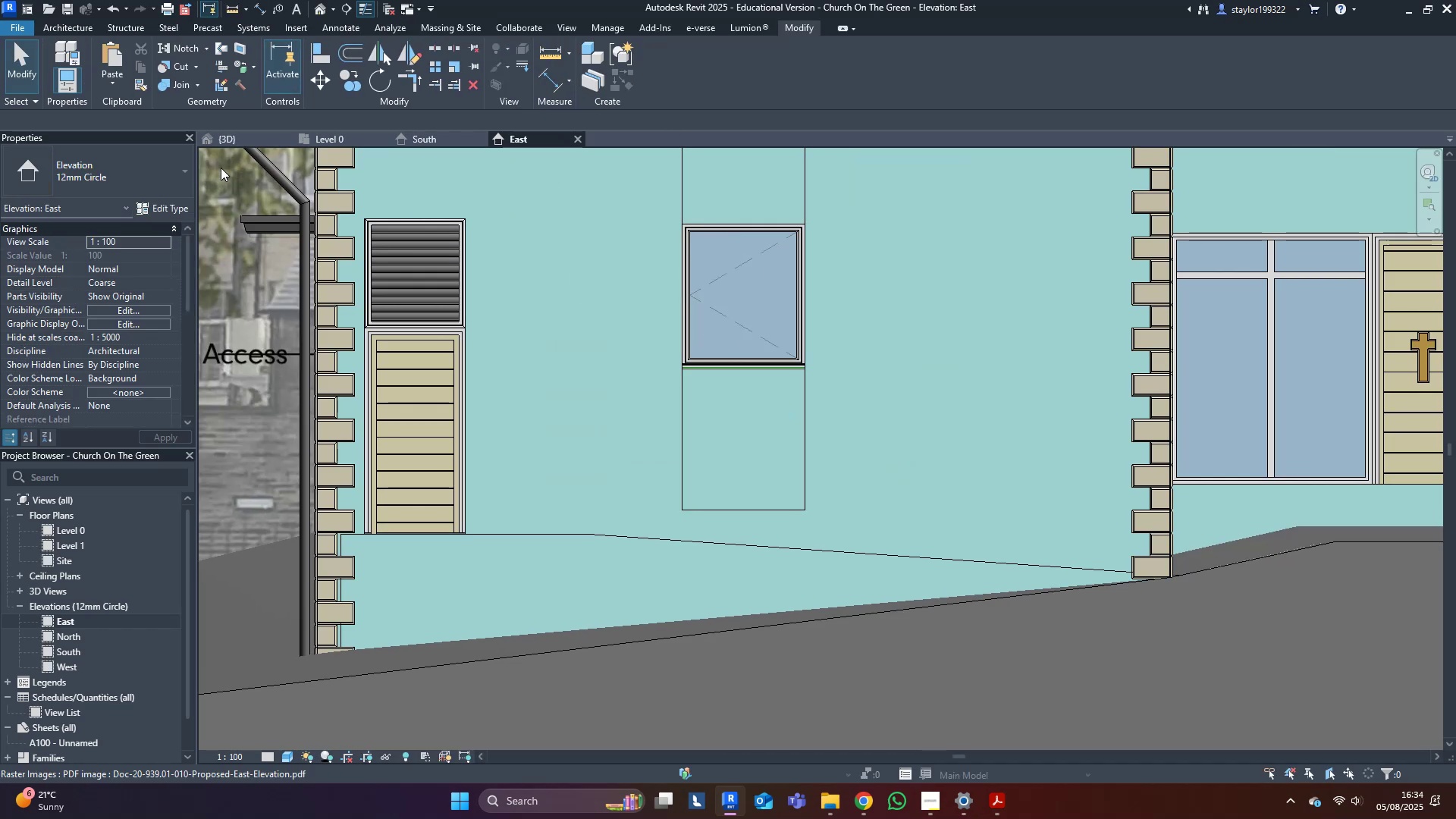 
left_click([235, 140])
 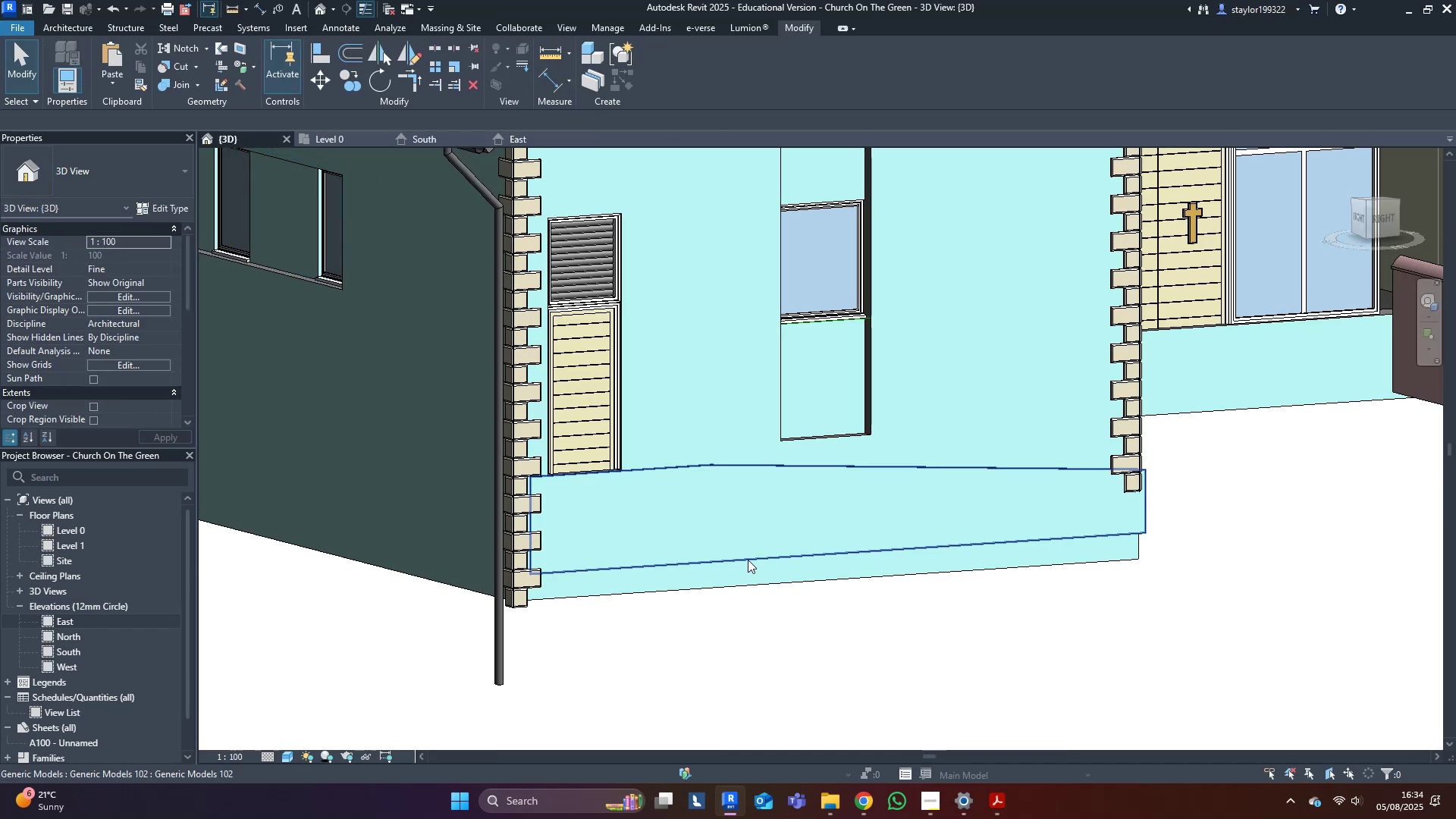 
left_click([772, 503])
 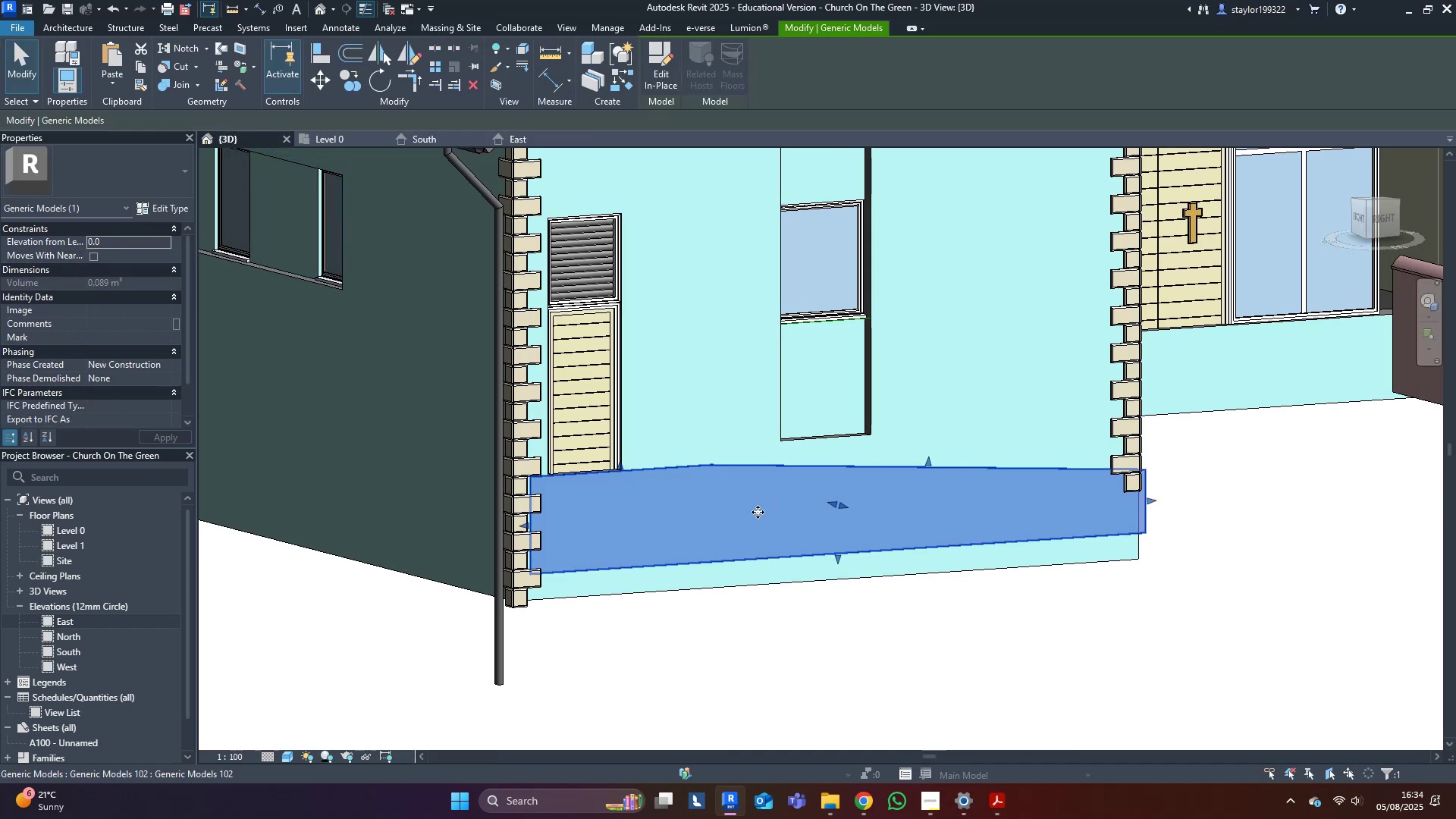 
hold_key(key=ShiftLeft, duration=0.36)
 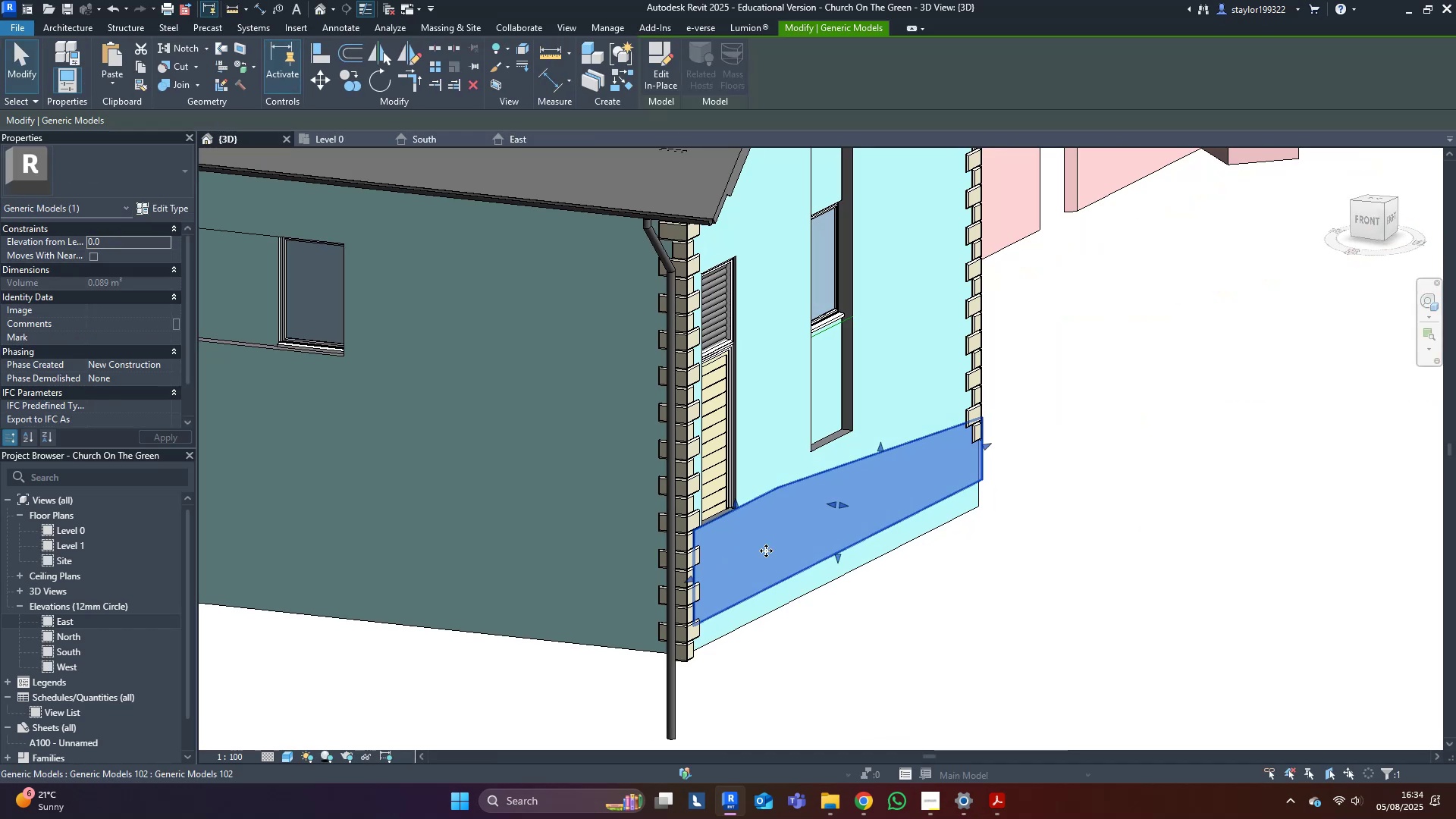 
hold_key(key=ShiftLeft, duration=0.43)
 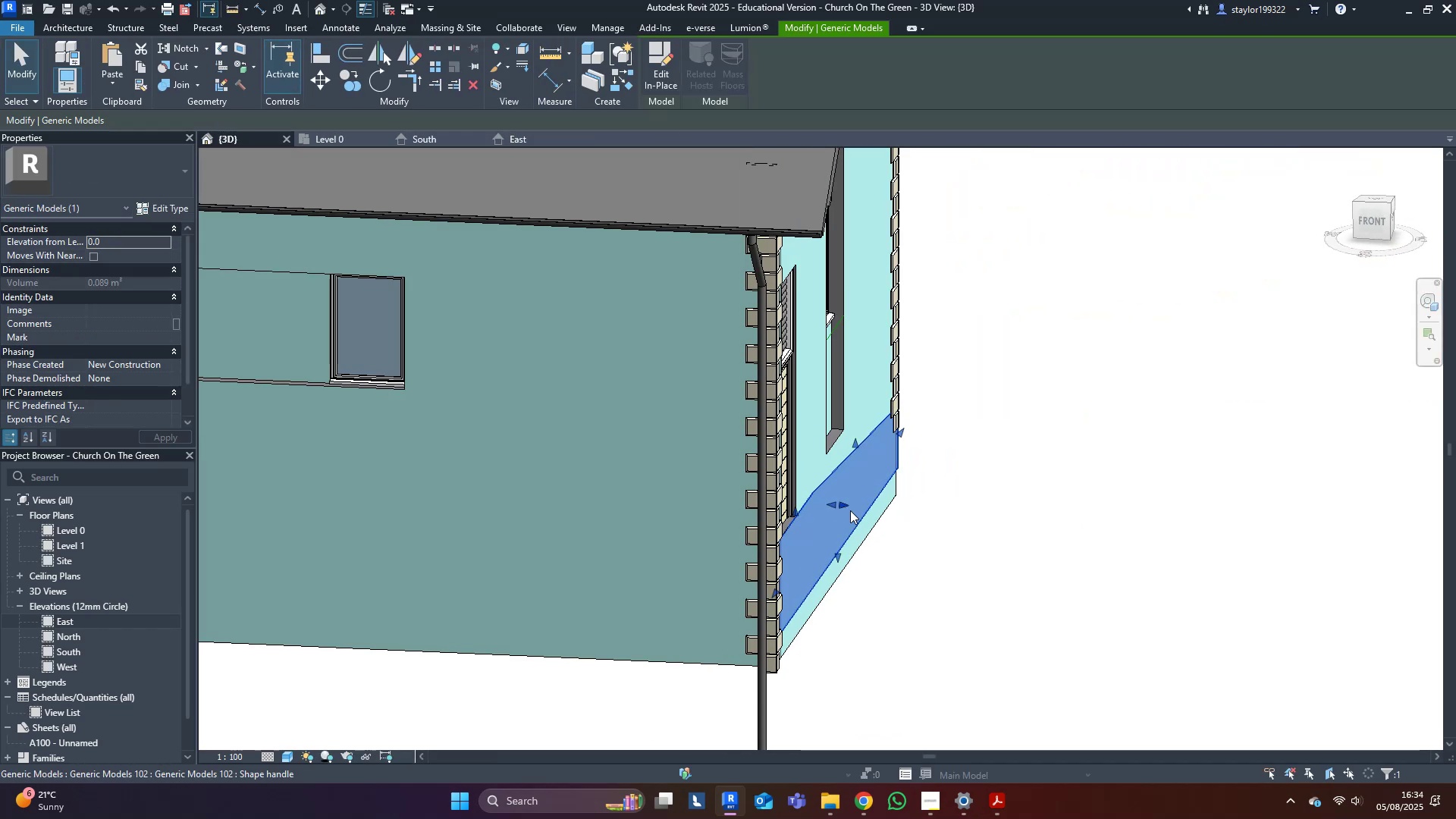 
left_click_drag(start_coordinate=[847, 501], to_coordinate=[1013, 515])
 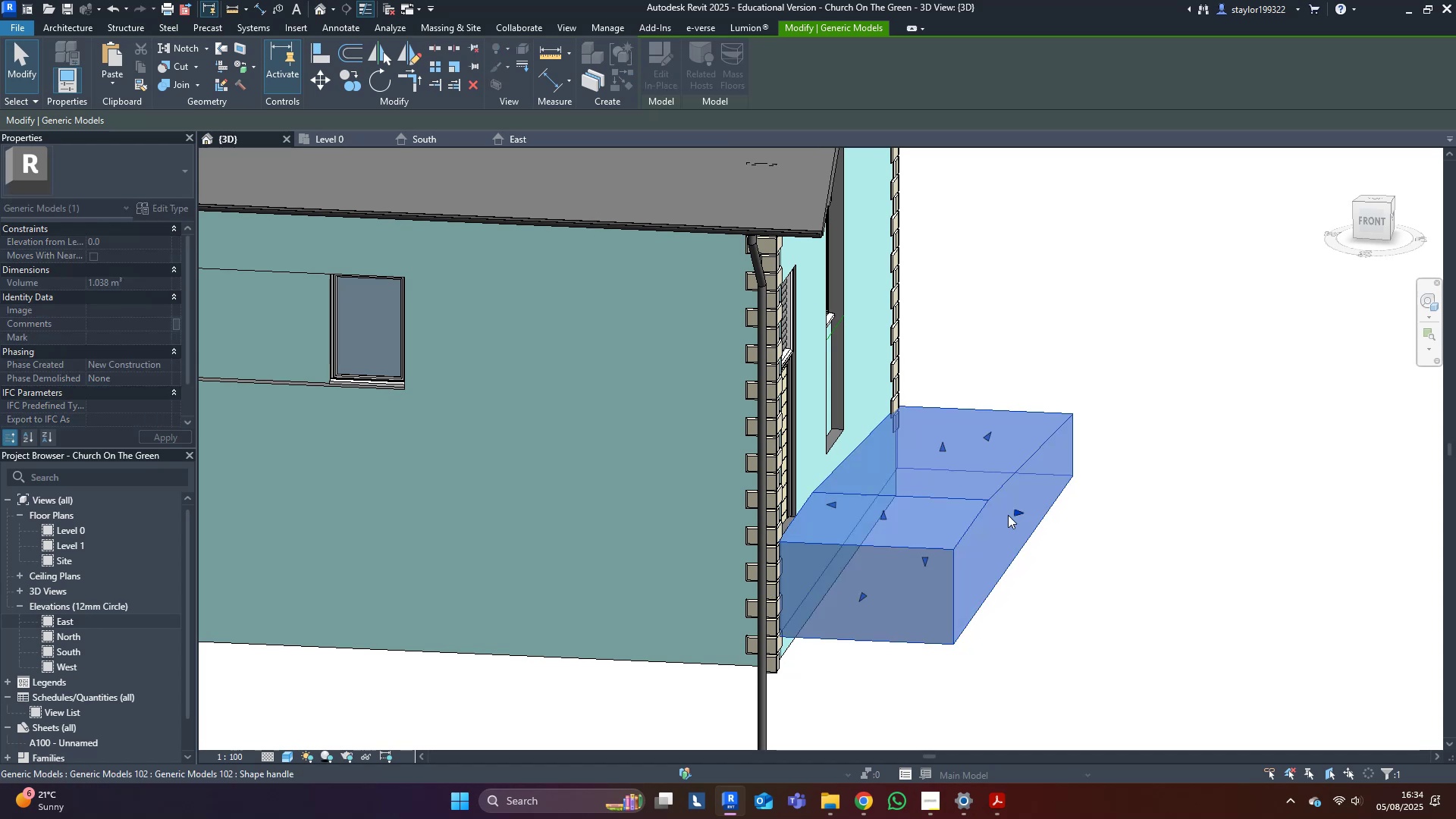 
key(Shift+ShiftLeft)
 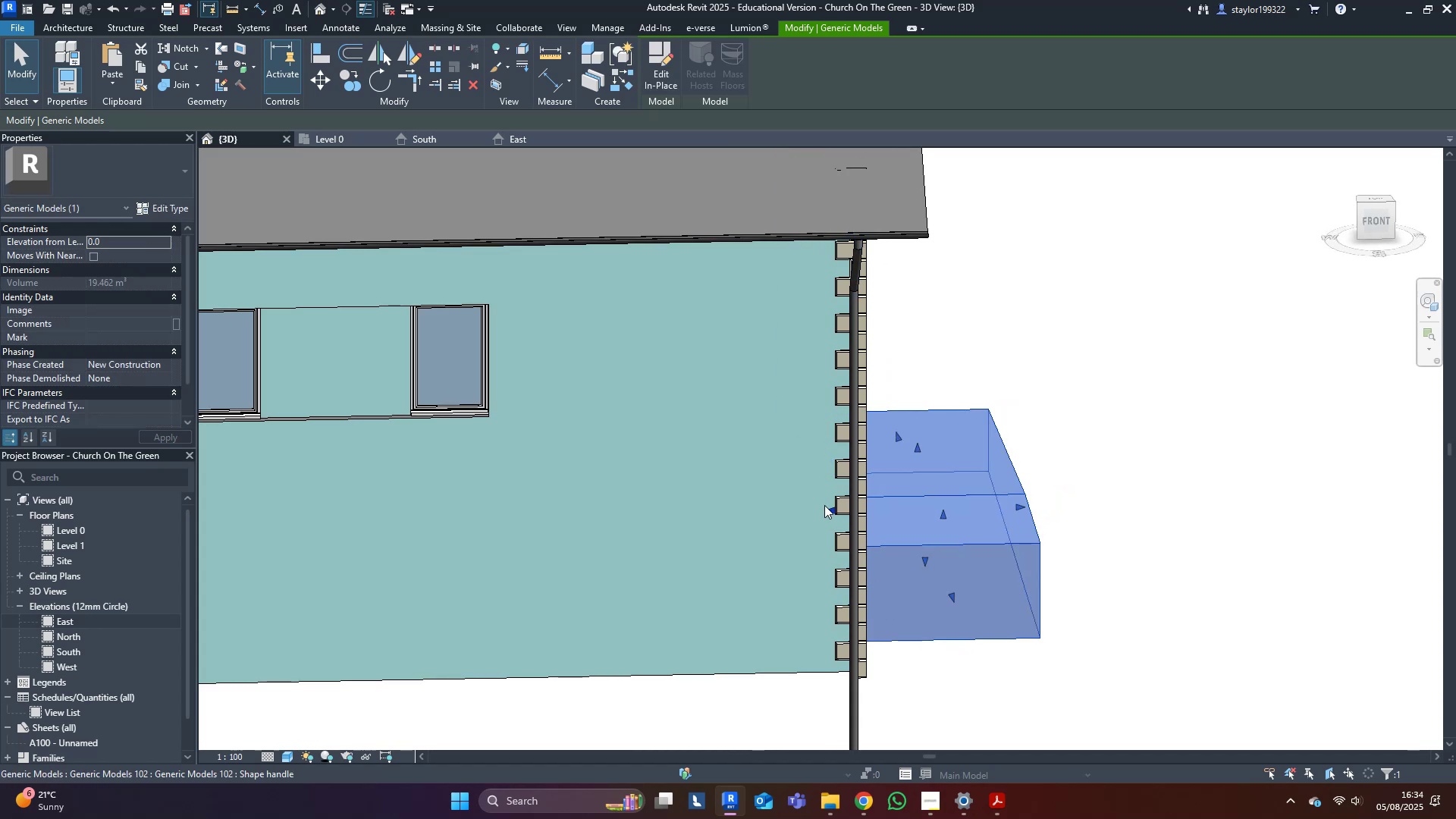 
left_click_drag(start_coordinate=[830, 514], to_coordinate=[929, 516])
 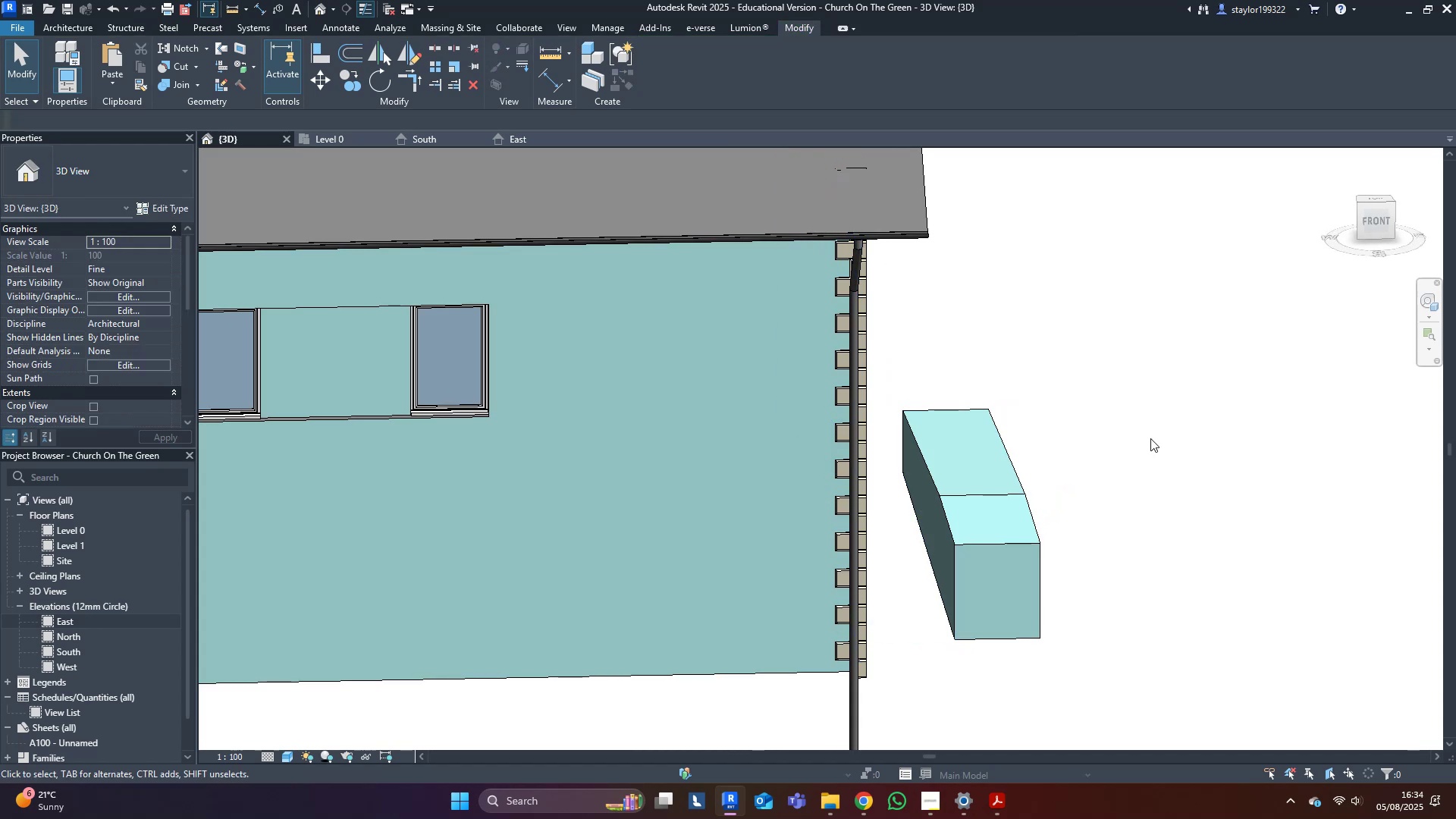 
scroll: coordinate [1200, 447], scroll_direction: down, amount: 3.0
 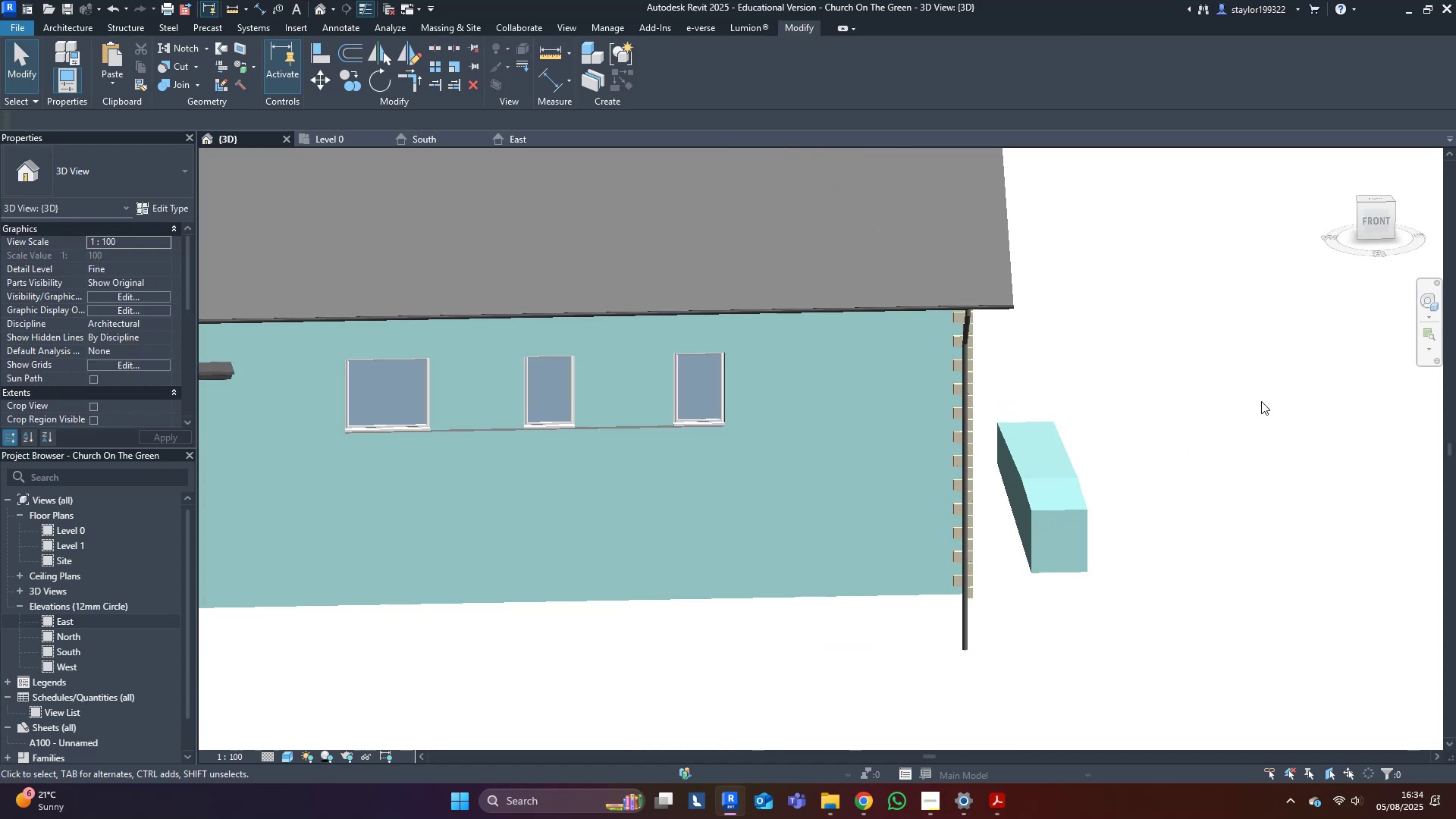 
hold_key(key=ShiftLeft, duration=0.43)
 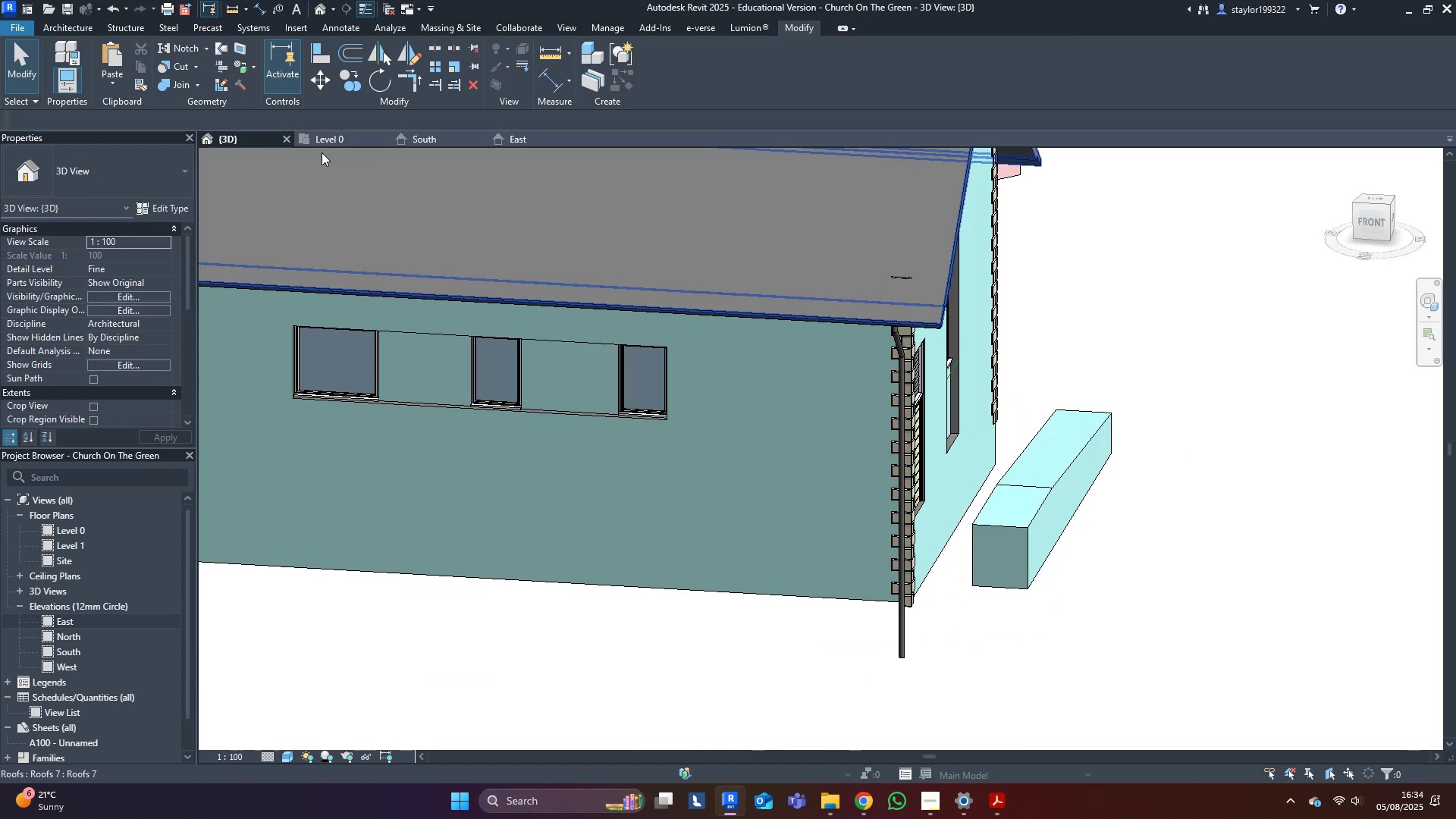 
left_click([323, 136])
 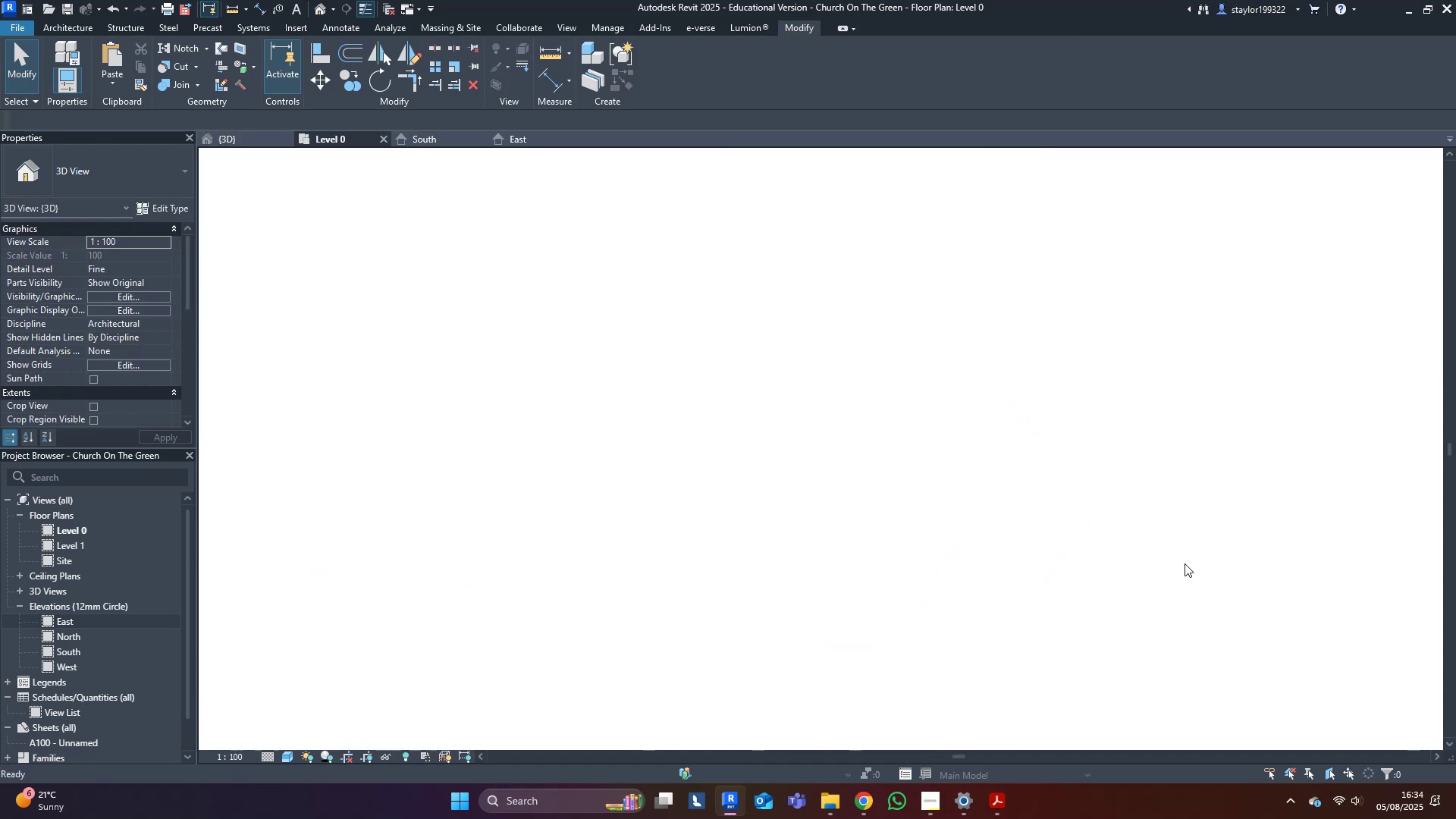 
scroll: coordinate [962, 513], scroll_direction: down, amount: 3.0
 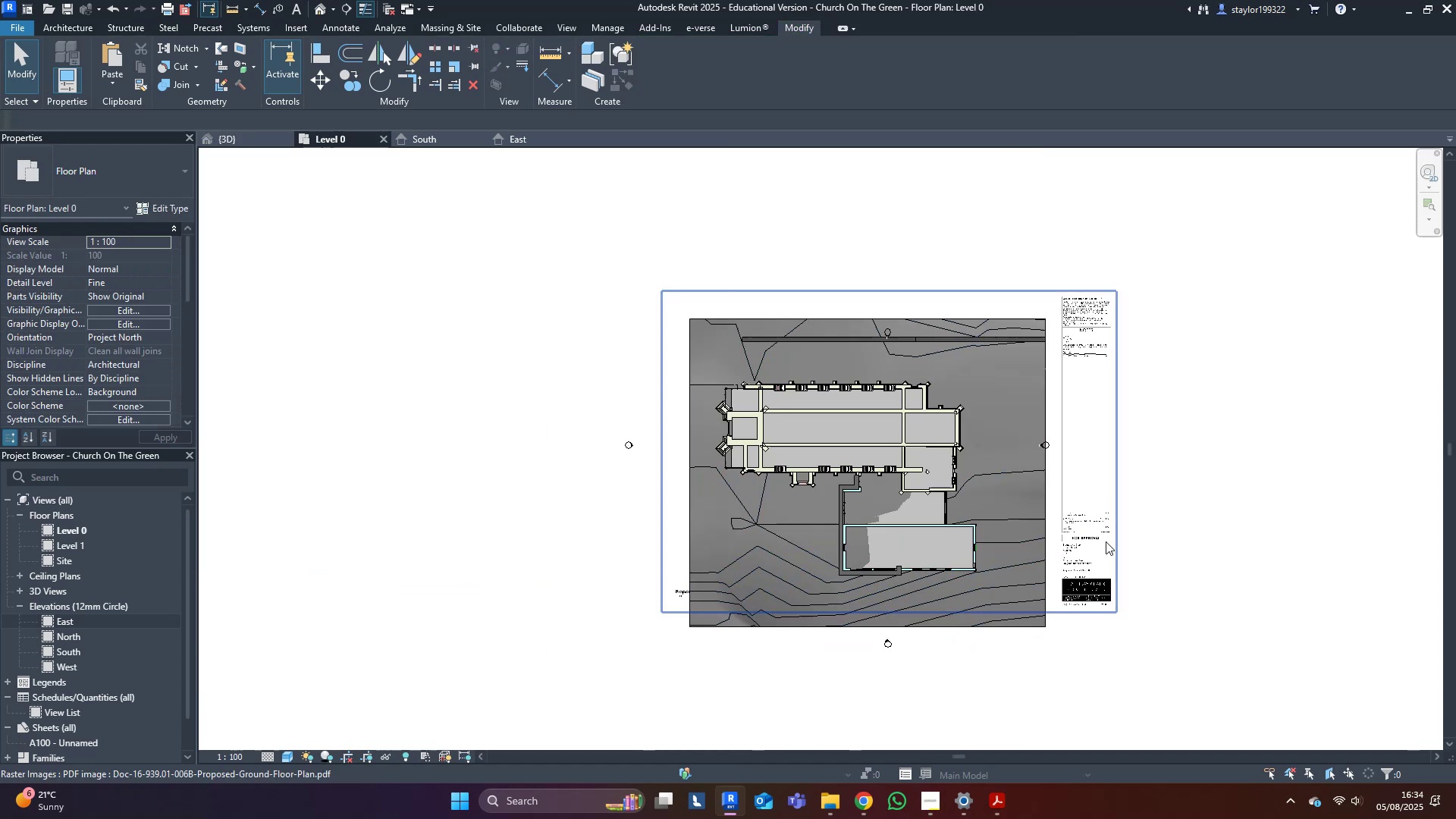 
scroll: coordinate [984, 542], scroll_direction: up, amount: 9.0
 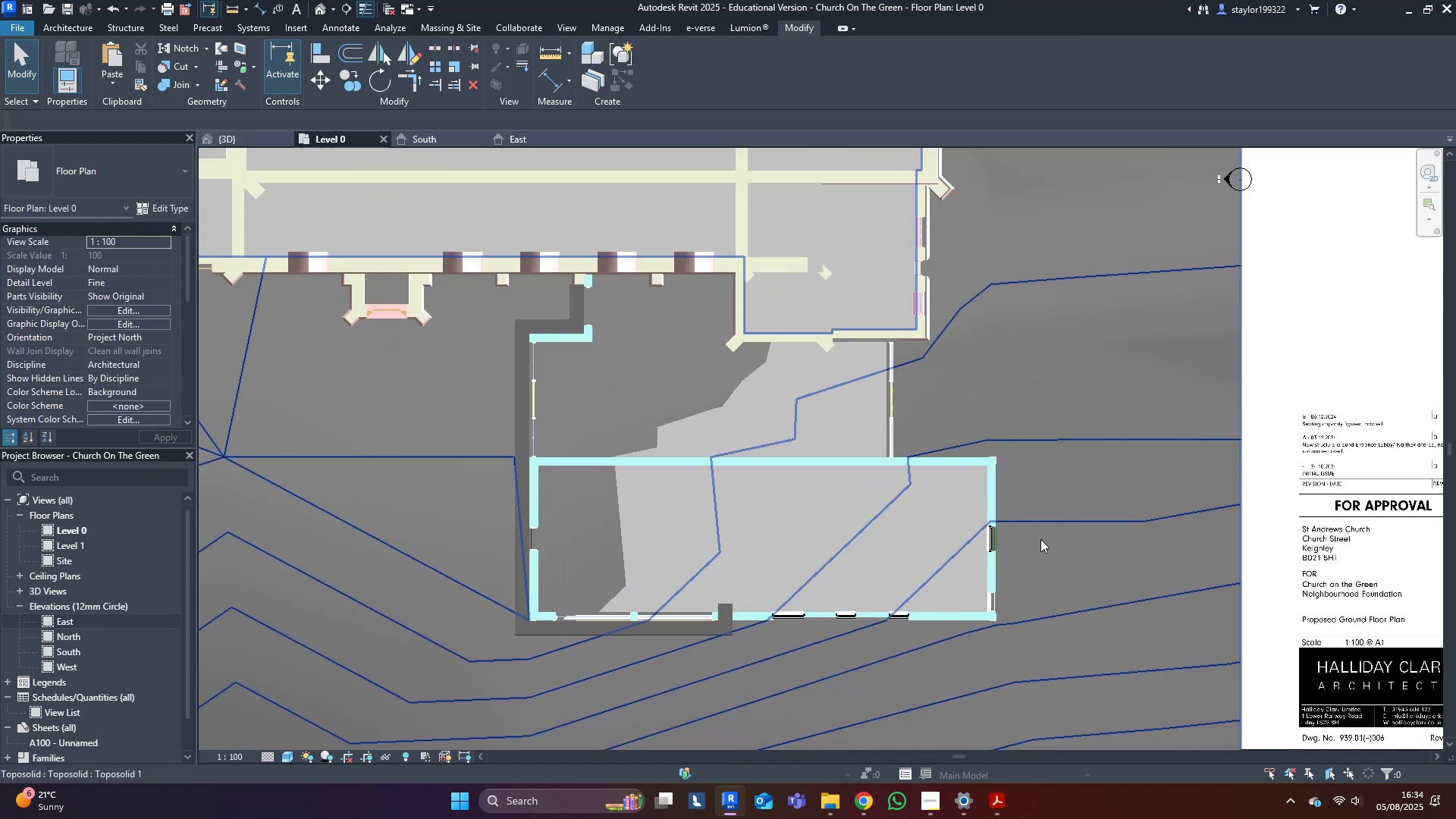 
middle_click([1040, 539])
 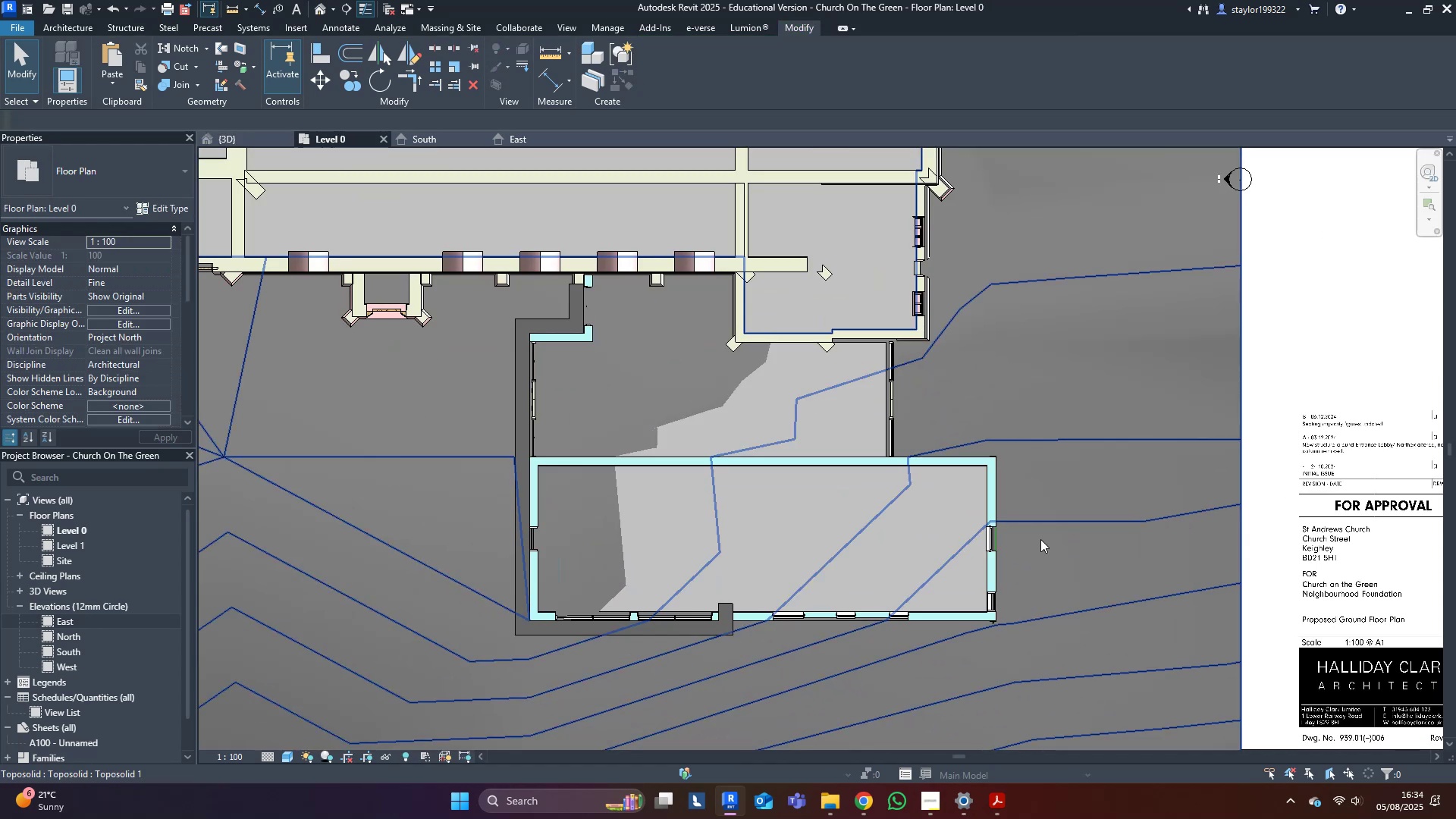 
left_click([1040, 539])
 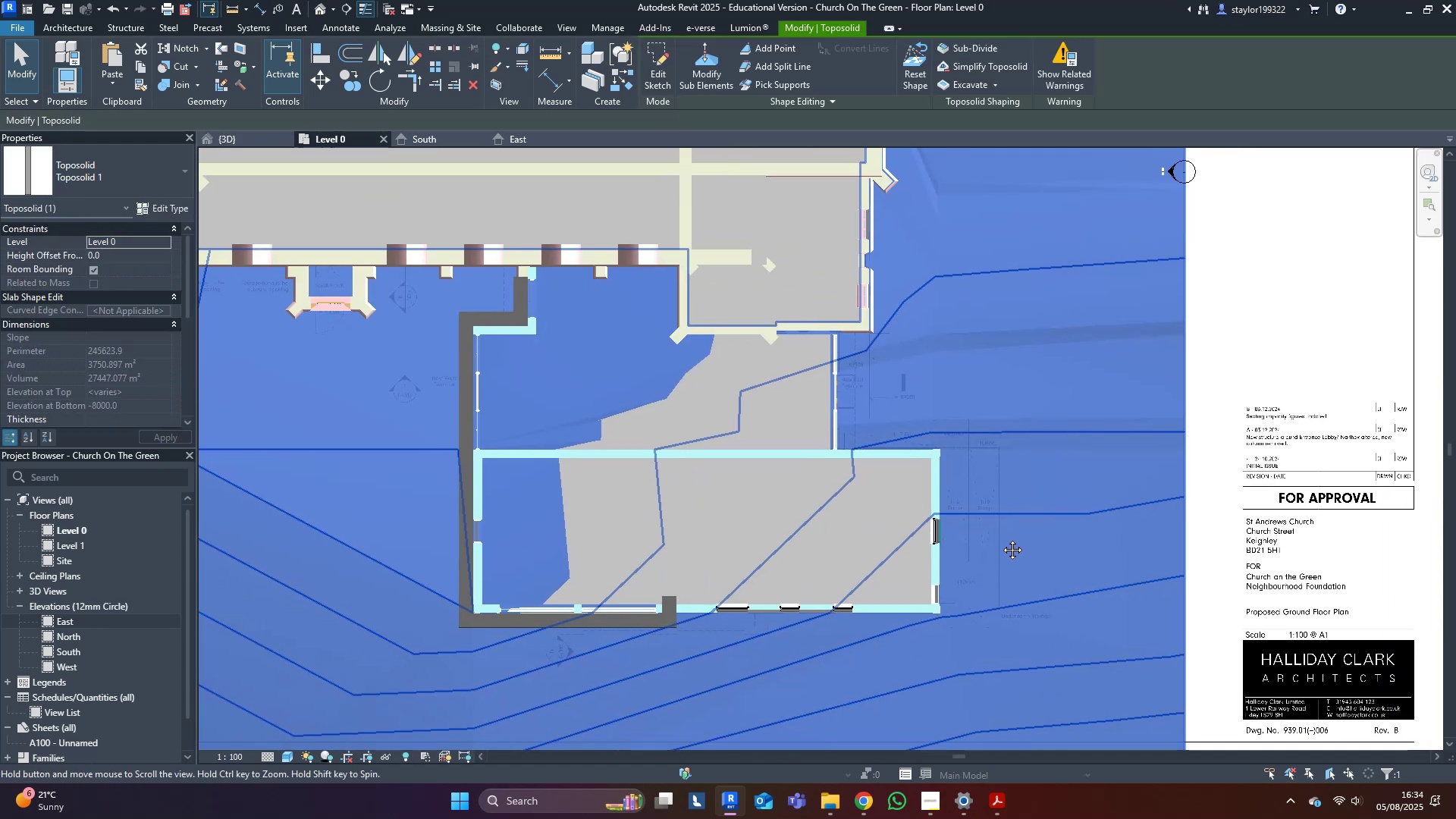 
key(Escape)
type(hh)
 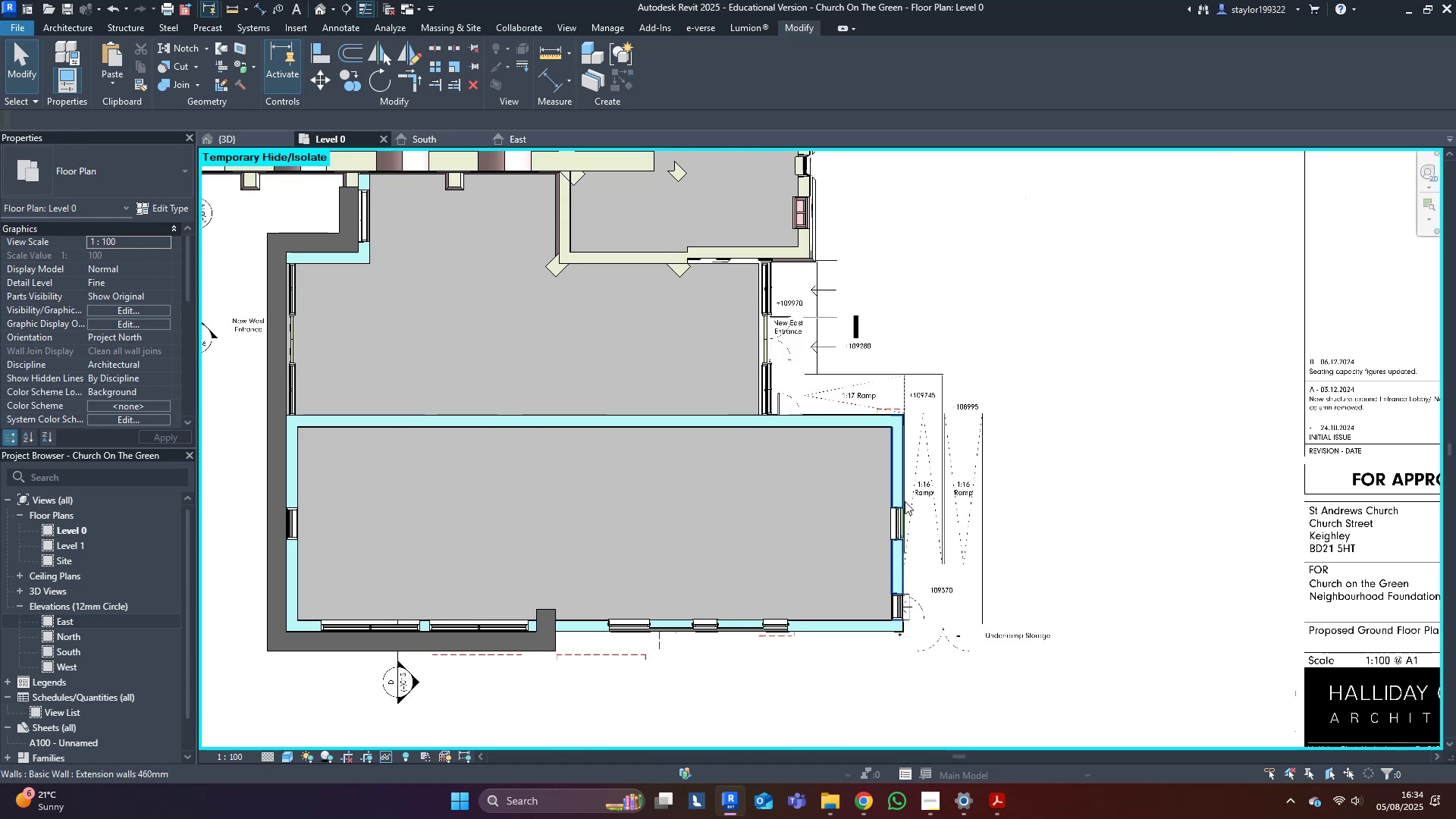 
scroll: coordinate [939, 536], scroll_direction: up, amount: 11.0
 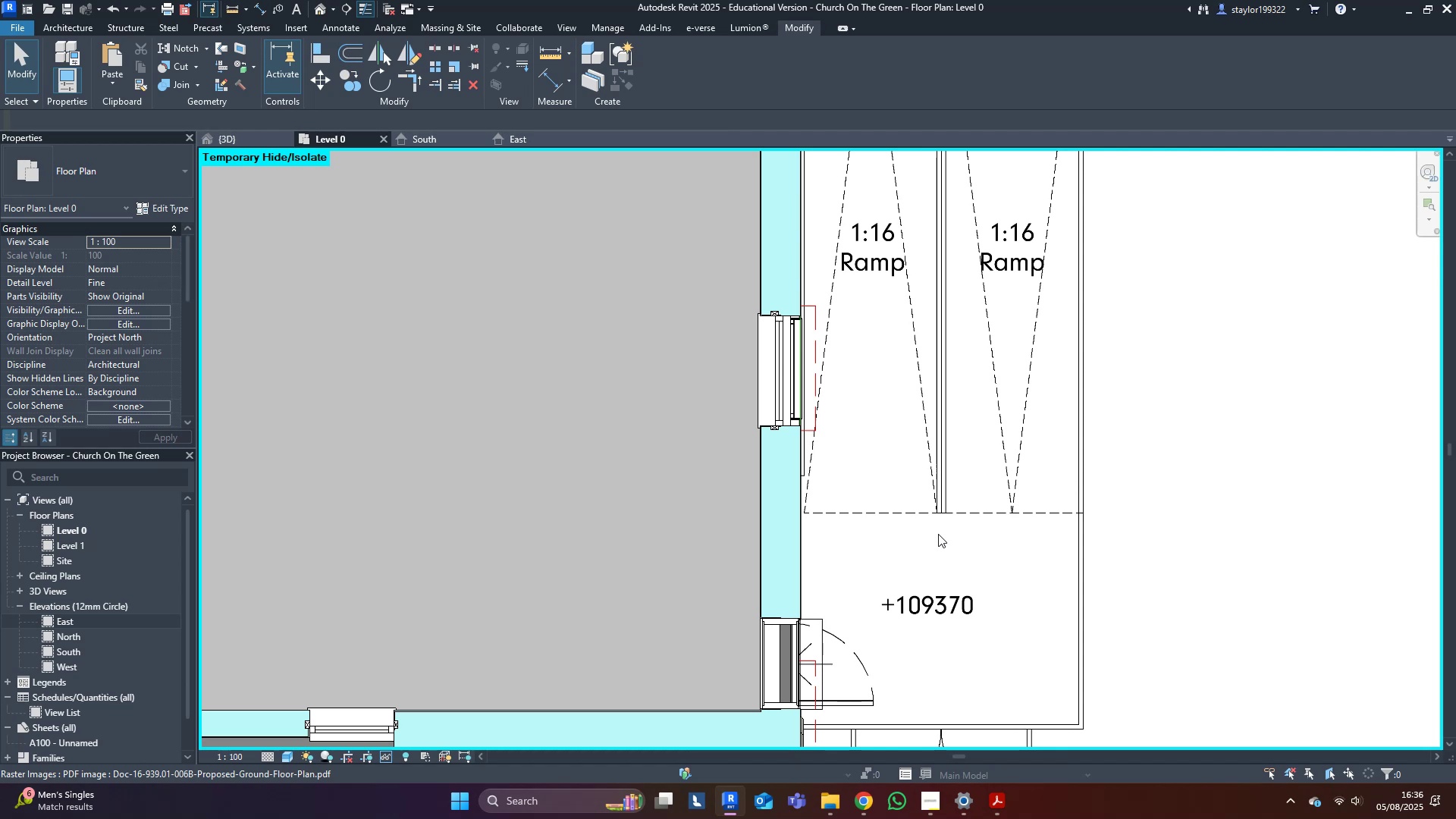 
wait(143.96)
 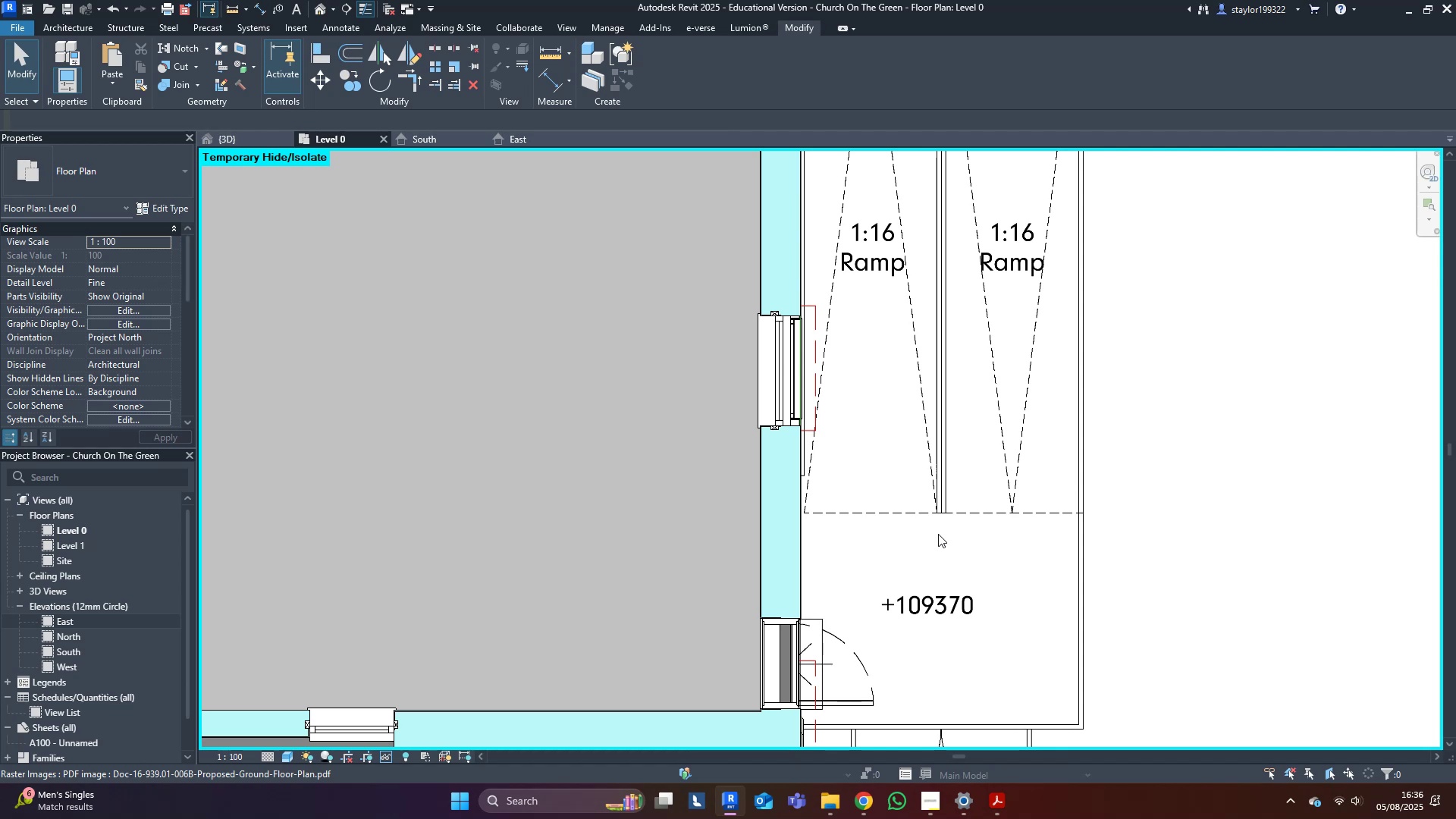 
key(Escape)
 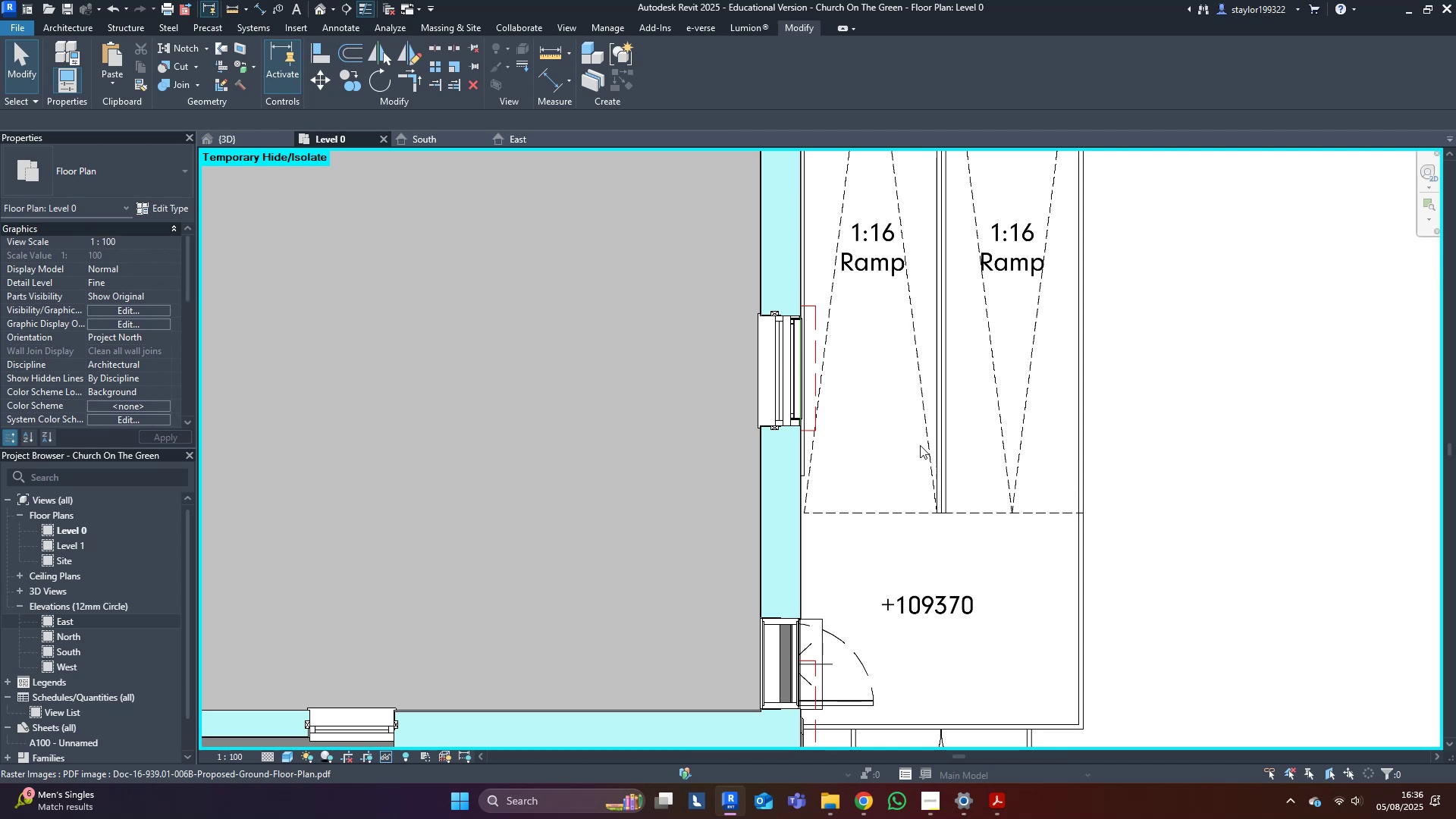 
scroll: coordinate [920, 445], scroll_direction: down, amount: 6.0
 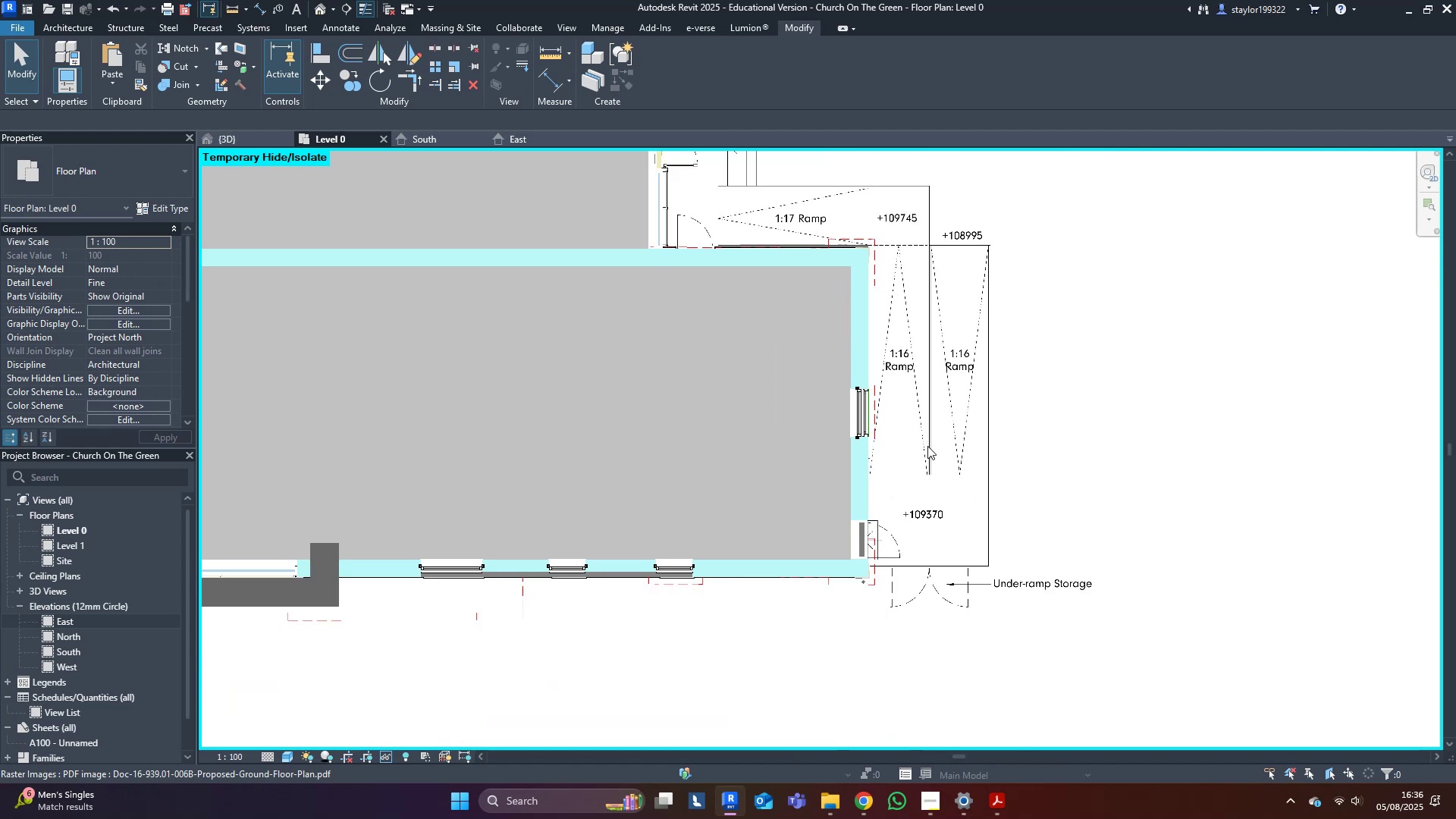 
key(D)
 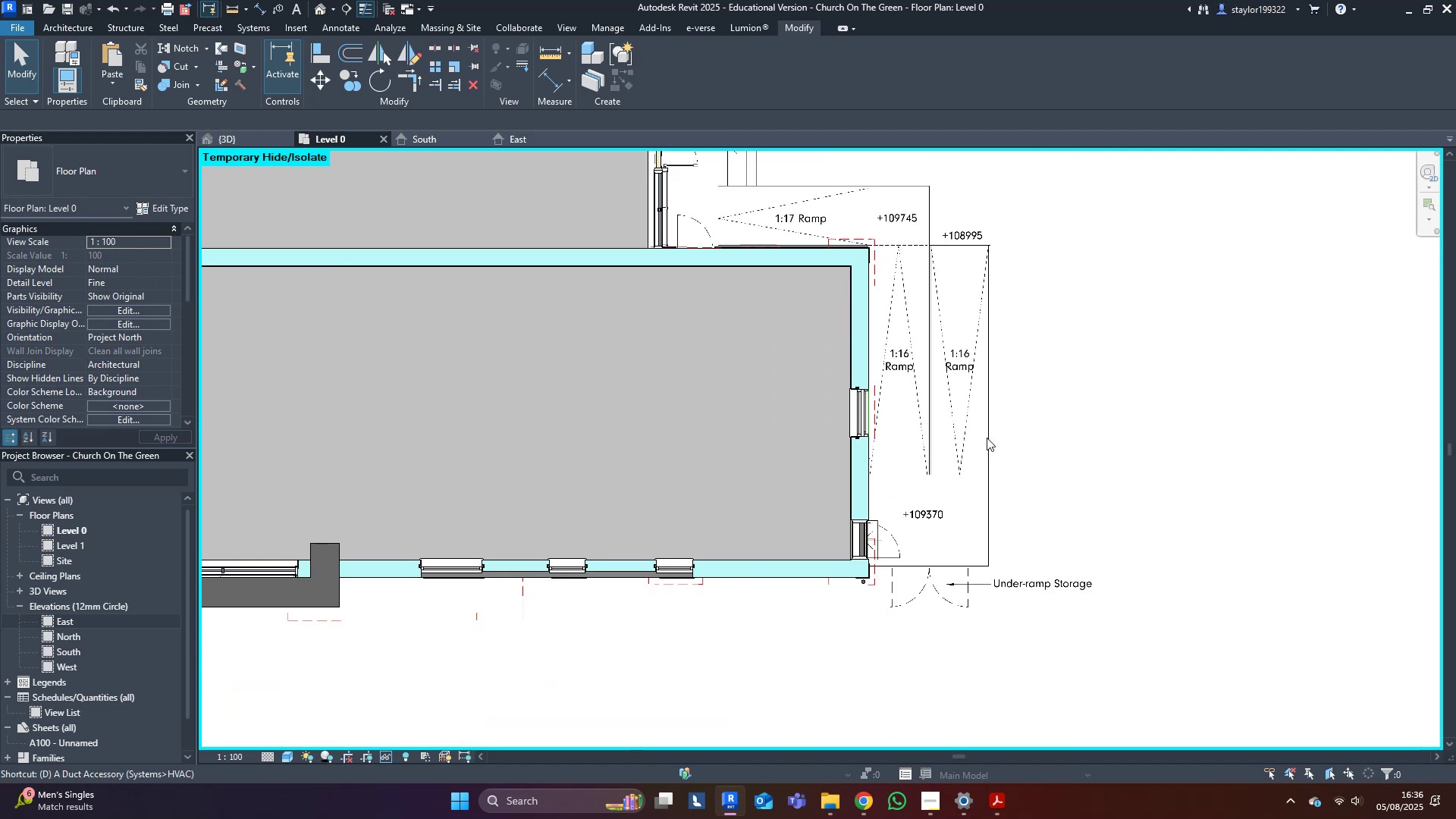 
middle_click([987, 438])
 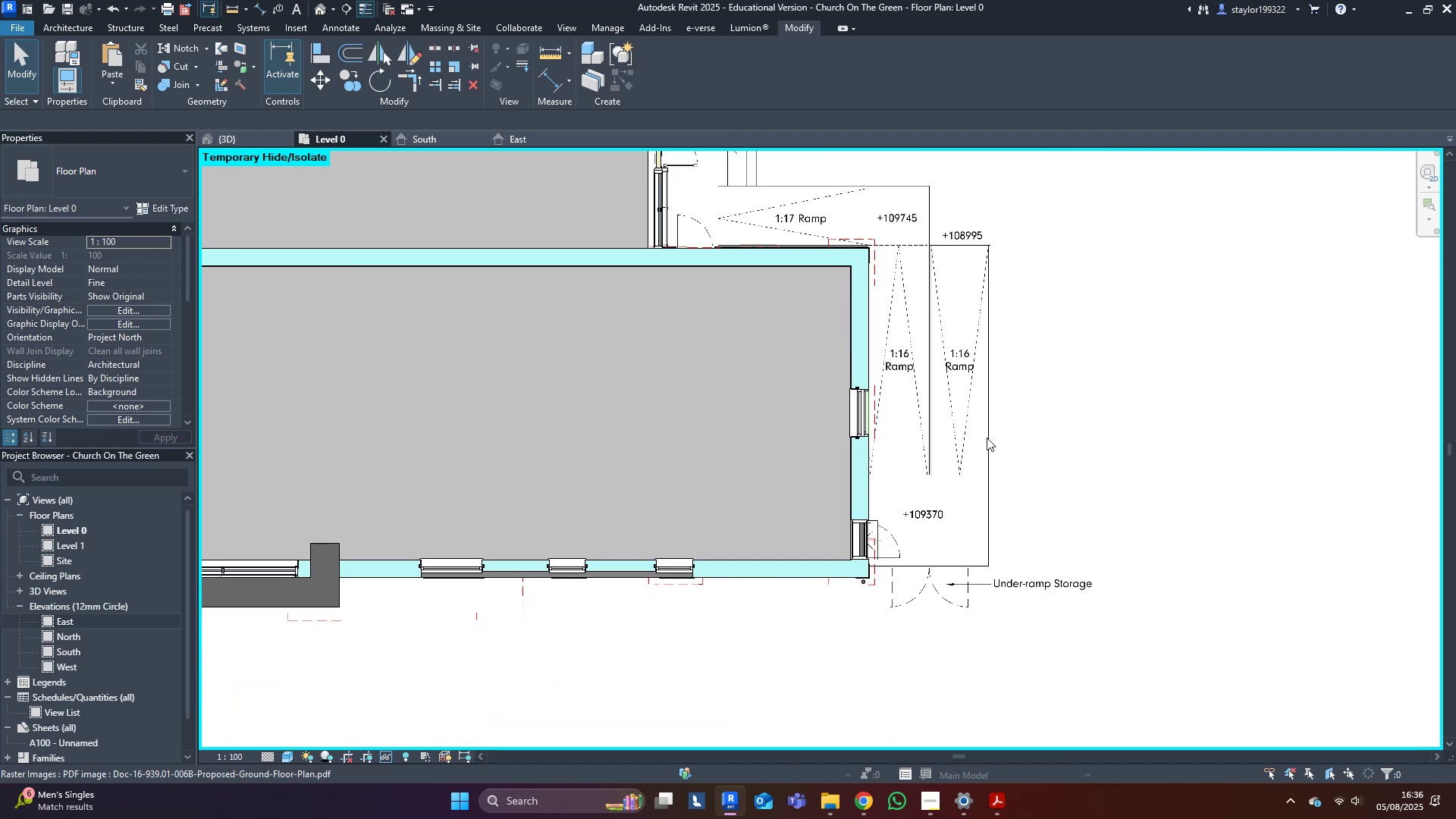 
type(sd)
 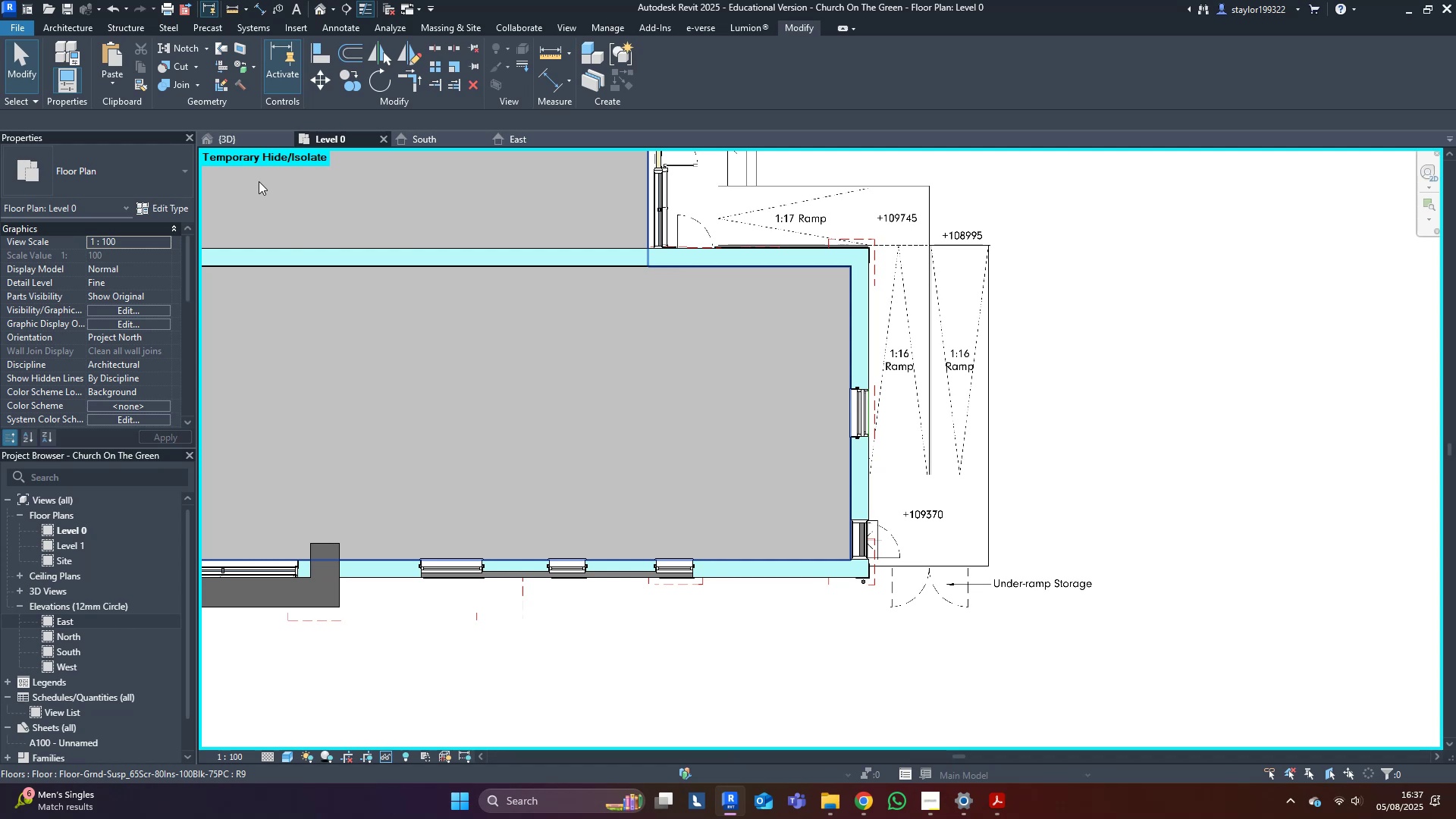 
left_click([247, 139])
 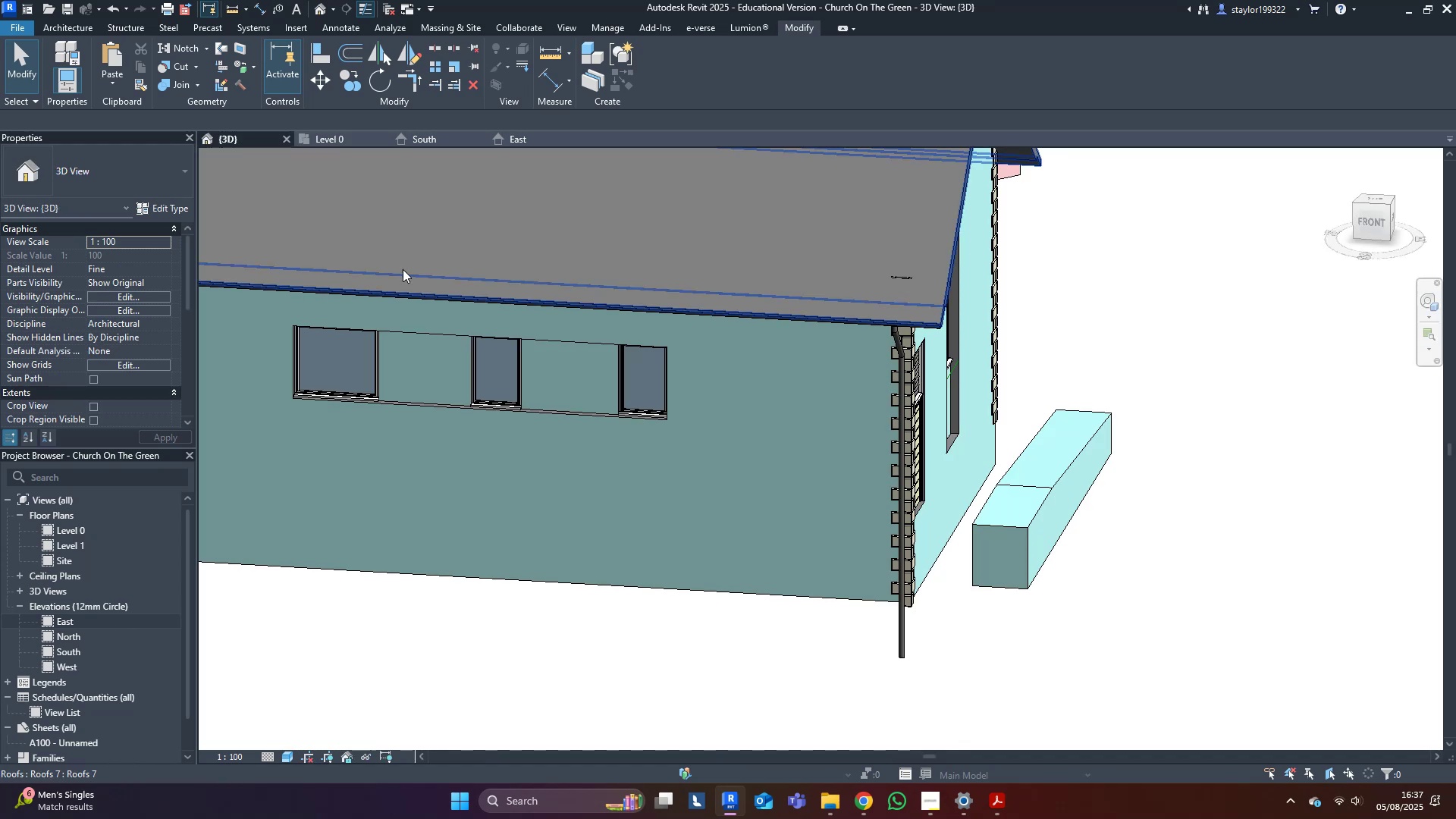 
type(sd)
 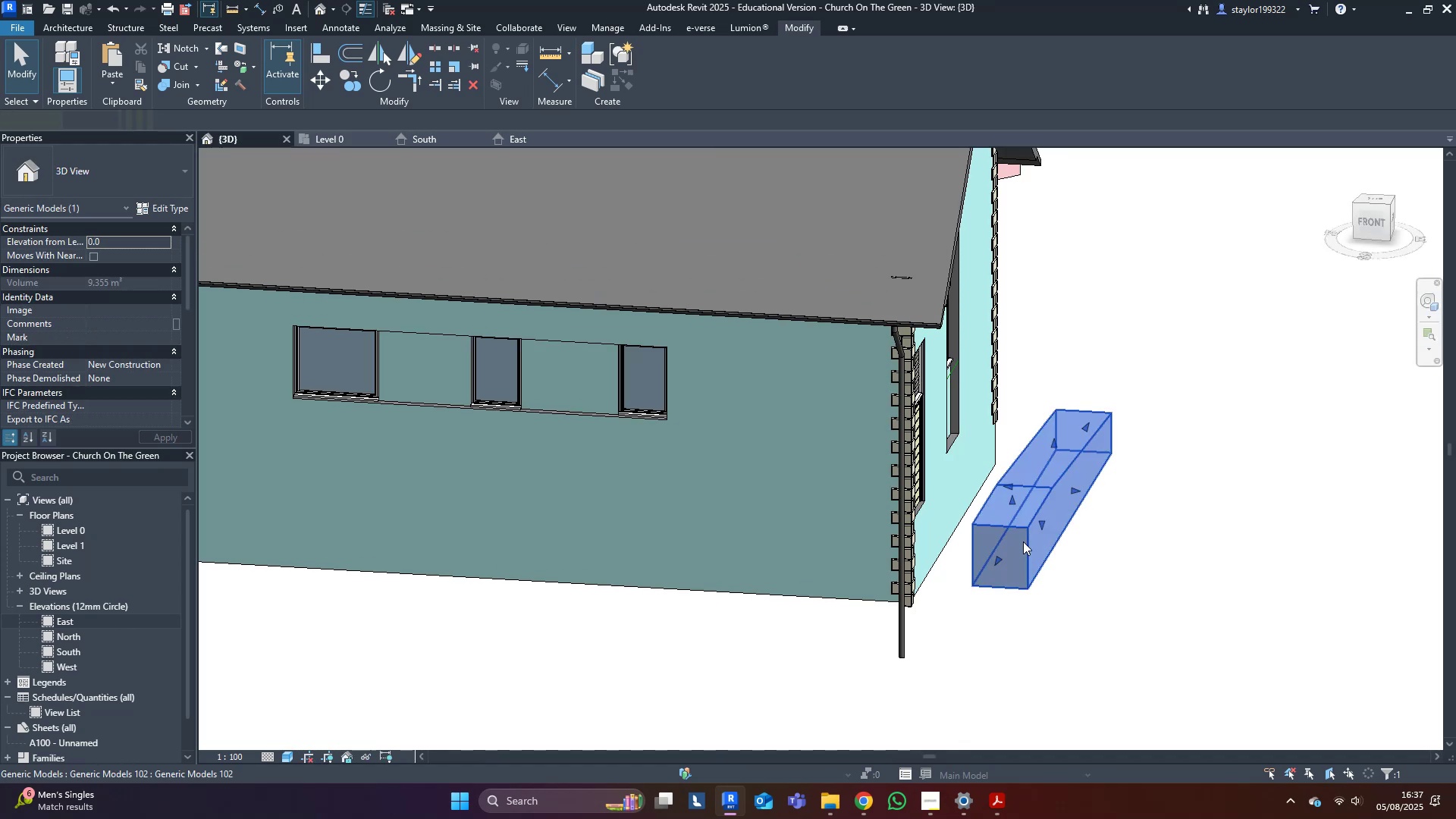 
hold_key(key=ShiftLeft, duration=0.93)
scroll: coordinate [943, 646], scroll_direction: down, amount: 1.0
 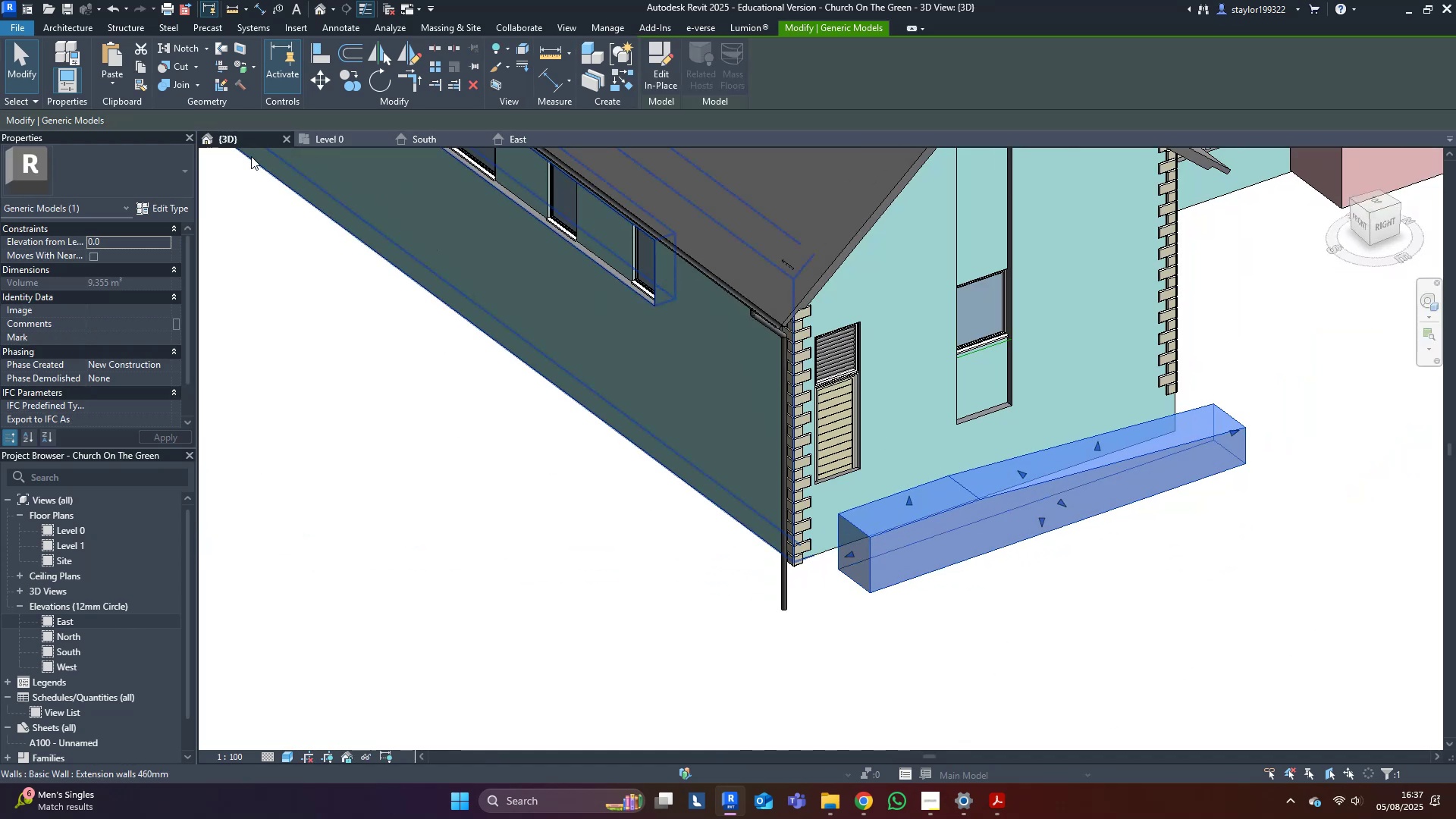 
left_click([316, 139])
 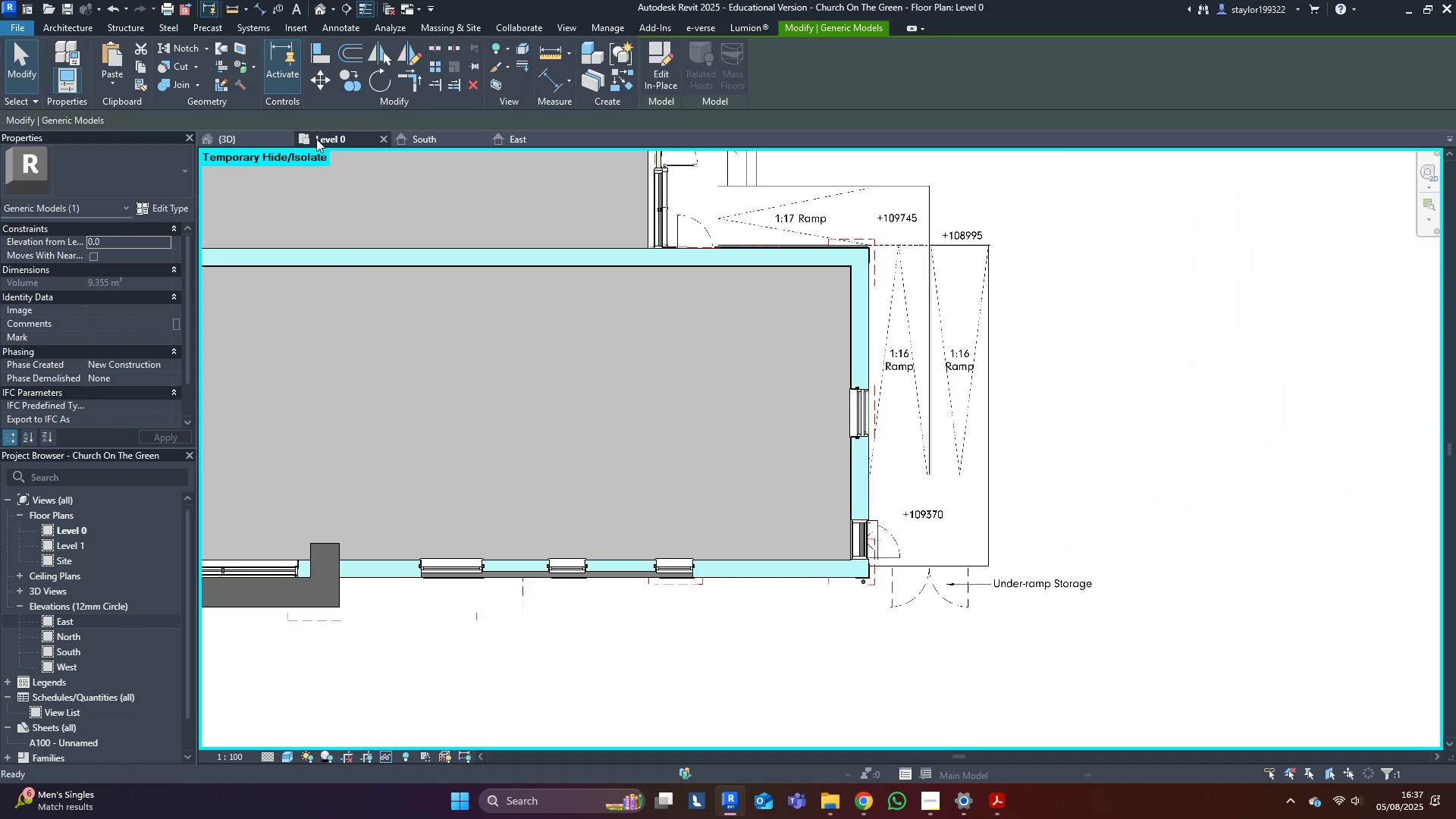 
mouse_move([315, 168])
 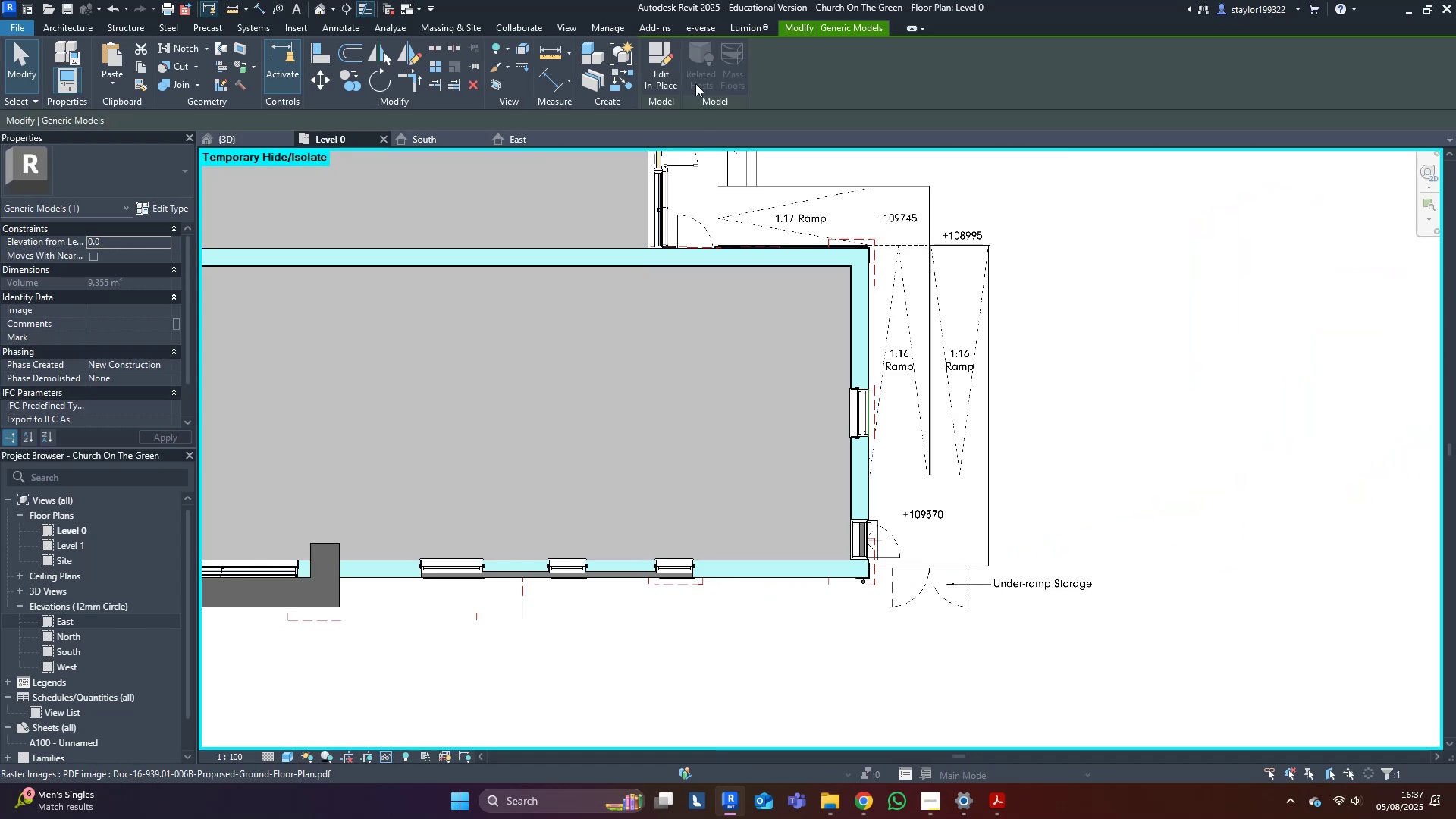 
left_click([660, 69])
 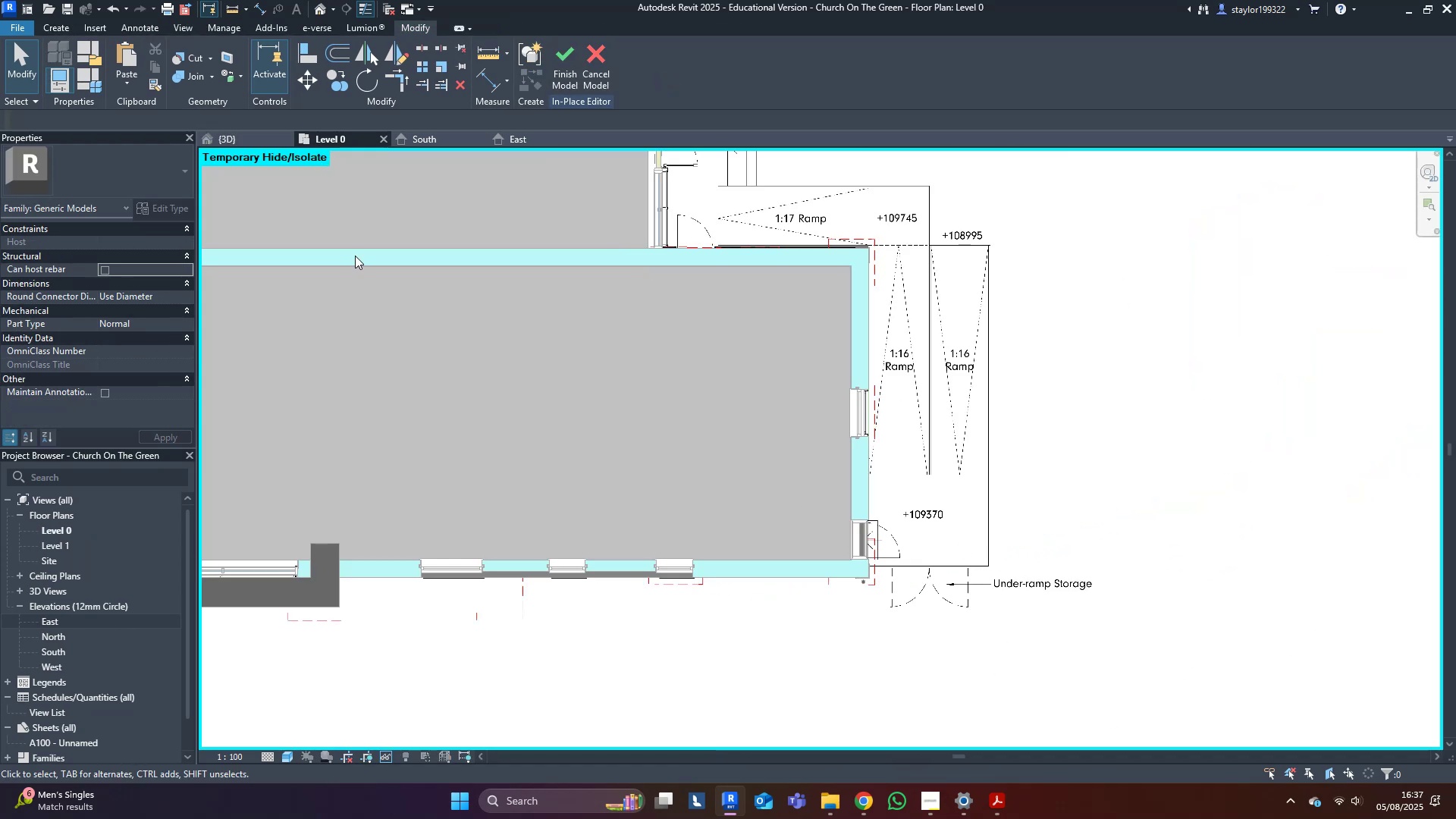 
mouse_move([235, 148])
 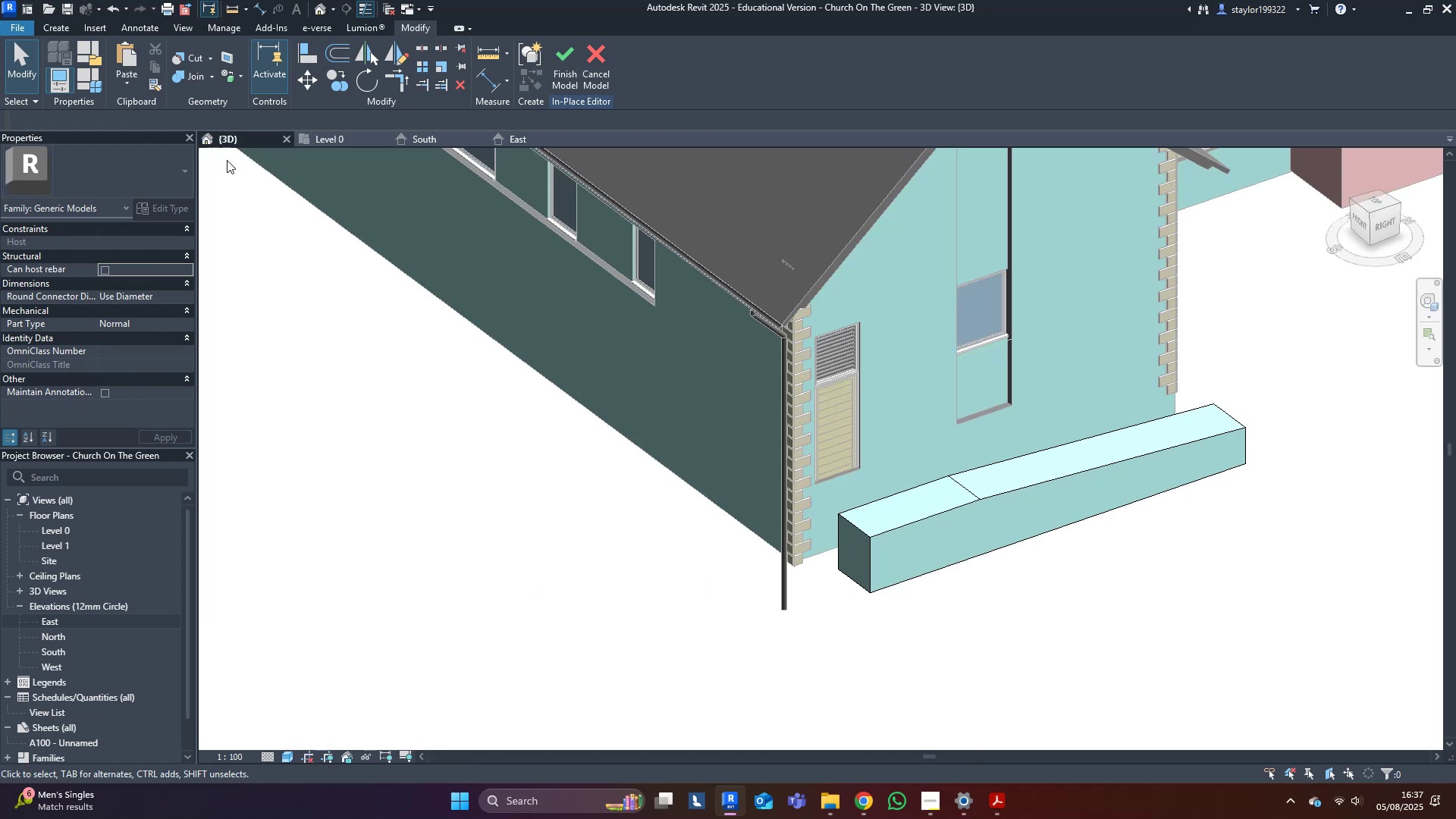 
hold_key(key=ShiftLeft, duration=0.38)
 